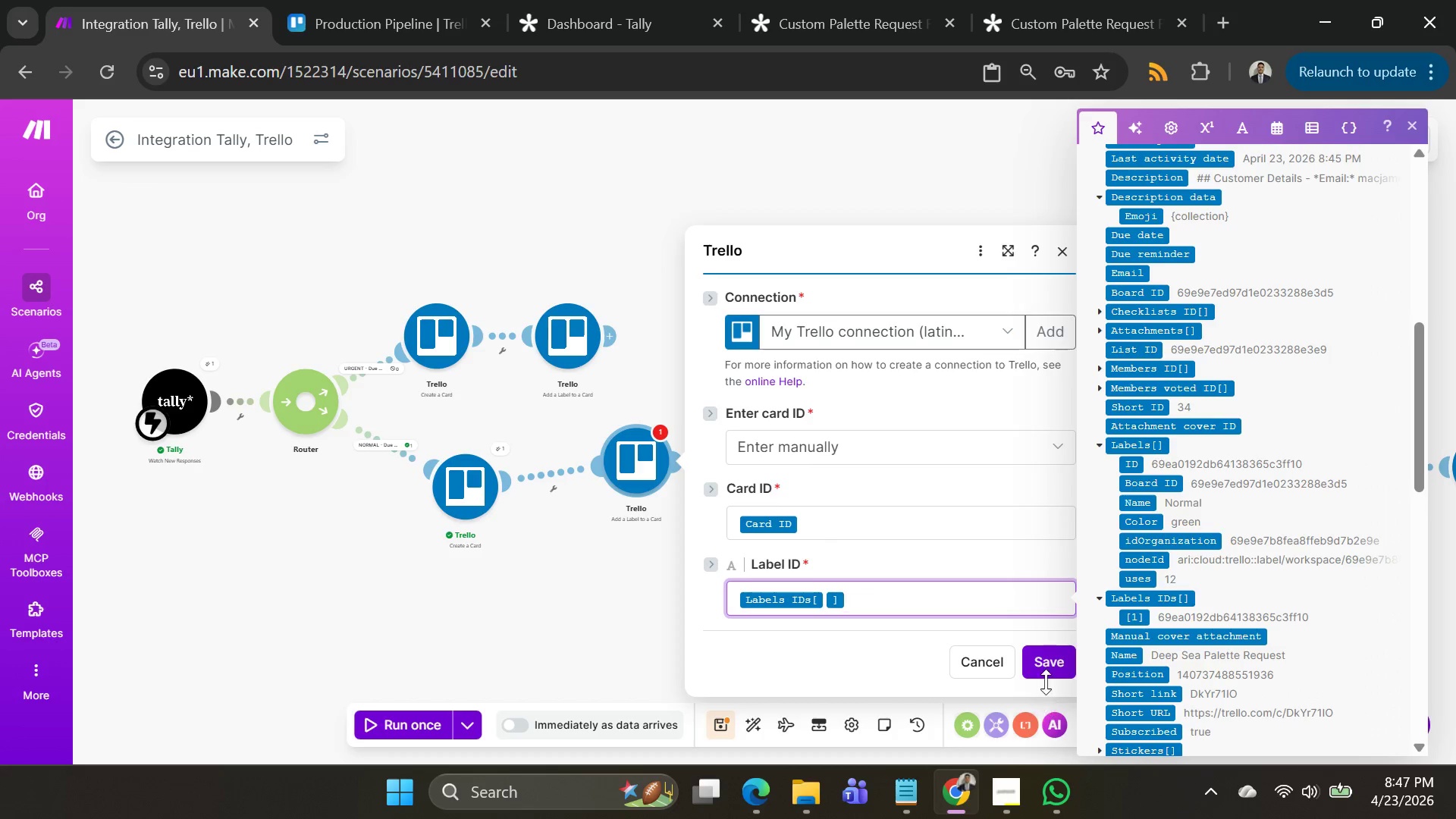 
left_click([1047, 664])
 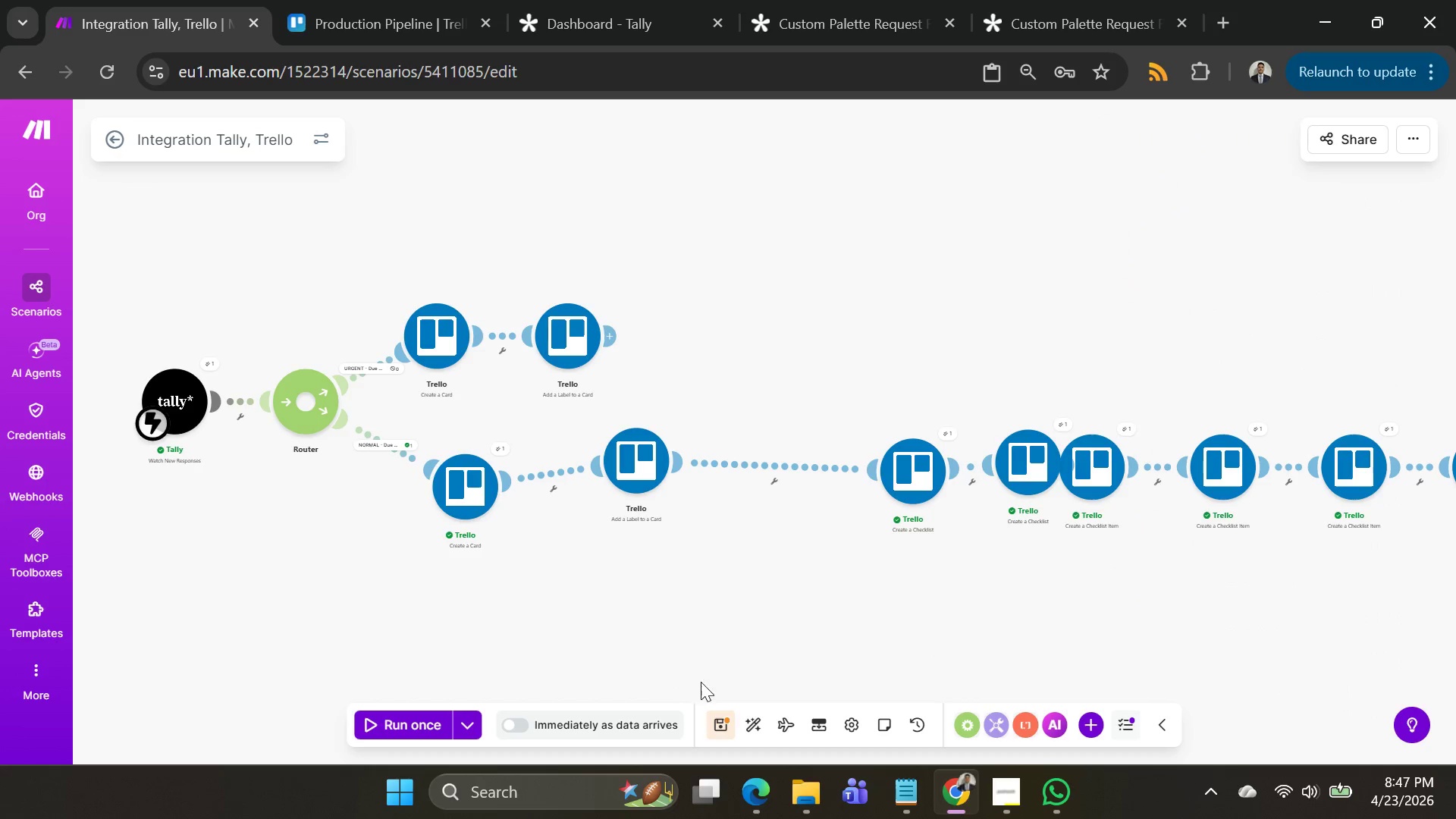 
left_click([754, 714])
 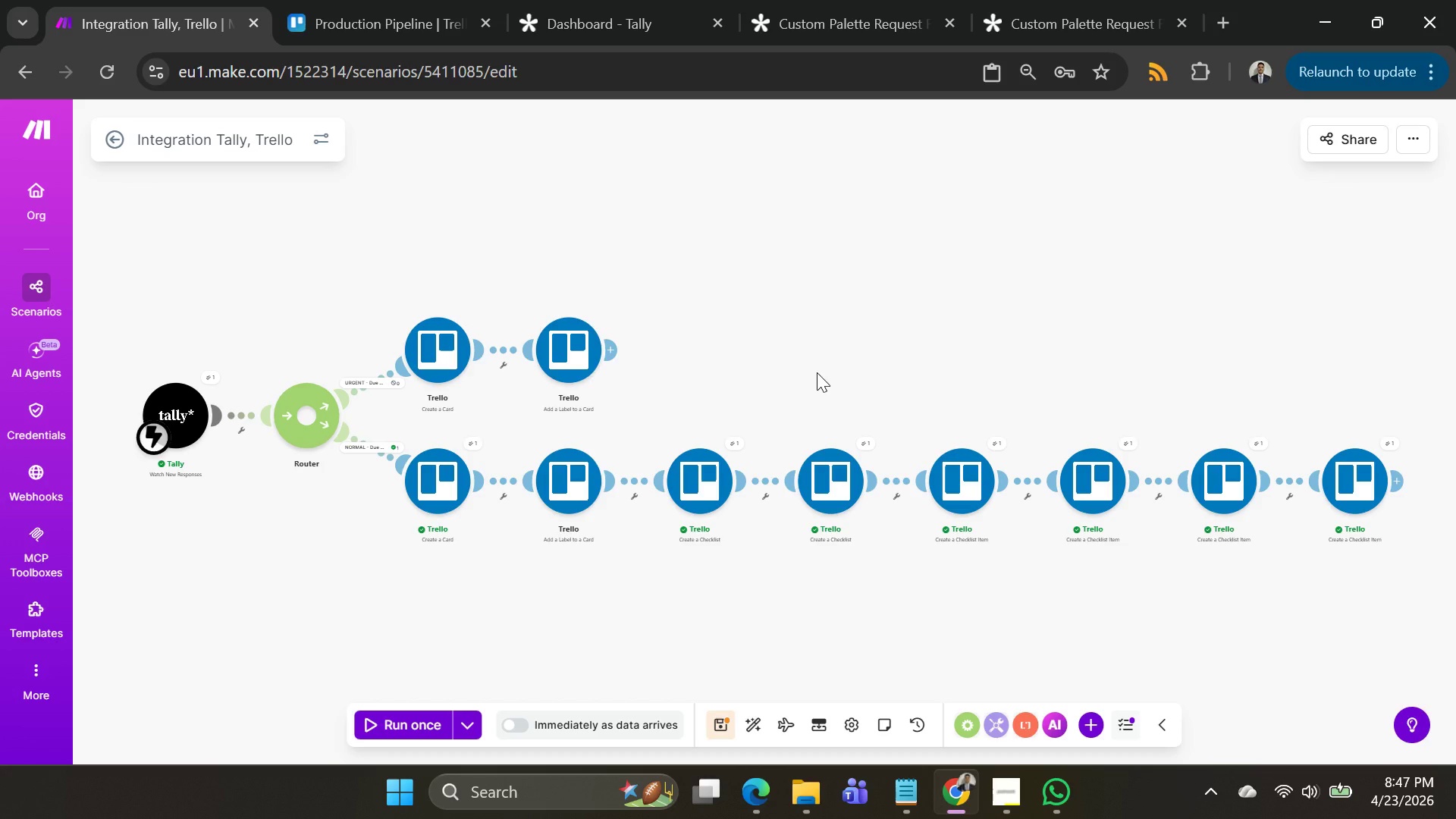 
wait(6.91)
 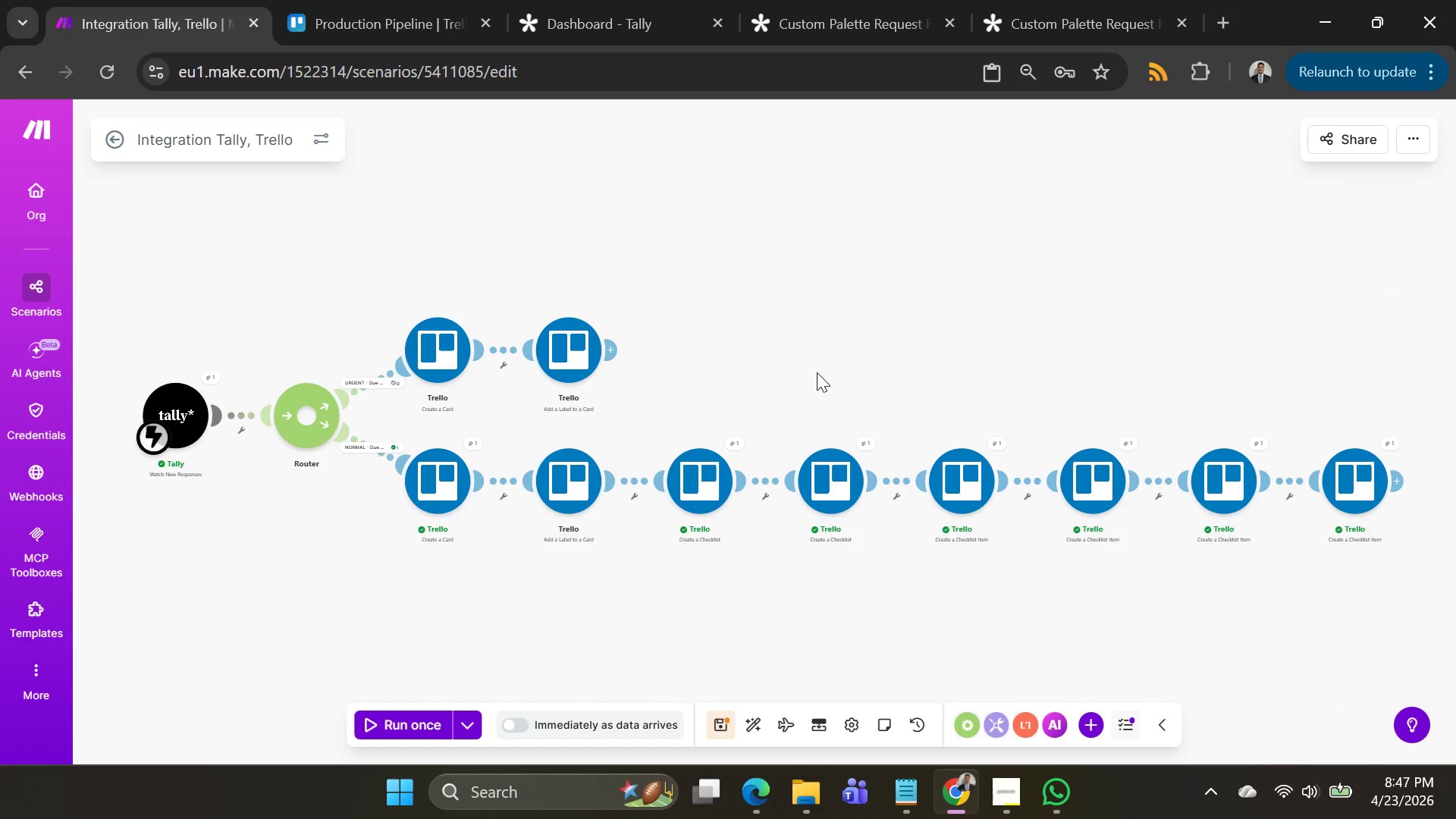 
left_click([465, 719])
 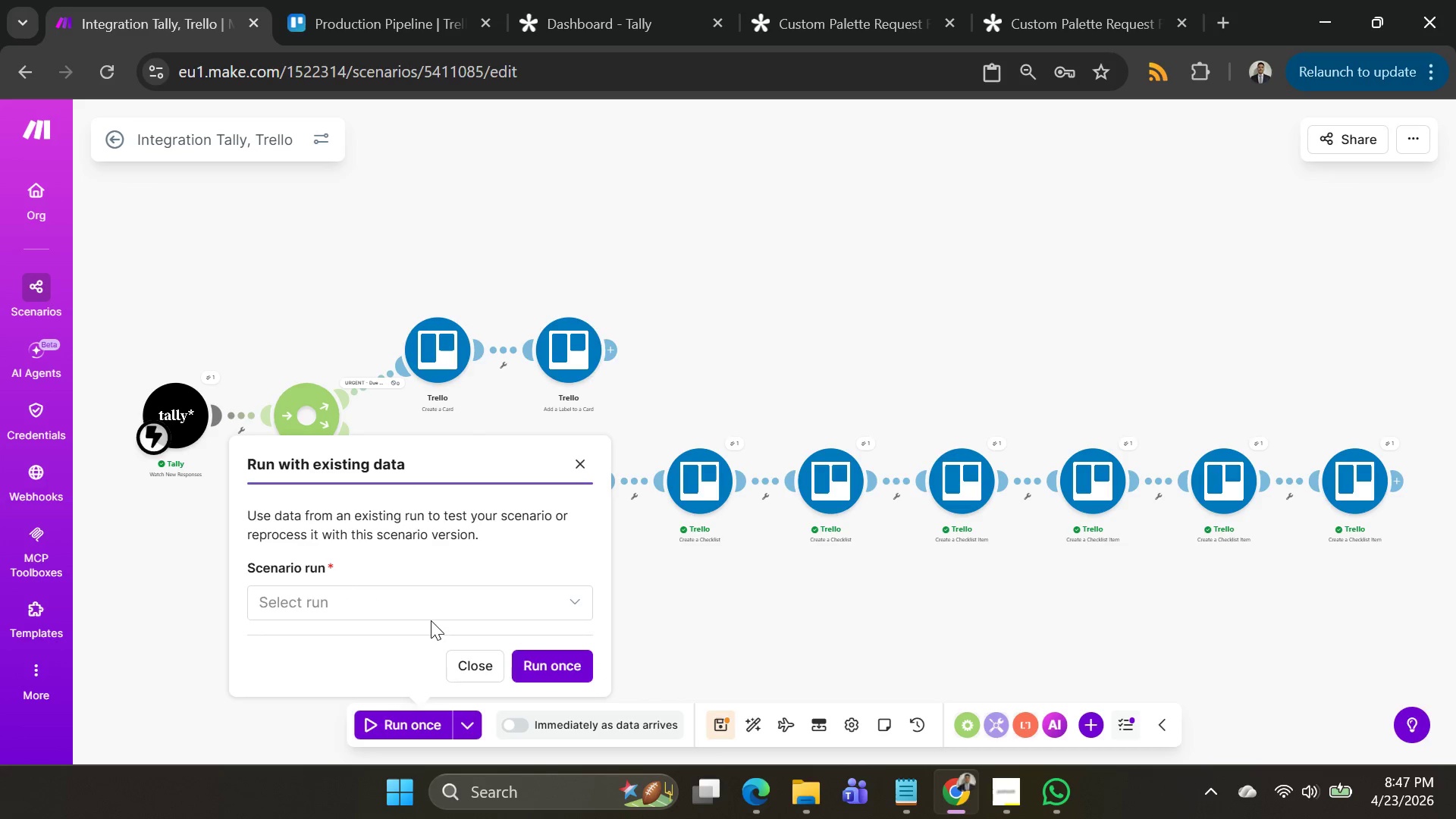 
left_click([430, 613])
 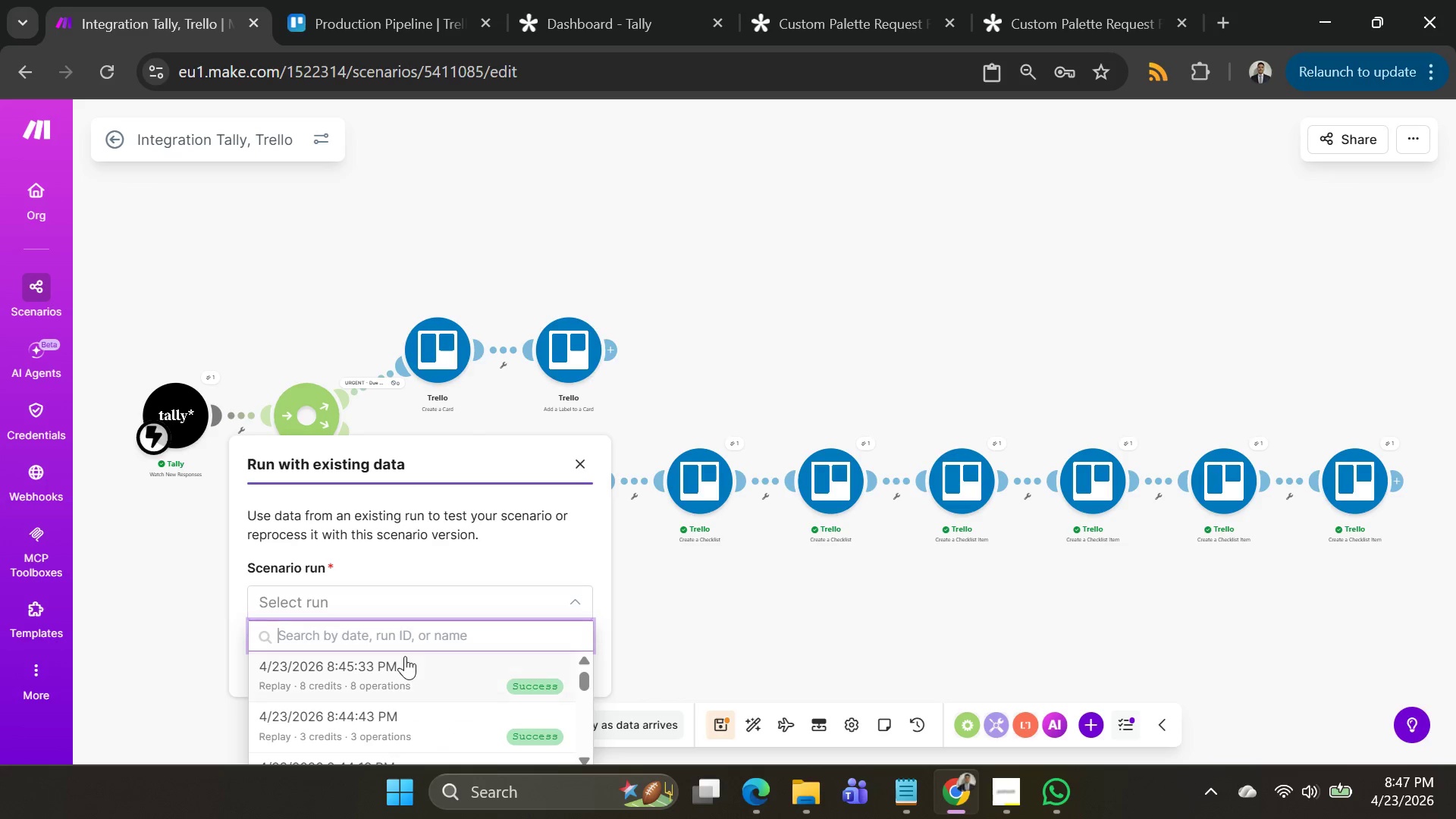 
left_click([400, 674])
 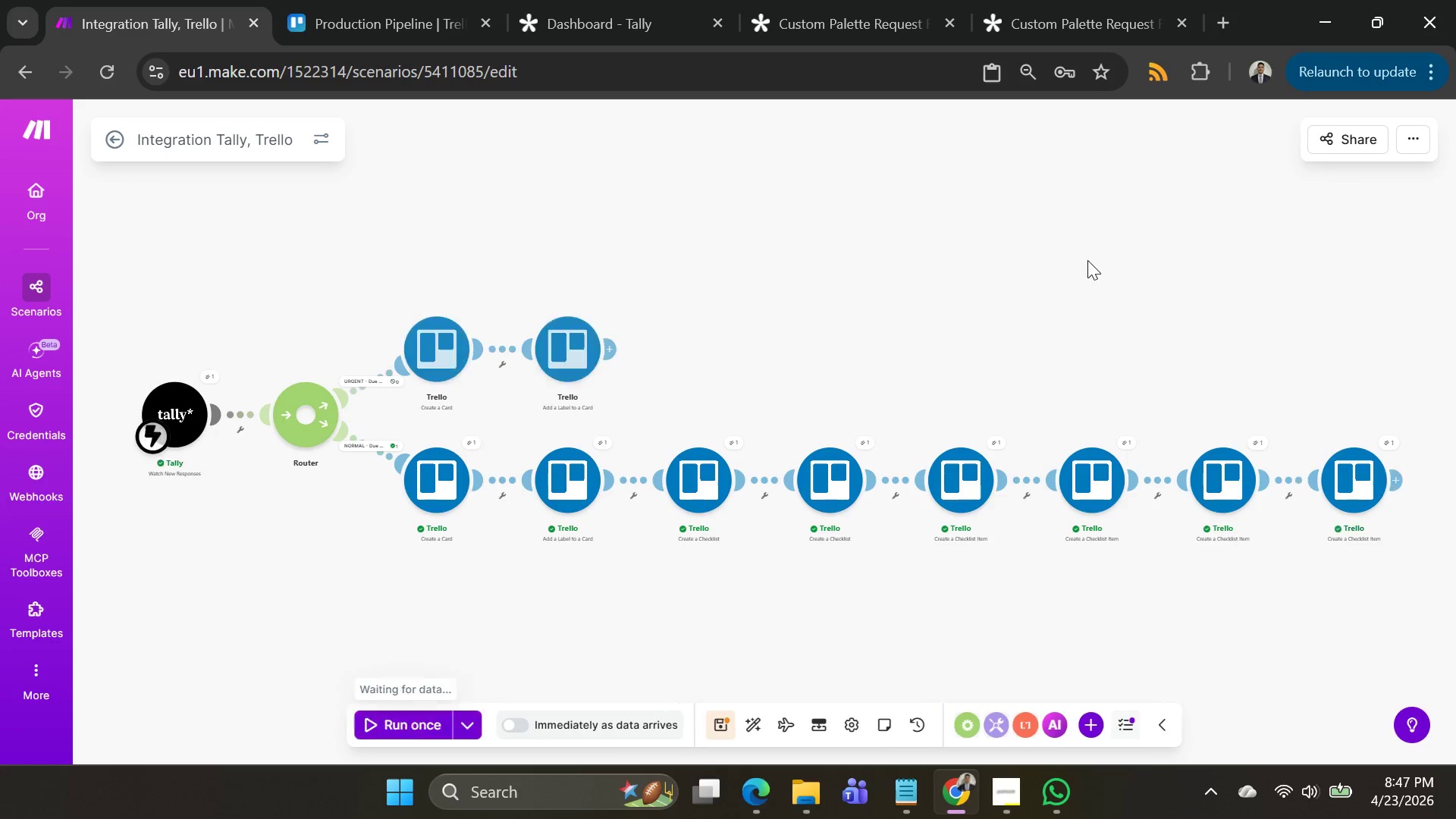 
wait(5.58)
 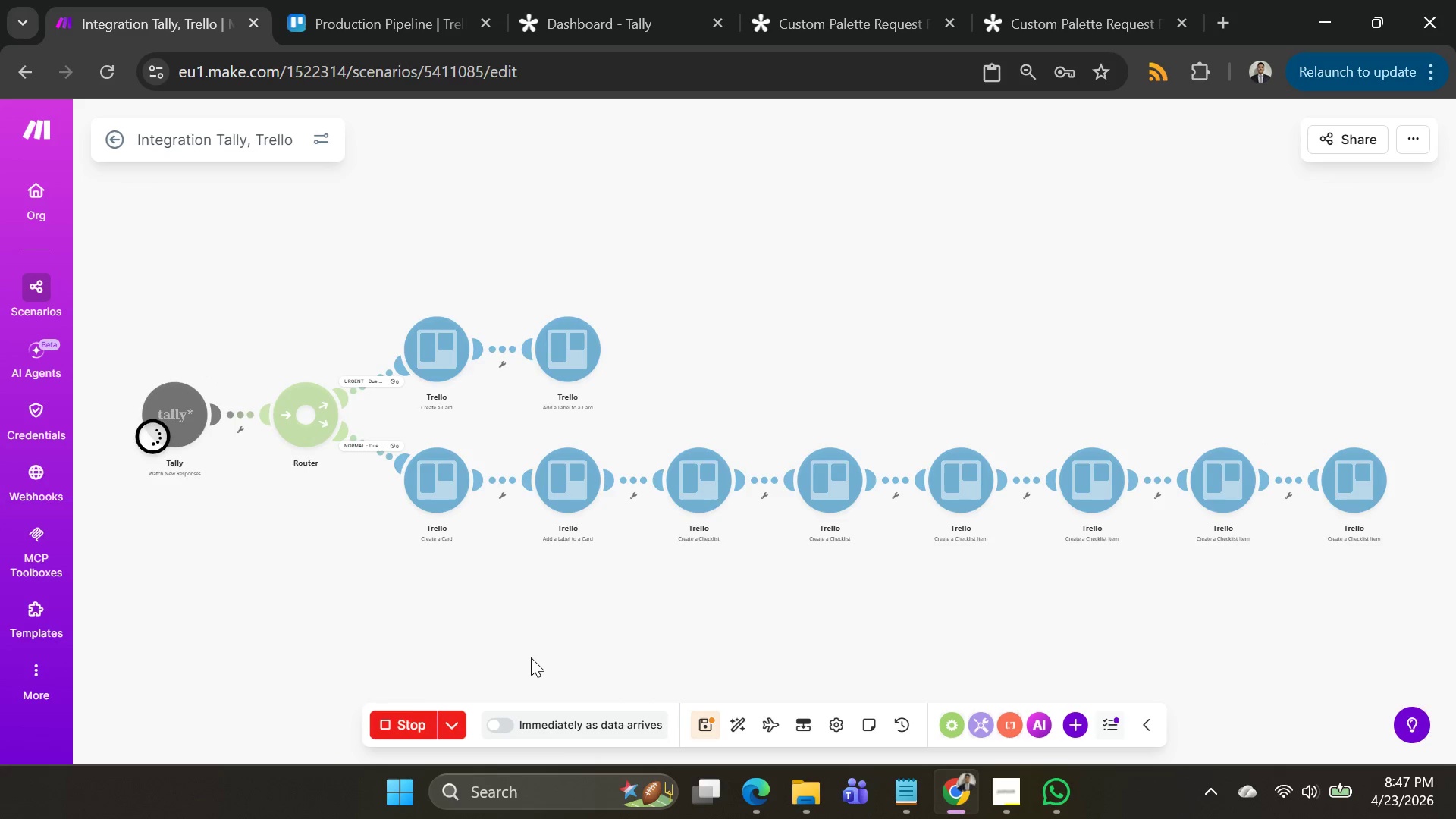 
left_click([400, 8])
 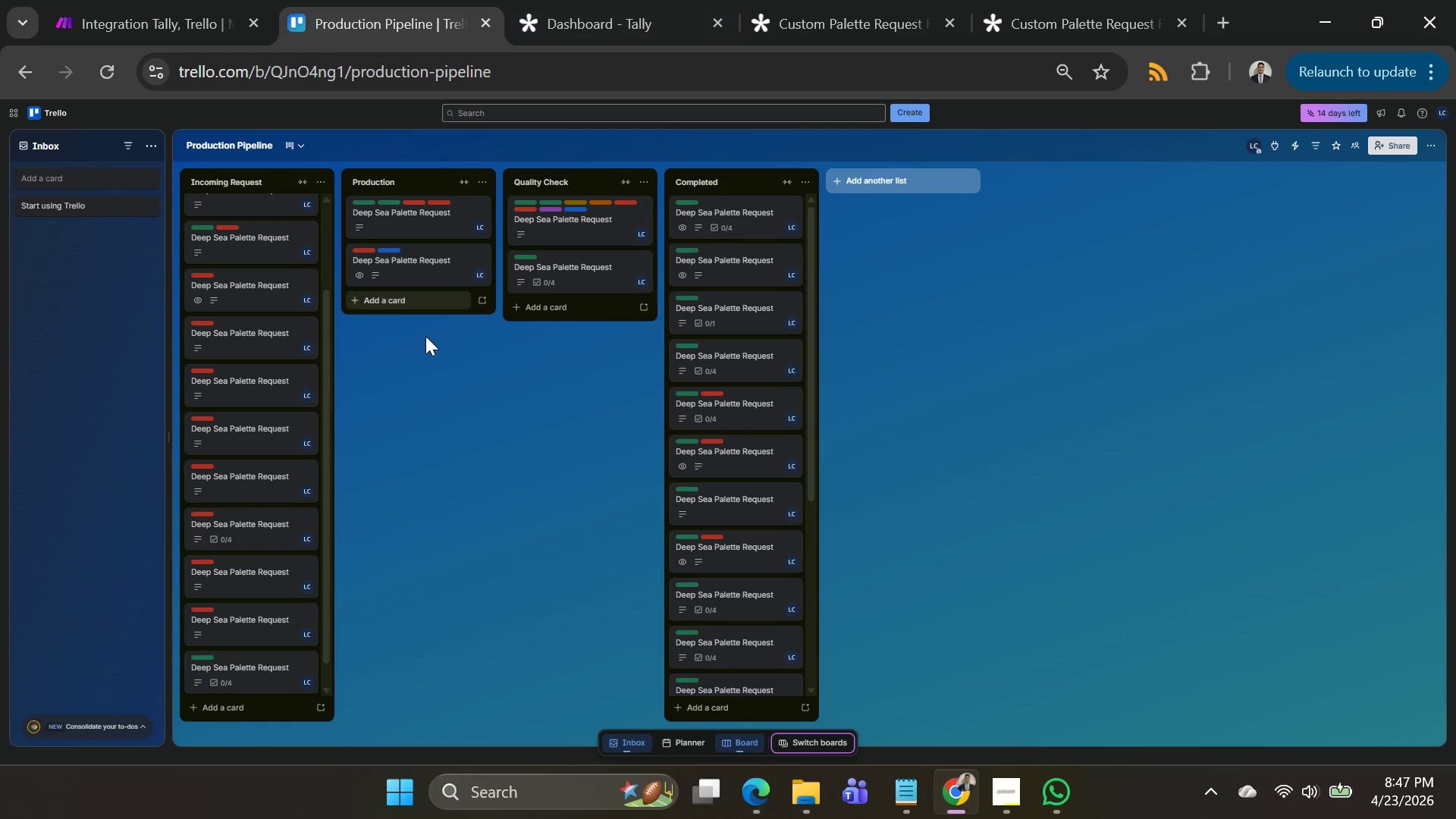 
scroll: coordinate [743, 643], scroll_direction: down, amount: 9.0
 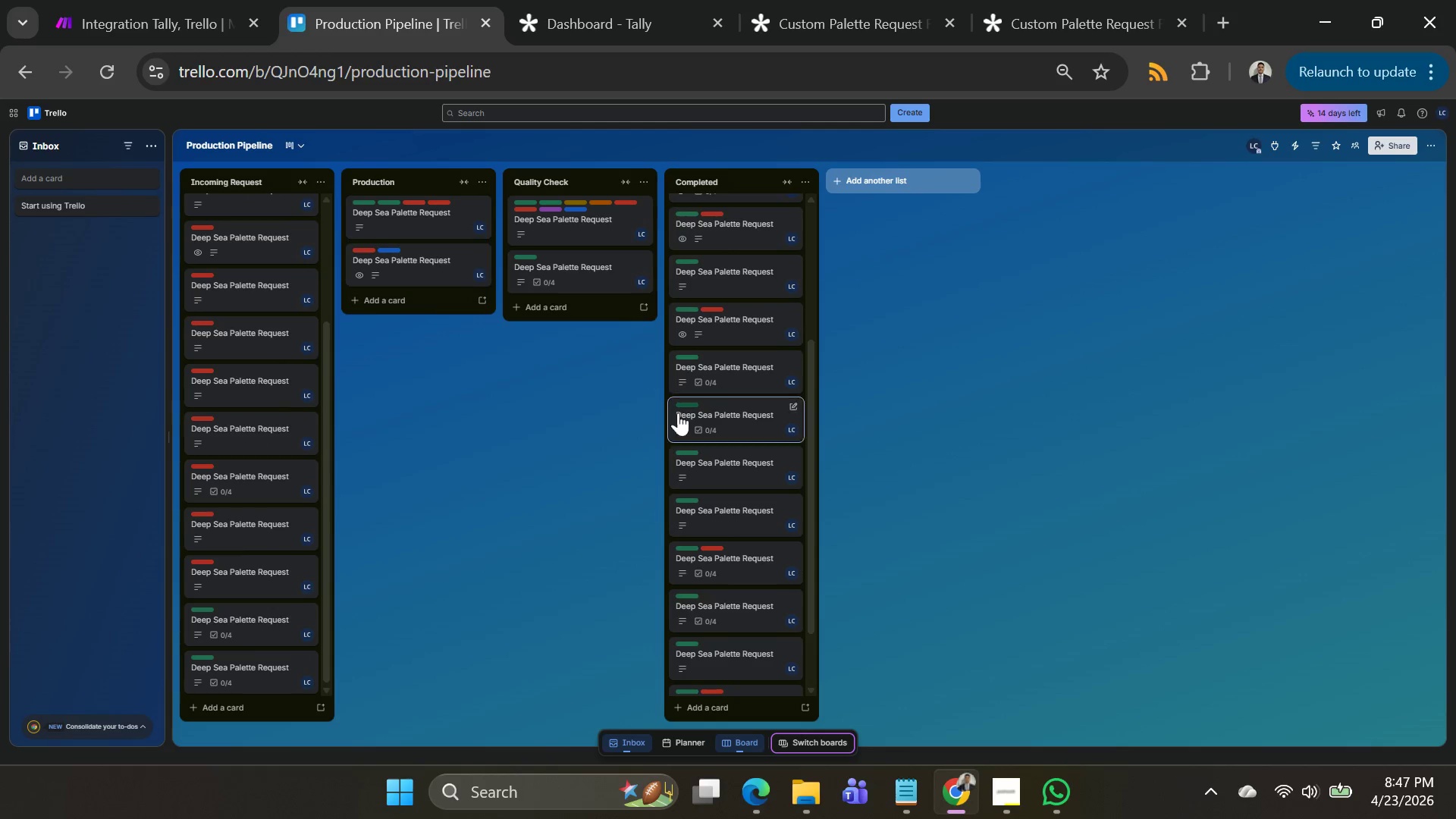 
scroll: coordinate [576, 438], scroll_direction: up, amount: 4.0
 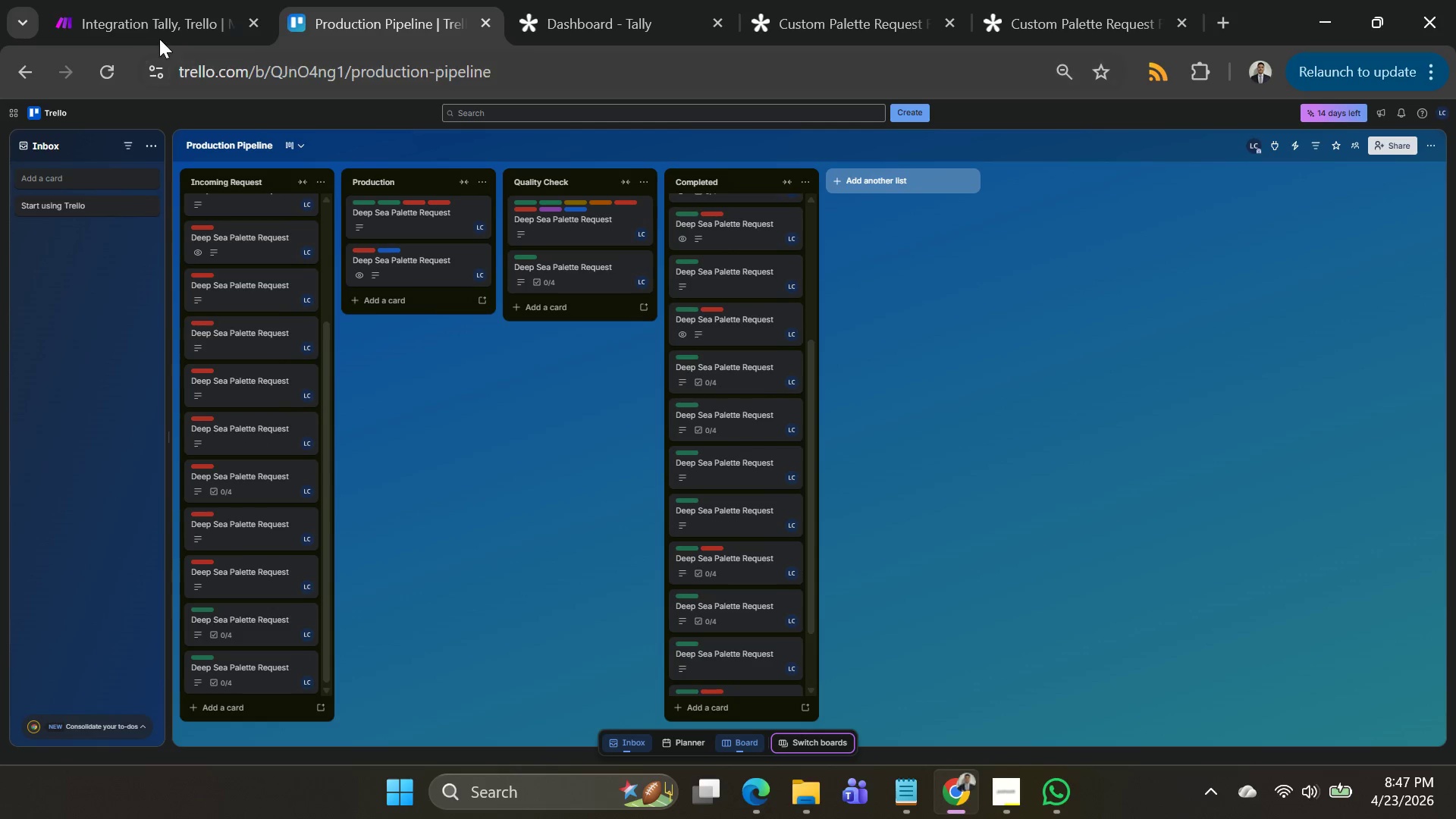 
left_click([149, 34])
 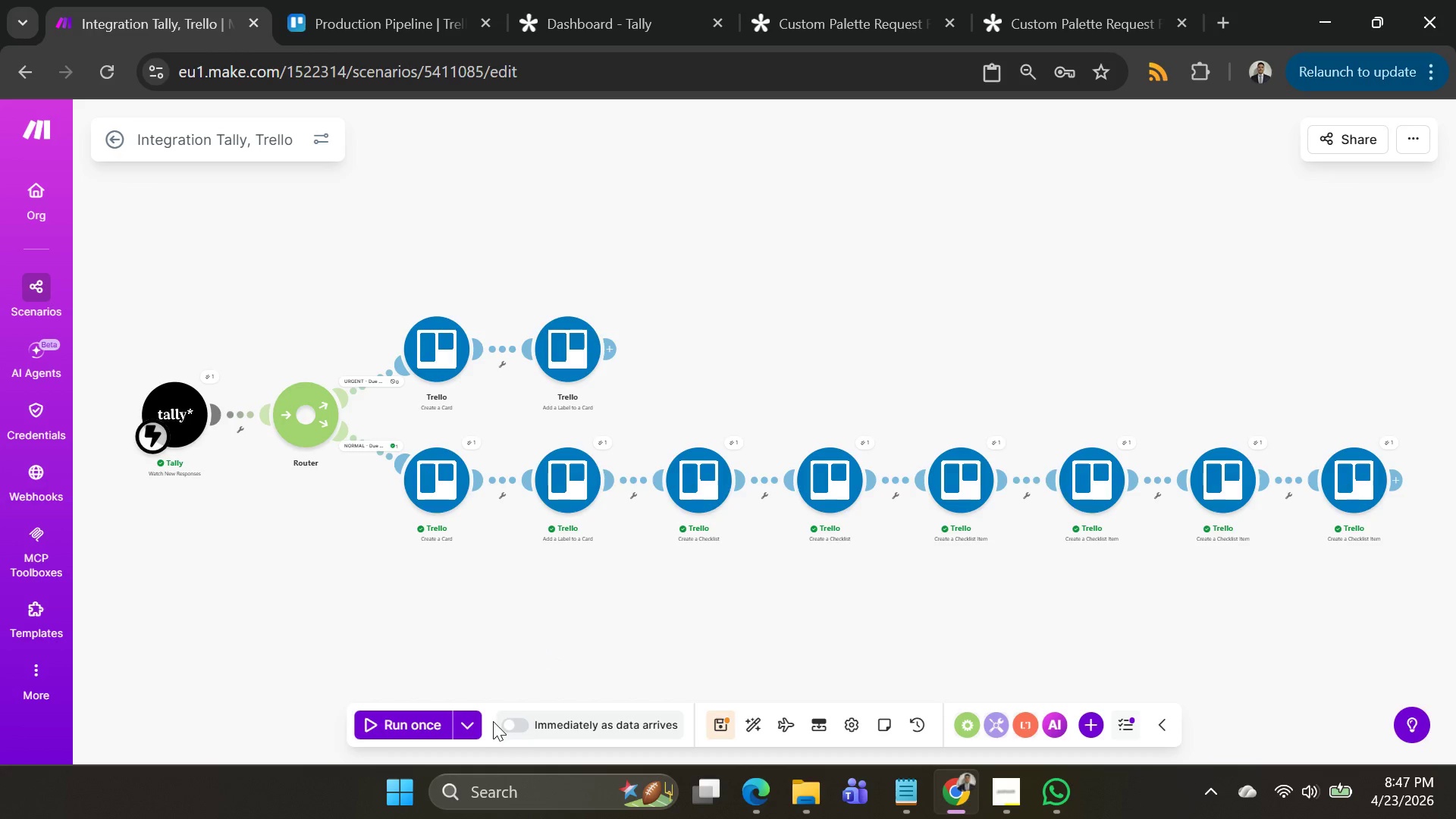 
left_click([473, 725])
 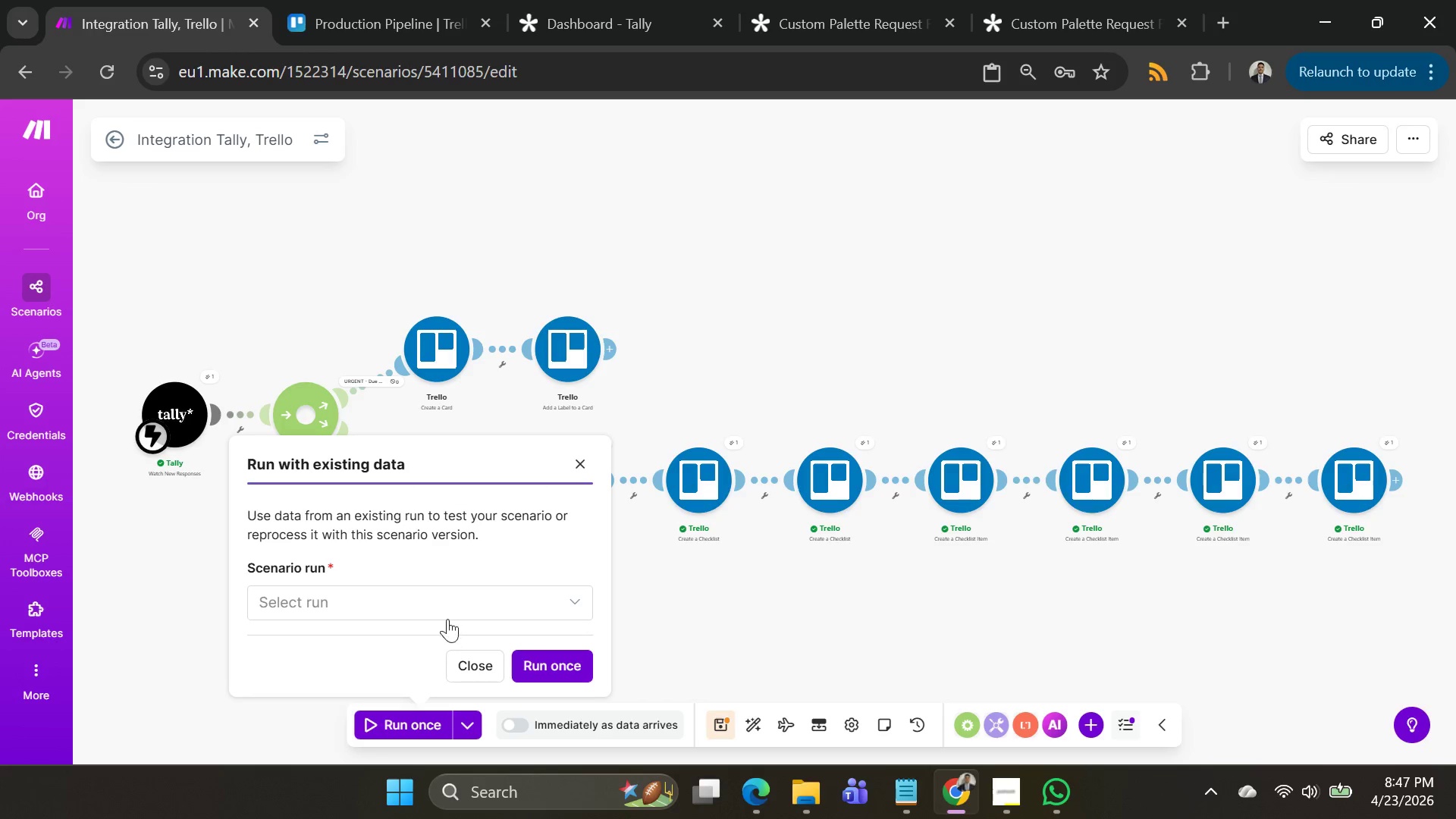 
left_click([447, 601])
 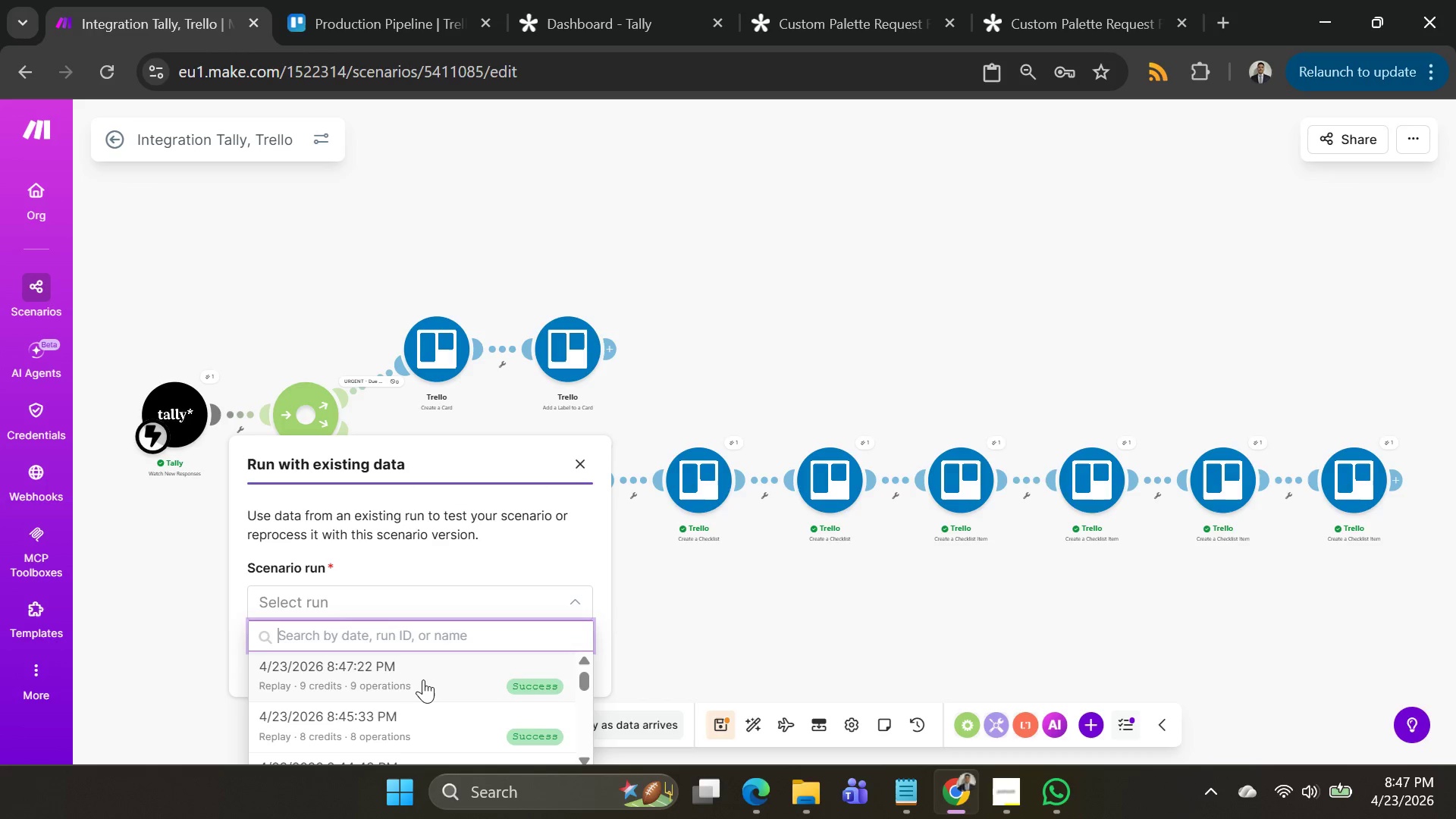 
scroll: coordinate [423, 680], scroll_direction: none, amount: 0.0
 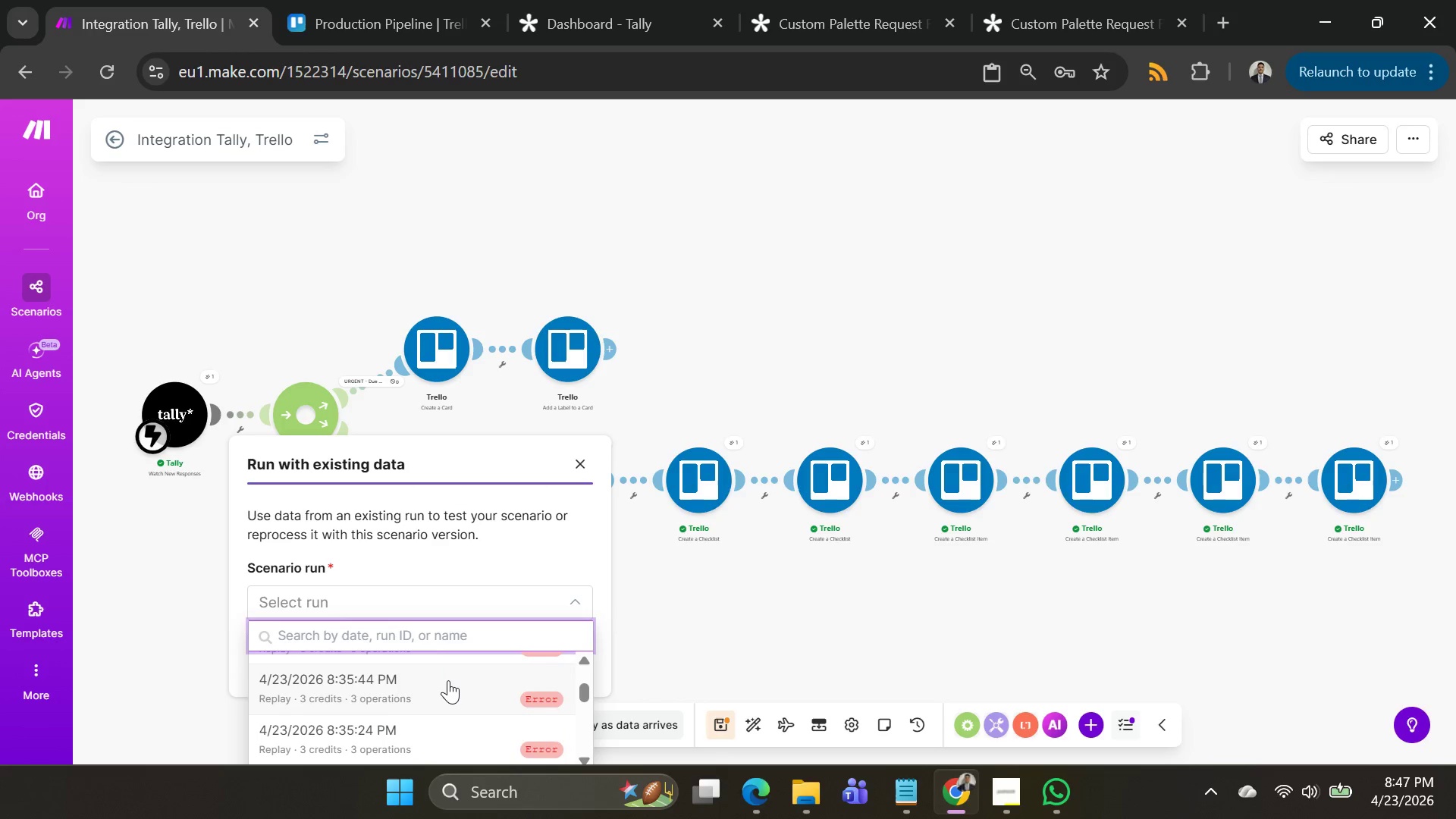 
scroll: coordinate [447, 689], scroll_direction: up, amount: 1.0
 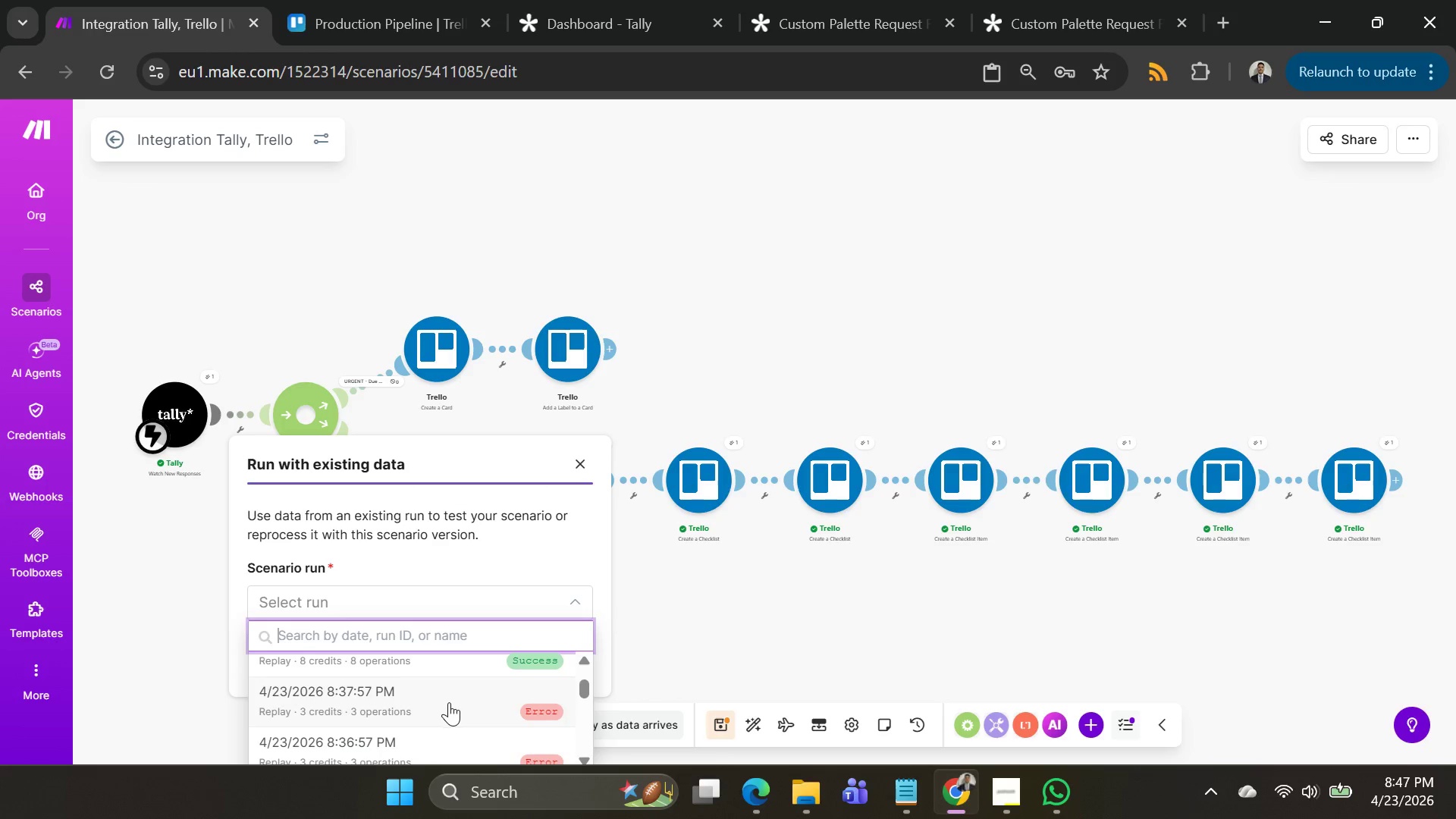 
scroll: coordinate [449, 702], scroll_direction: down, amount: 1.0
 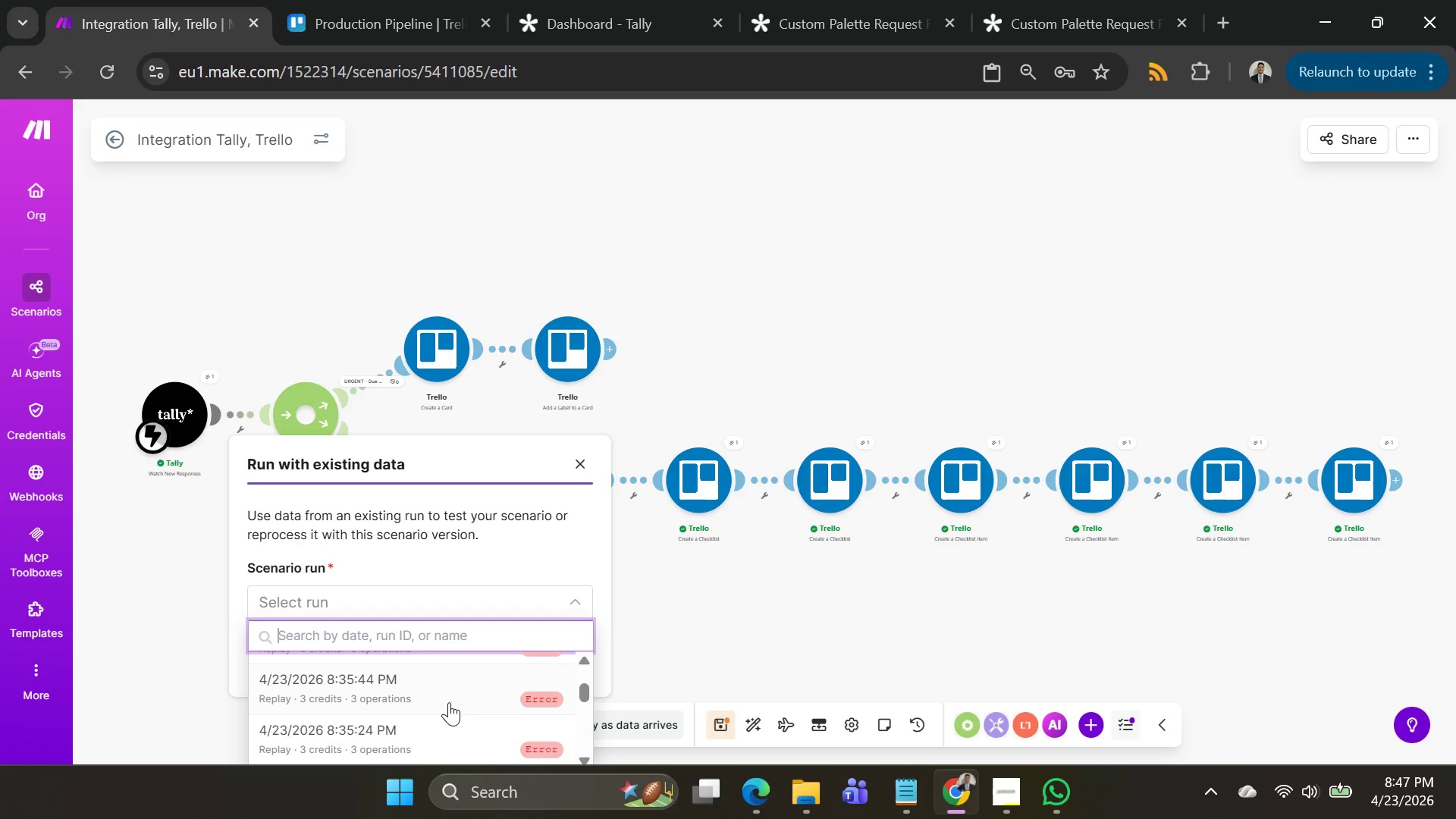 
left_click([449, 702])
 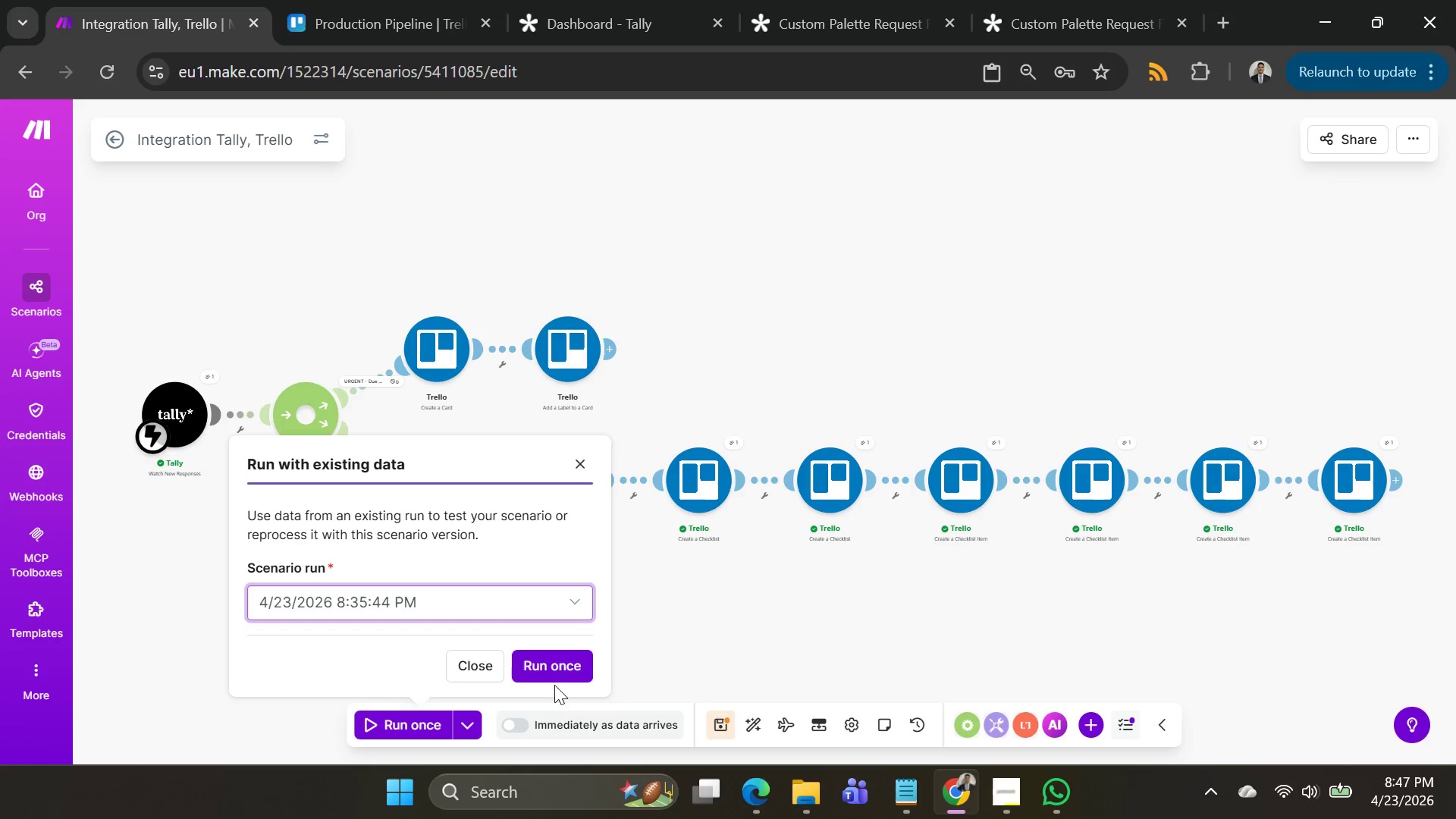 
left_click([555, 673])
 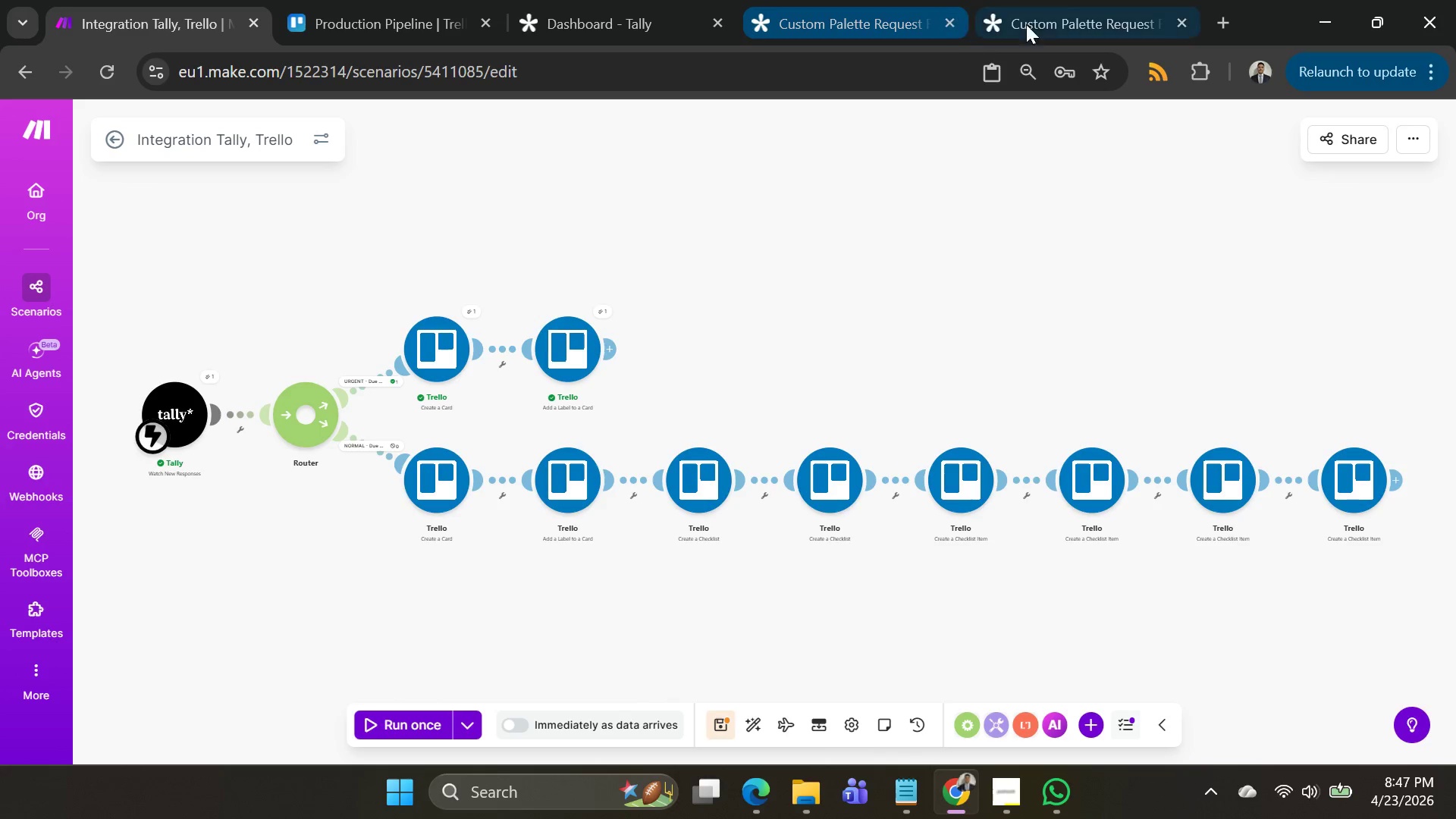 
left_click([388, 14])
 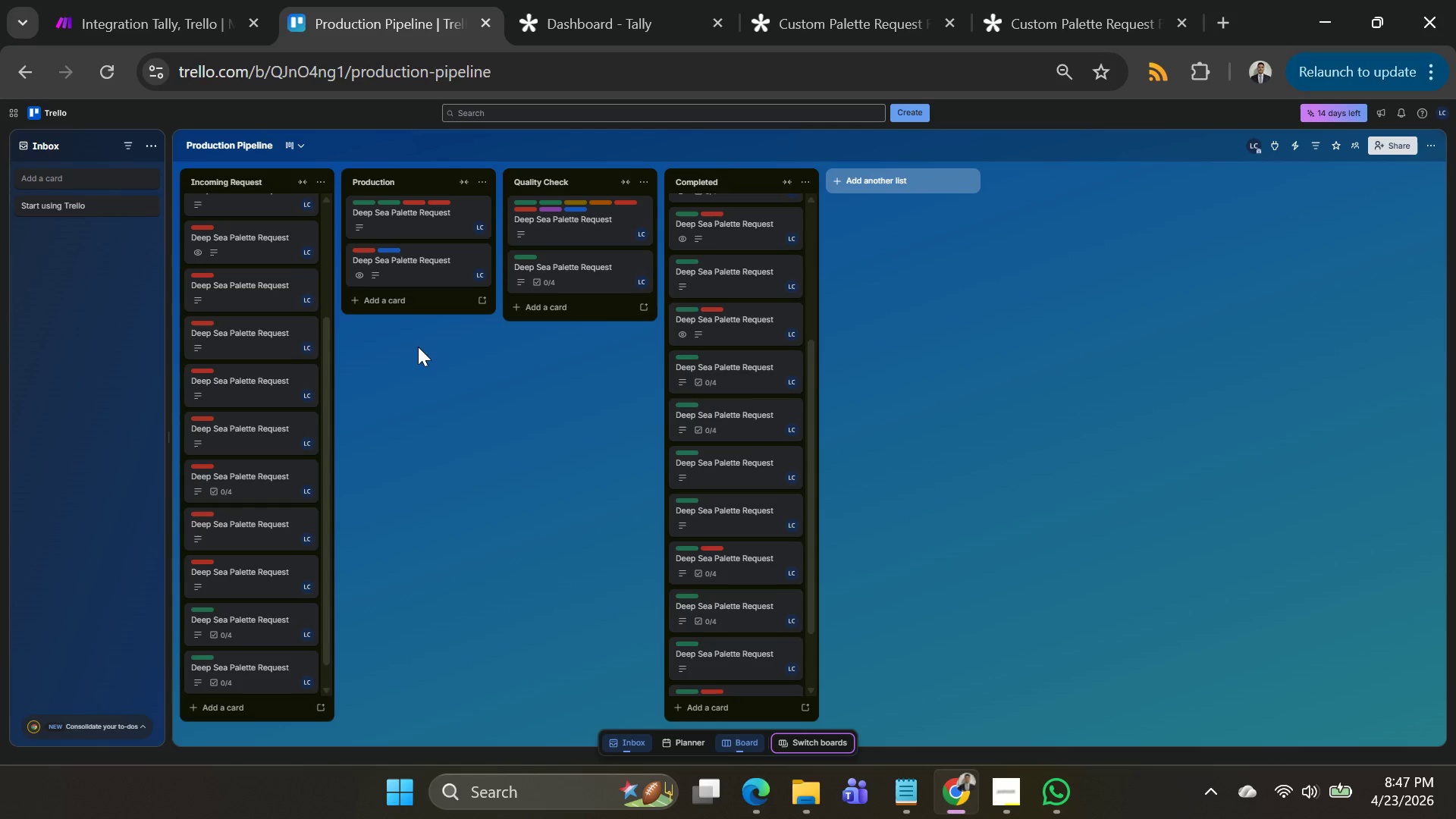 
scroll: coordinate [253, 506], scroll_direction: down, amount: 7.0
 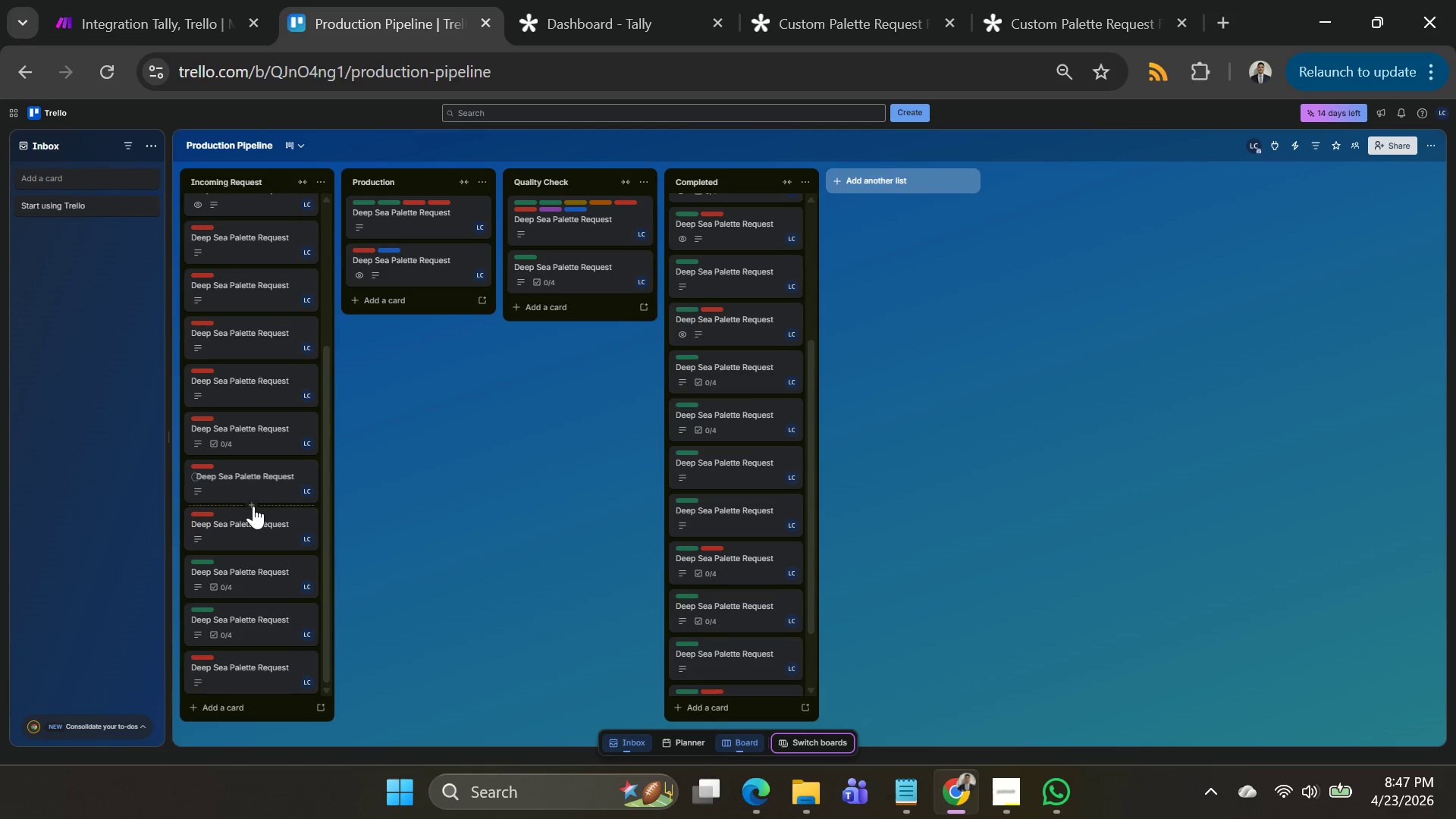 
scroll: coordinate [262, 472], scroll_direction: up, amount: 10.0
 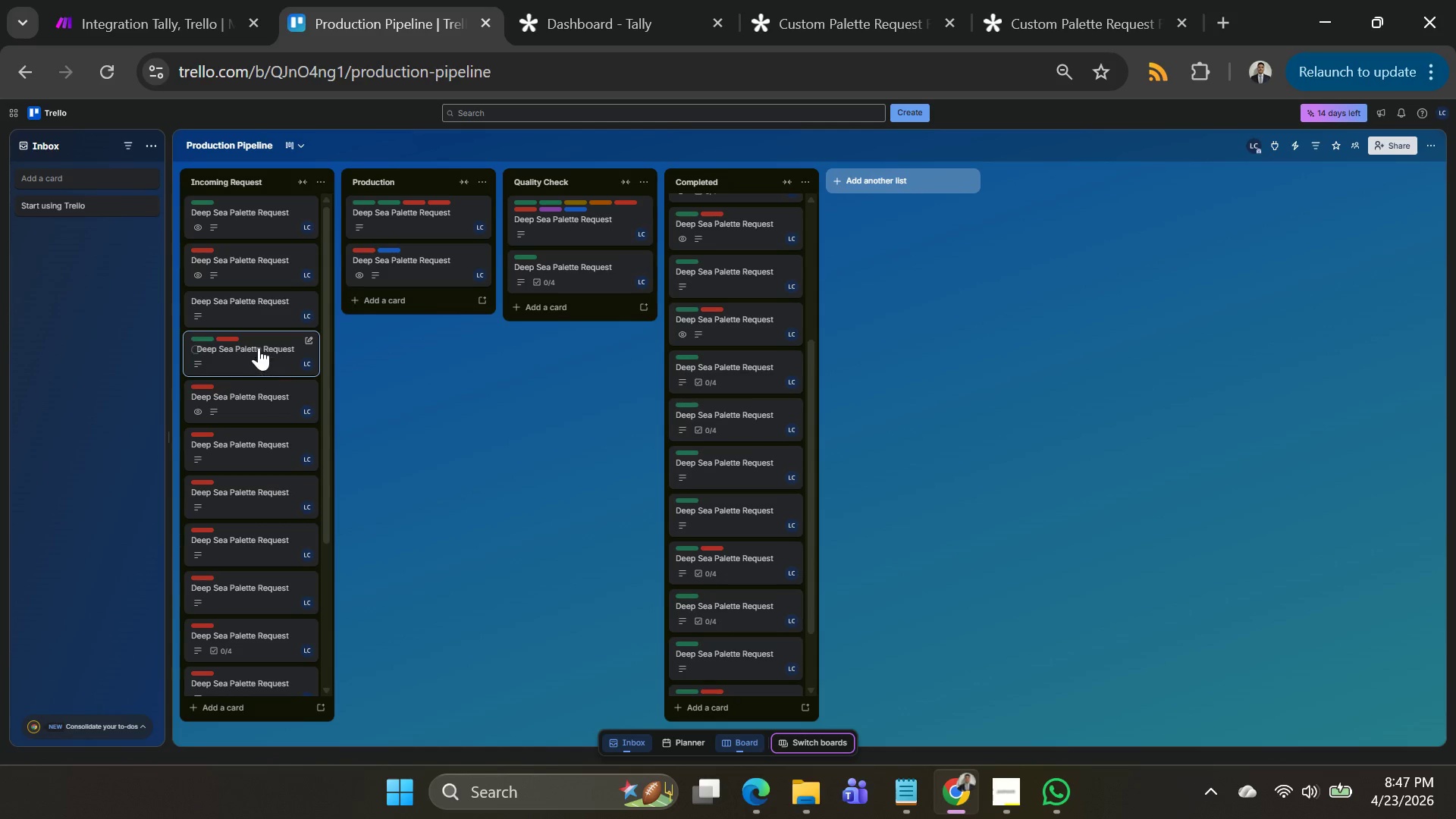 
left_click_drag(start_coordinate=[259, 344], to_coordinate=[723, 521])
 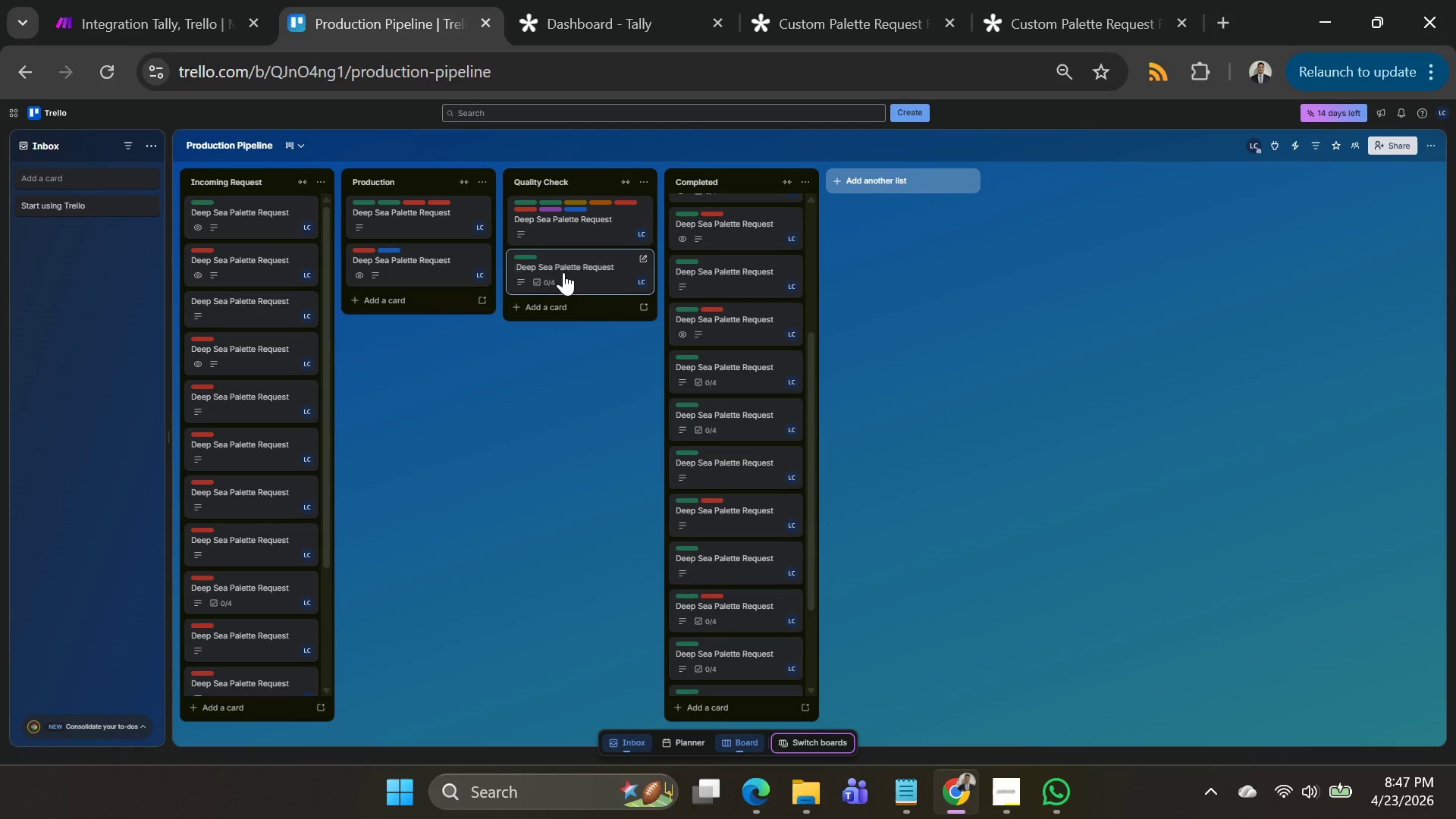 
left_click_drag(start_coordinate=[564, 271], to_coordinate=[729, 312])
 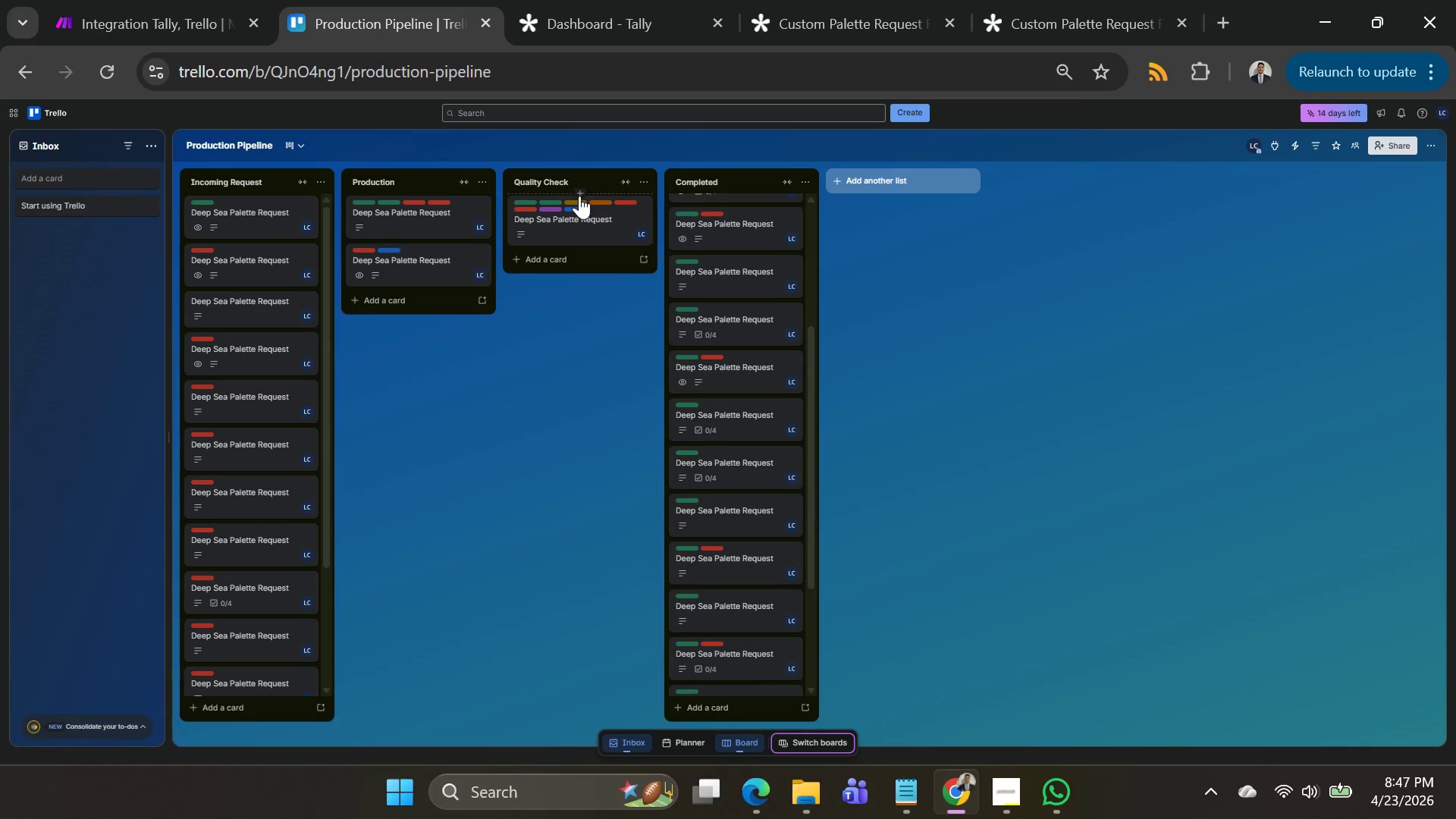 
left_click_drag(start_coordinate=[579, 196], to_coordinate=[661, 225])
 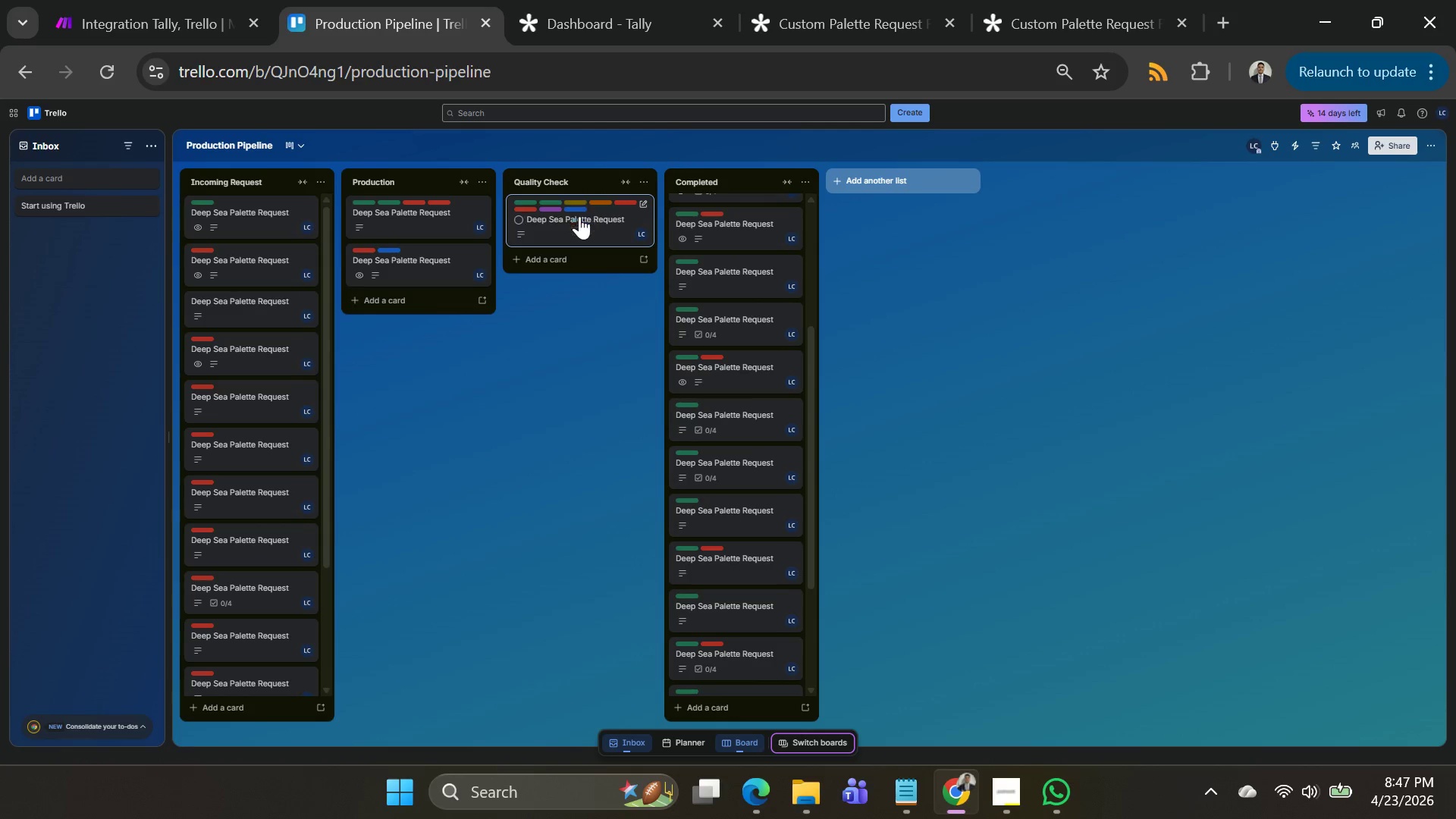 
left_click_drag(start_coordinate=[577, 215], to_coordinate=[722, 234])
 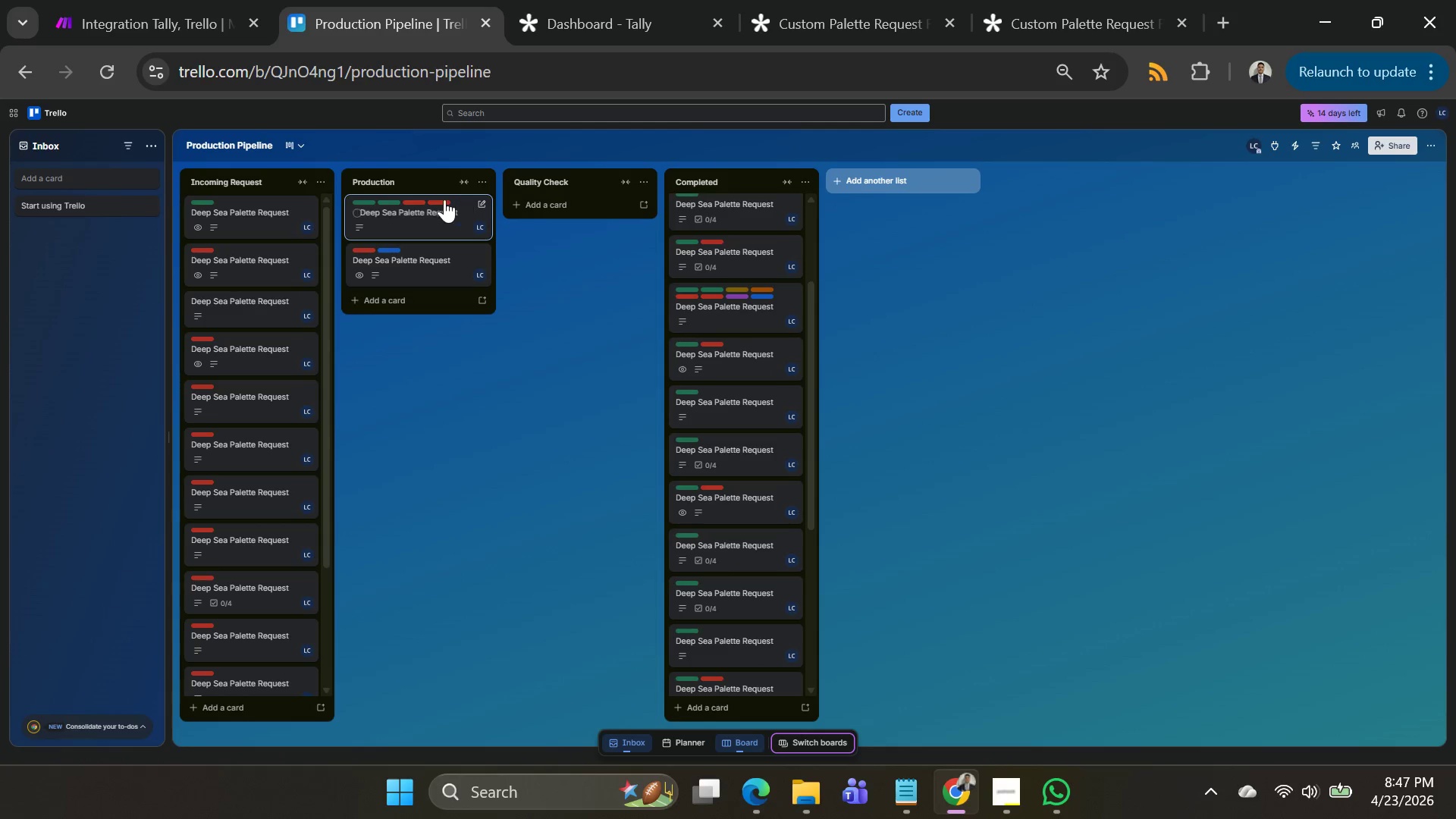 
left_click_drag(start_coordinate=[438, 202], to_coordinate=[705, 235])
 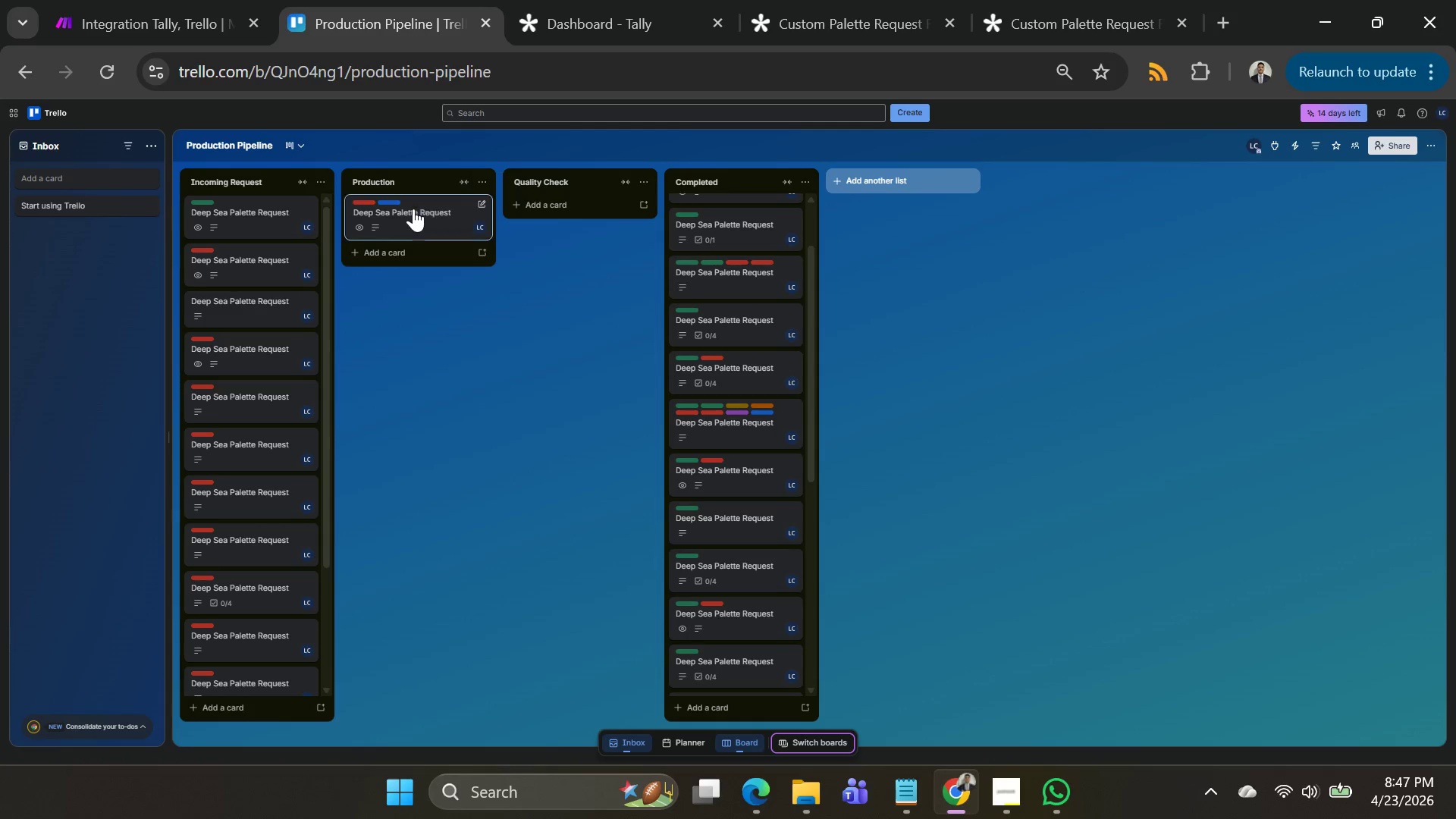 
left_click_drag(start_coordinate=[413, 209], to_coordinate=[692, 228])
 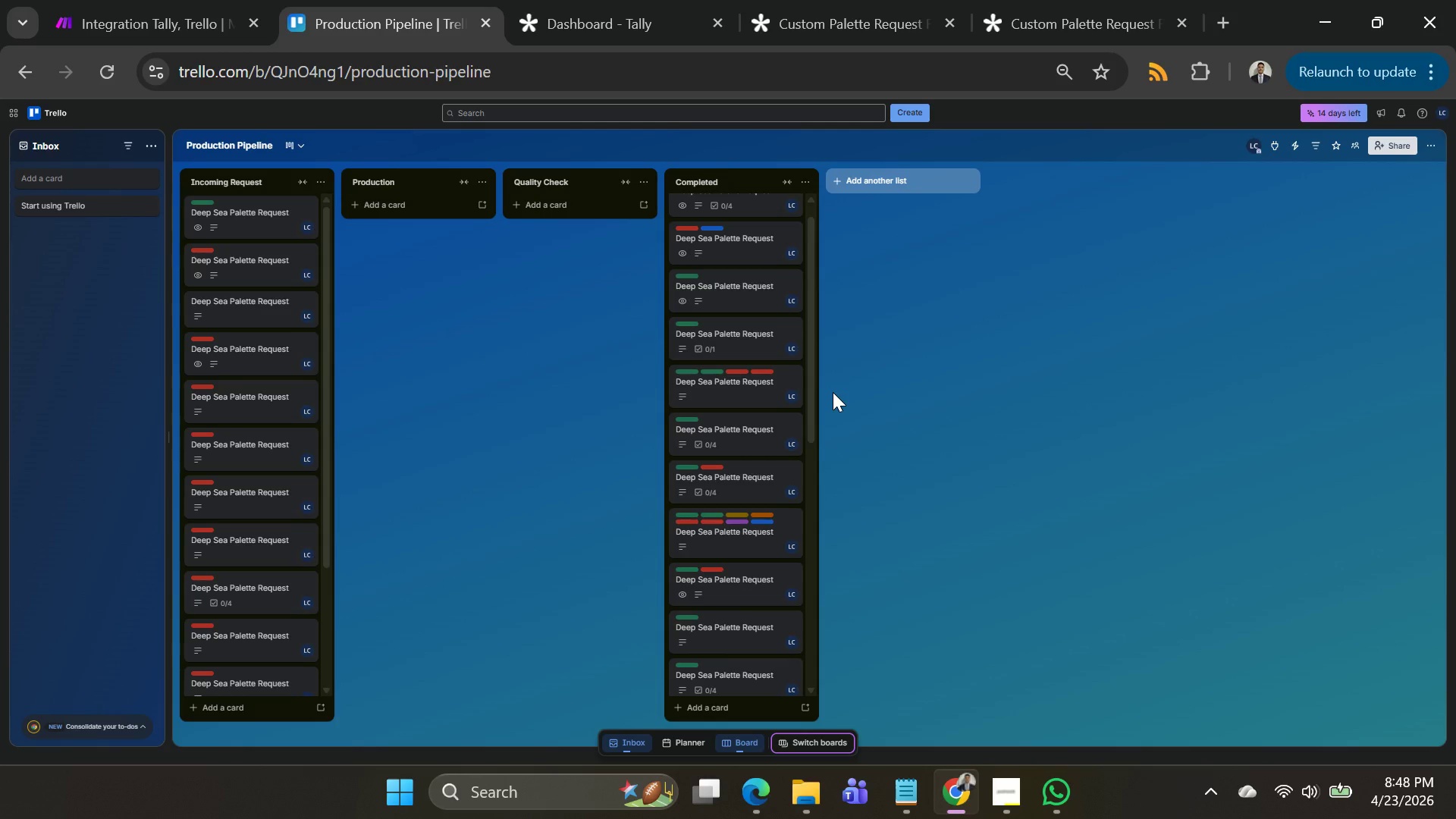 
wait(22.89)
 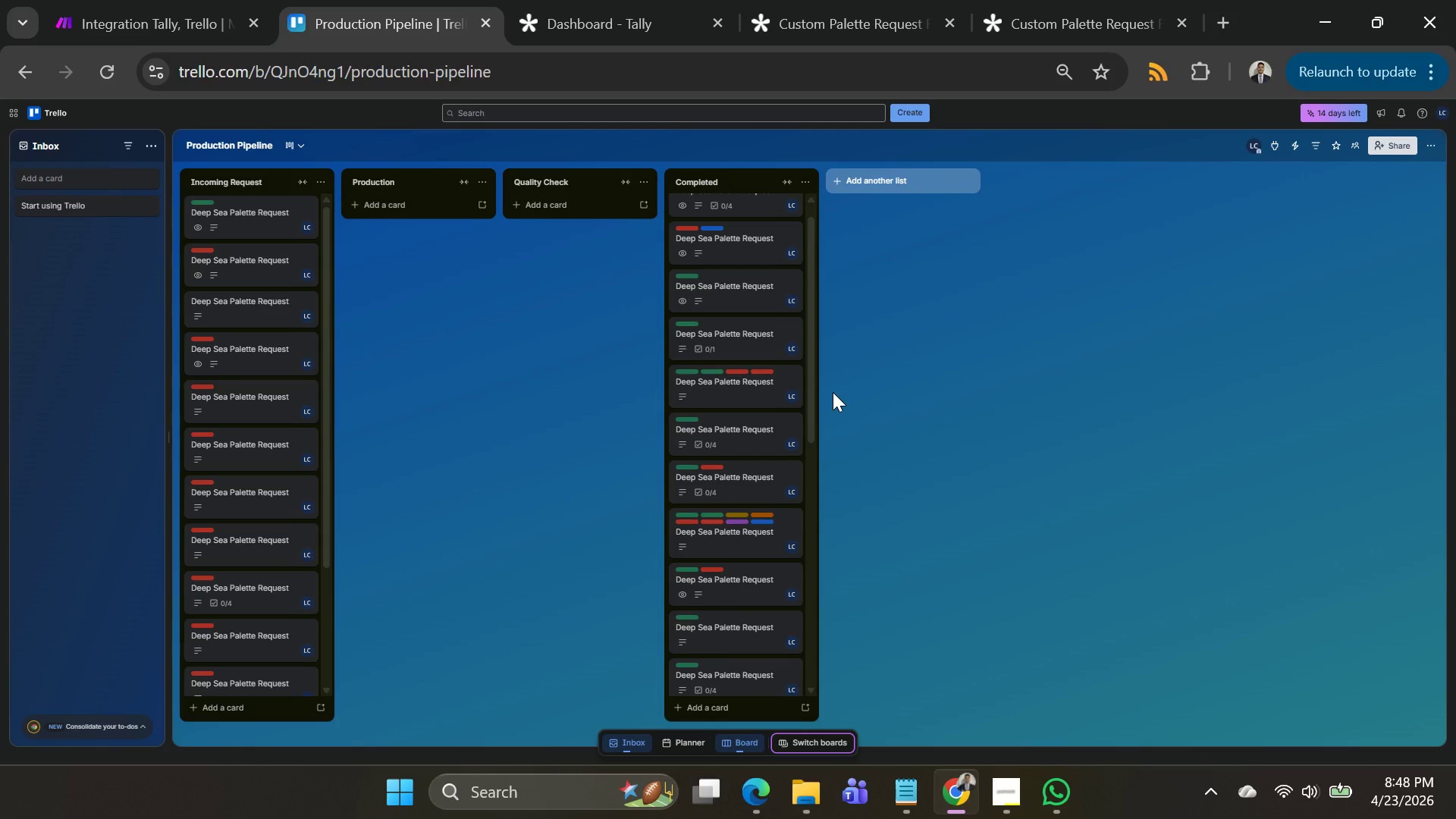 
scroll: coordinate [276, 489], scroll_direction: up, amount: 2.0
 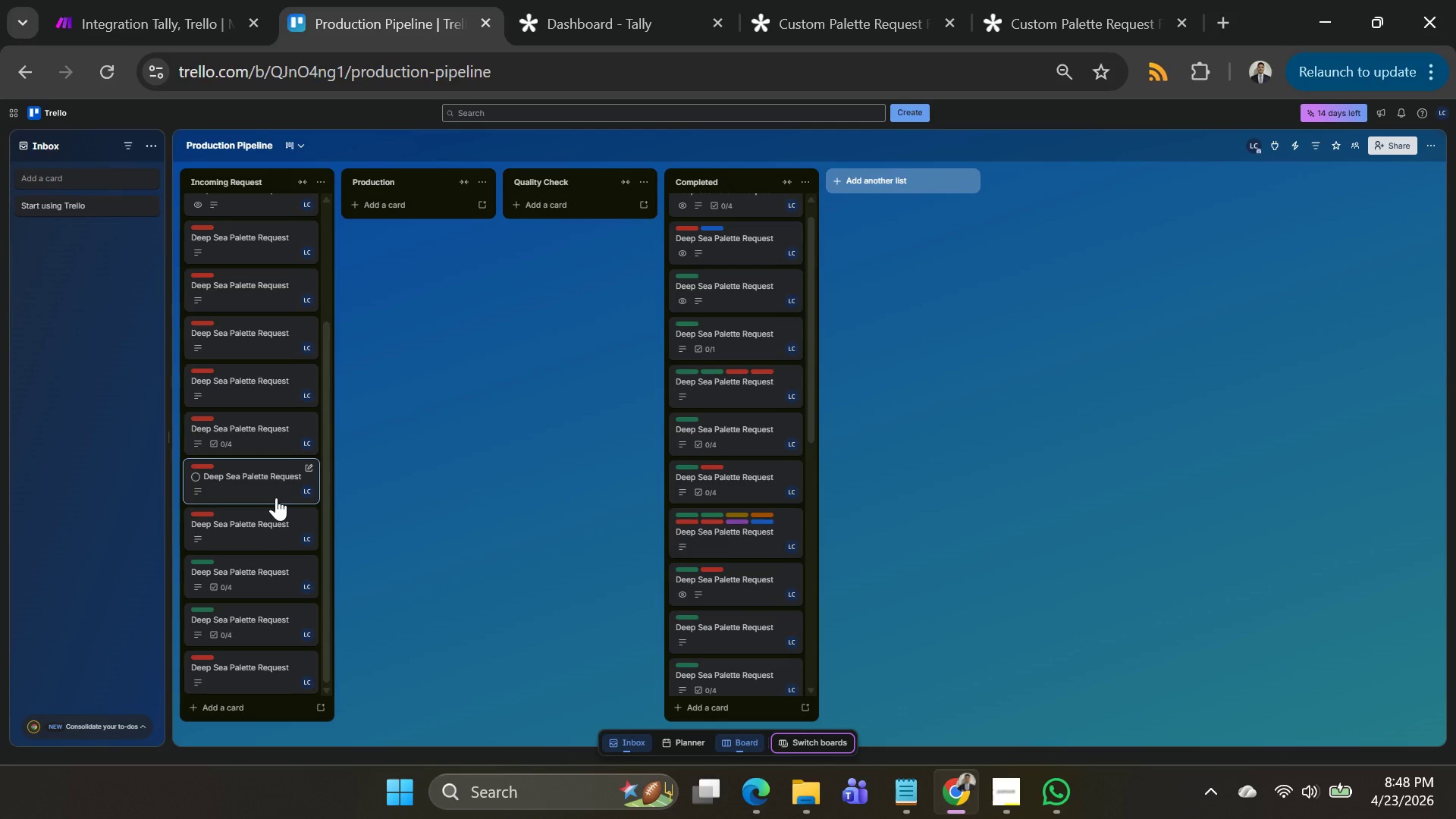 
wait(9.88)
 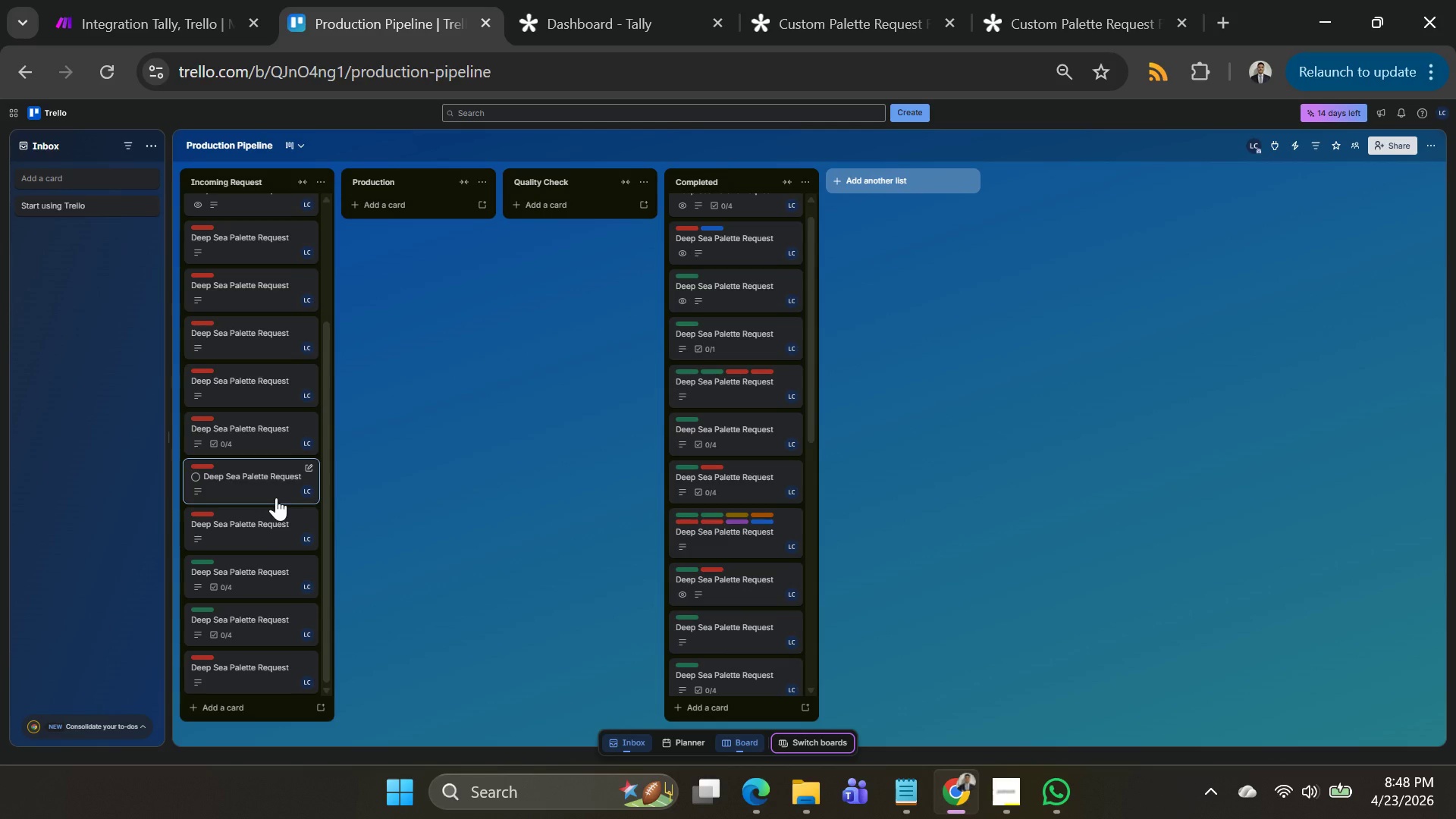 
left_click([171, 36])
 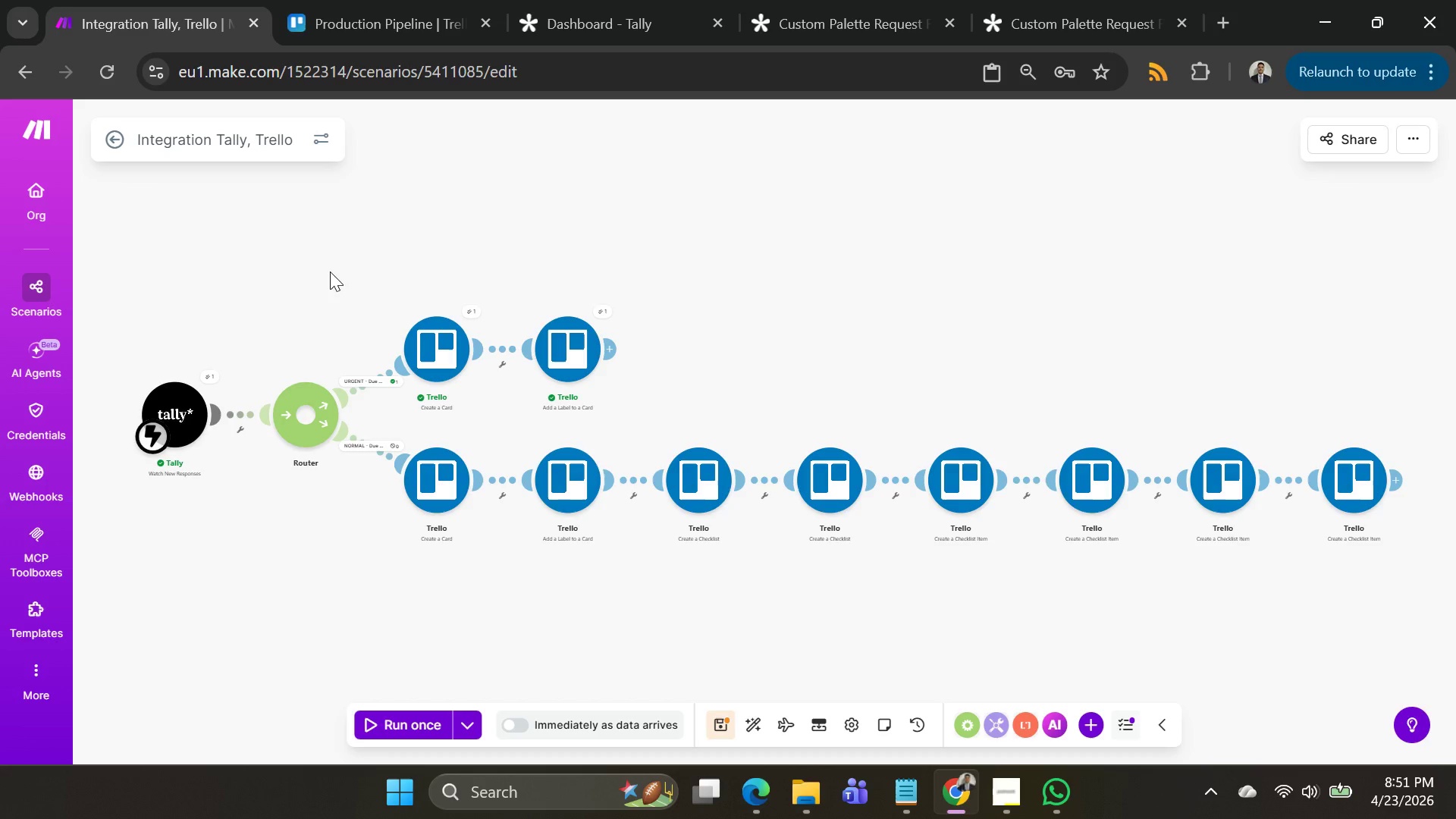 
wait(156.58)
 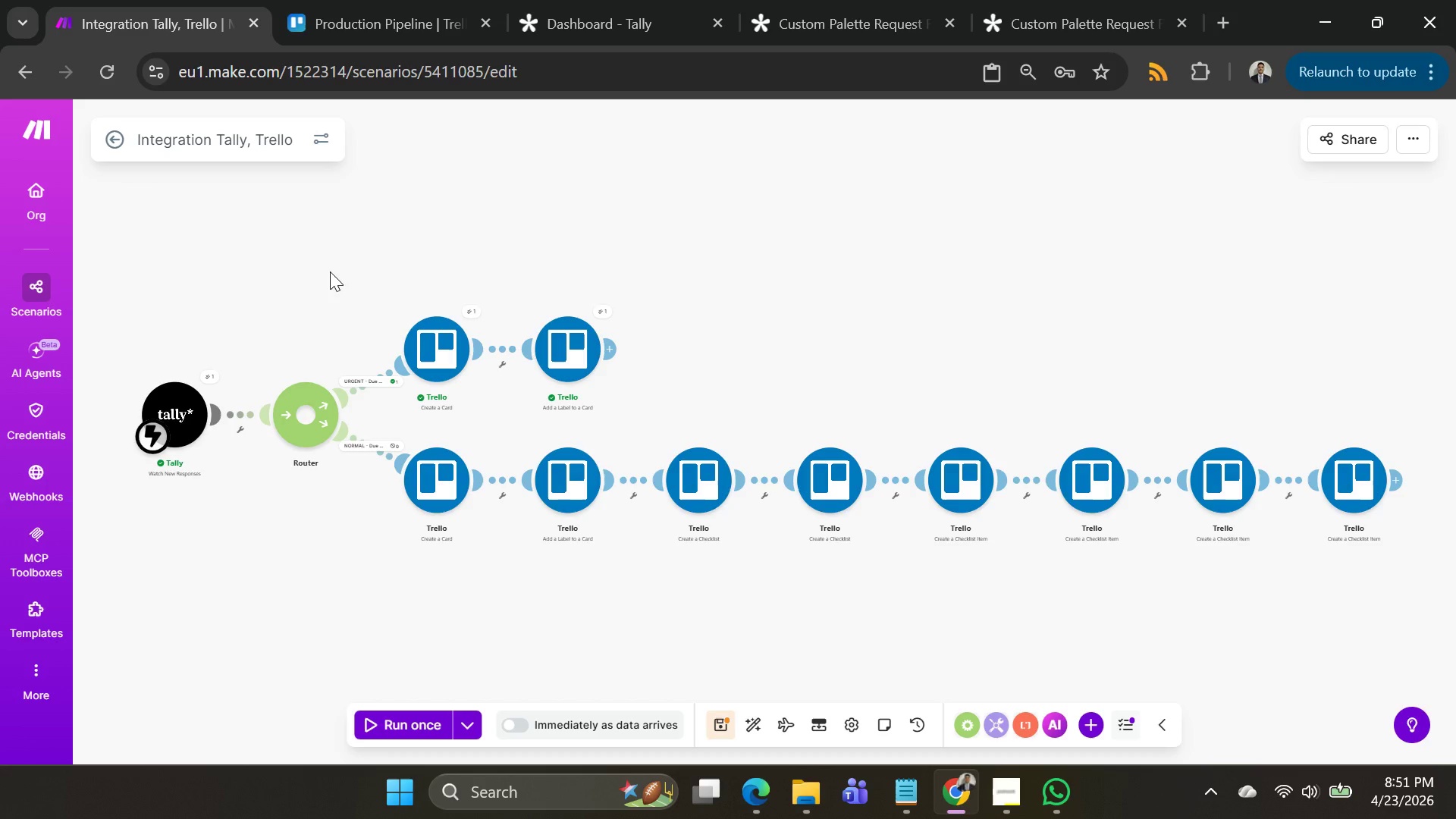 
left_click([567, 324])
 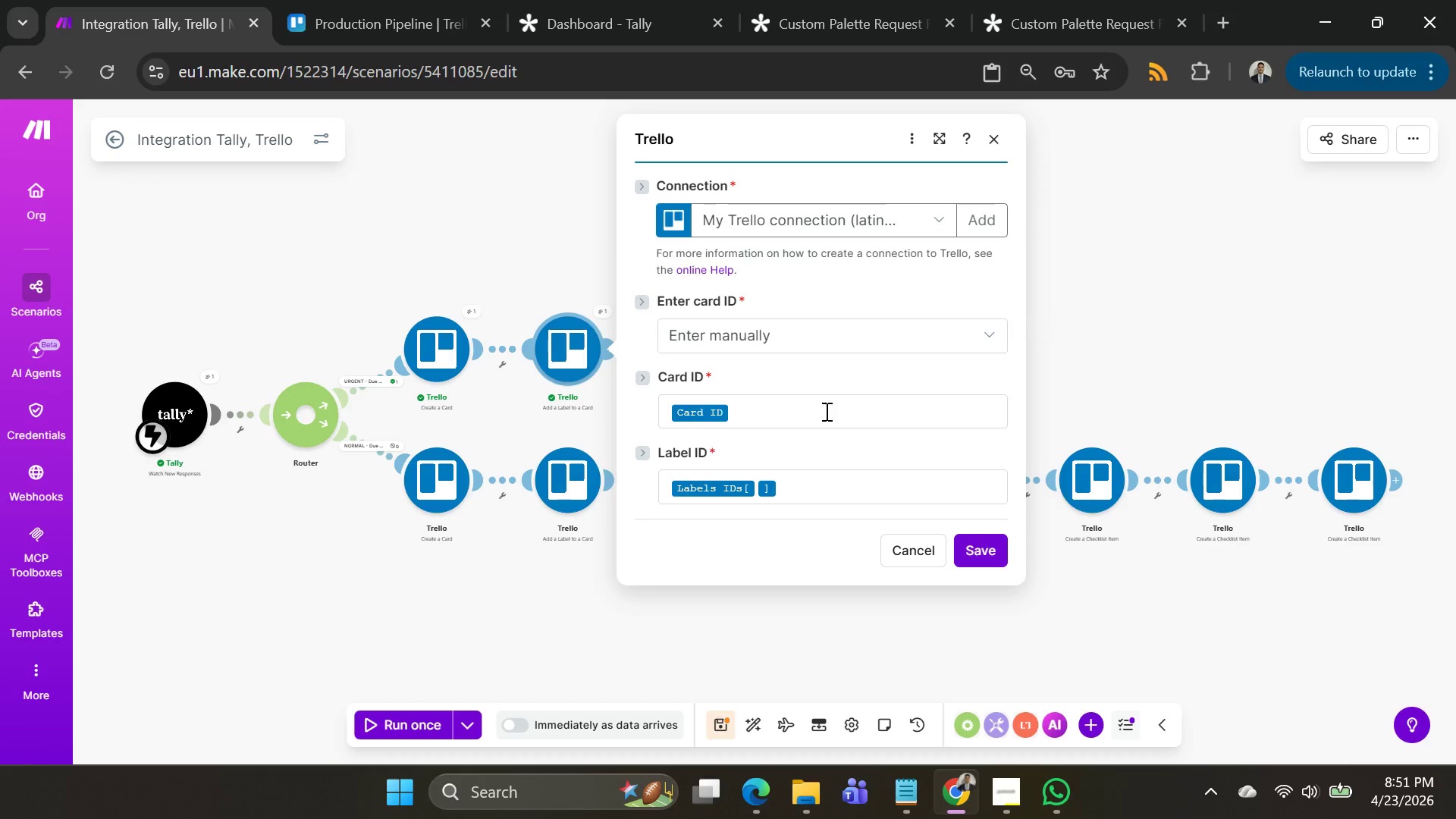 
left_click([798, 479])
 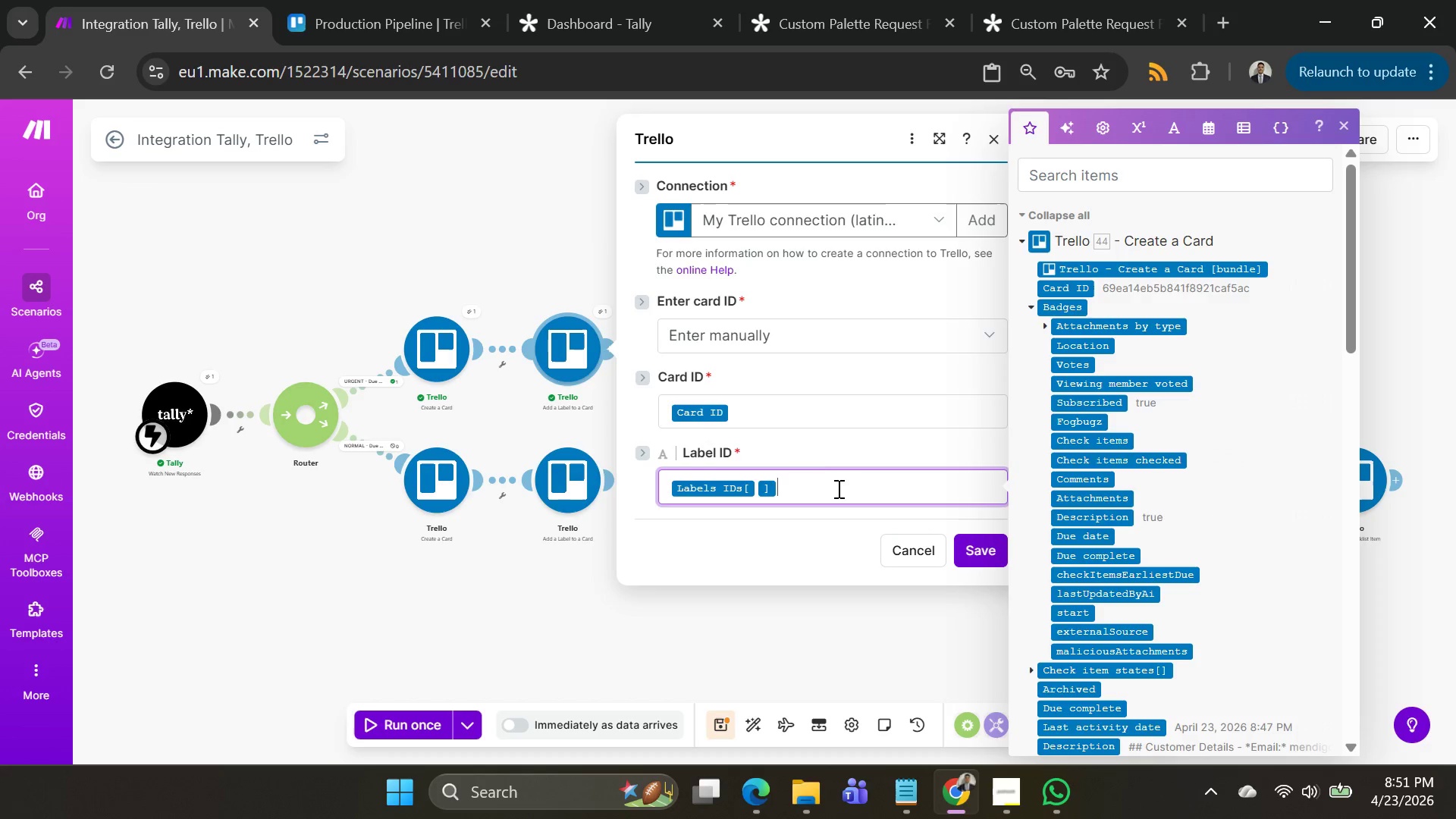 
left_click_drag(start_coordinate=[837, 494], to_coordinate=[564, 508])
 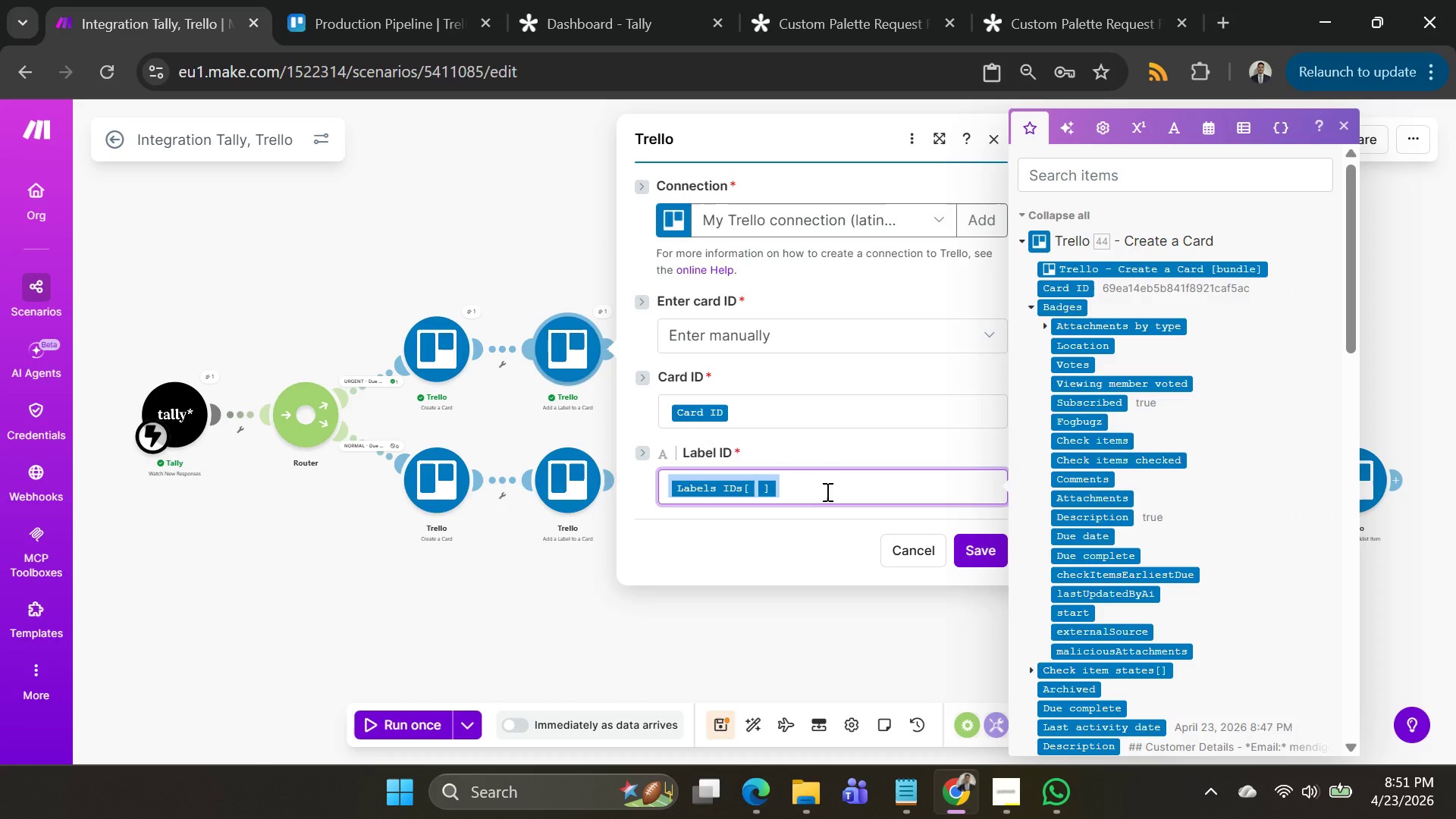 
key(Backspace)
 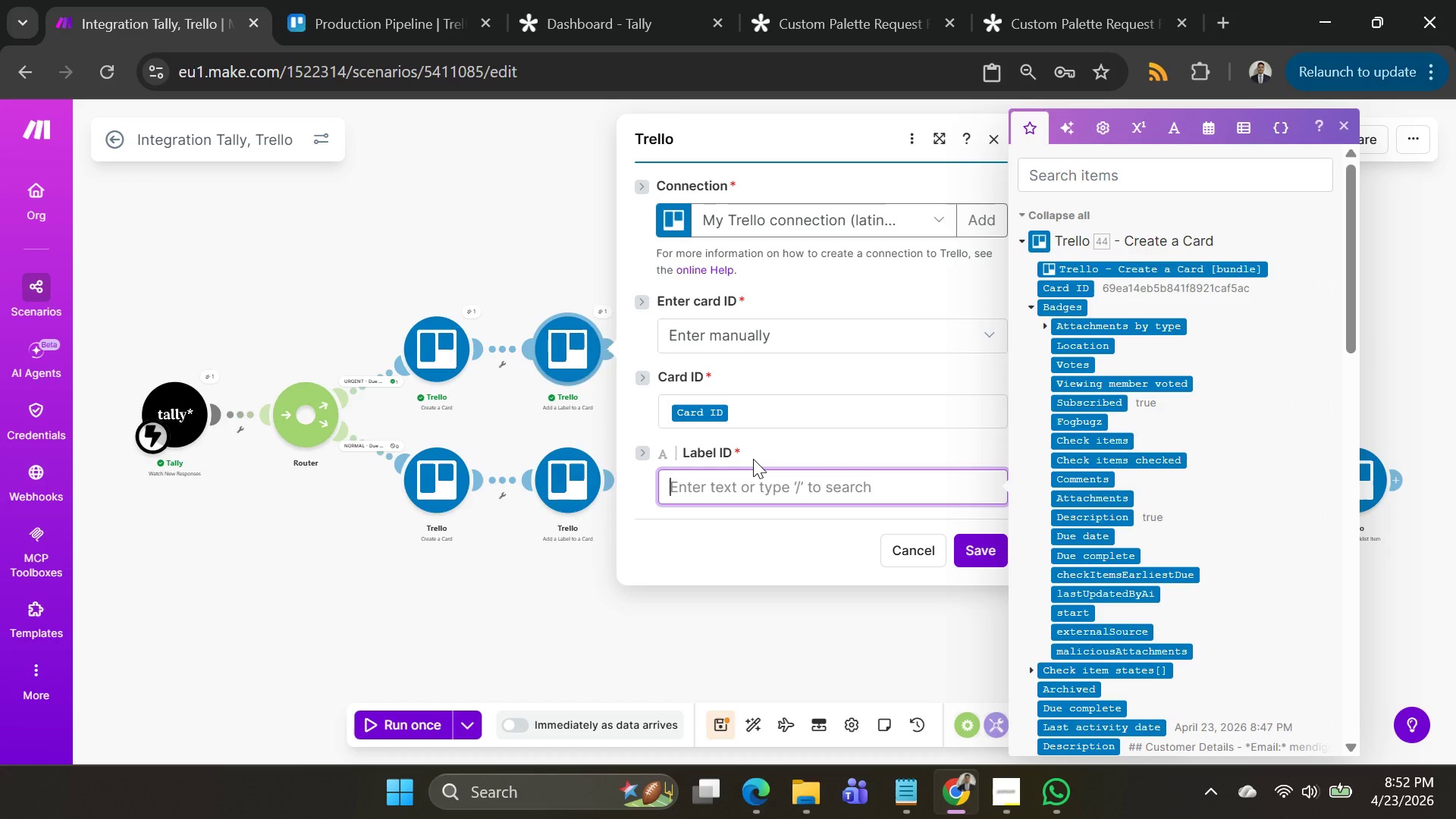 
wait(83.28)
 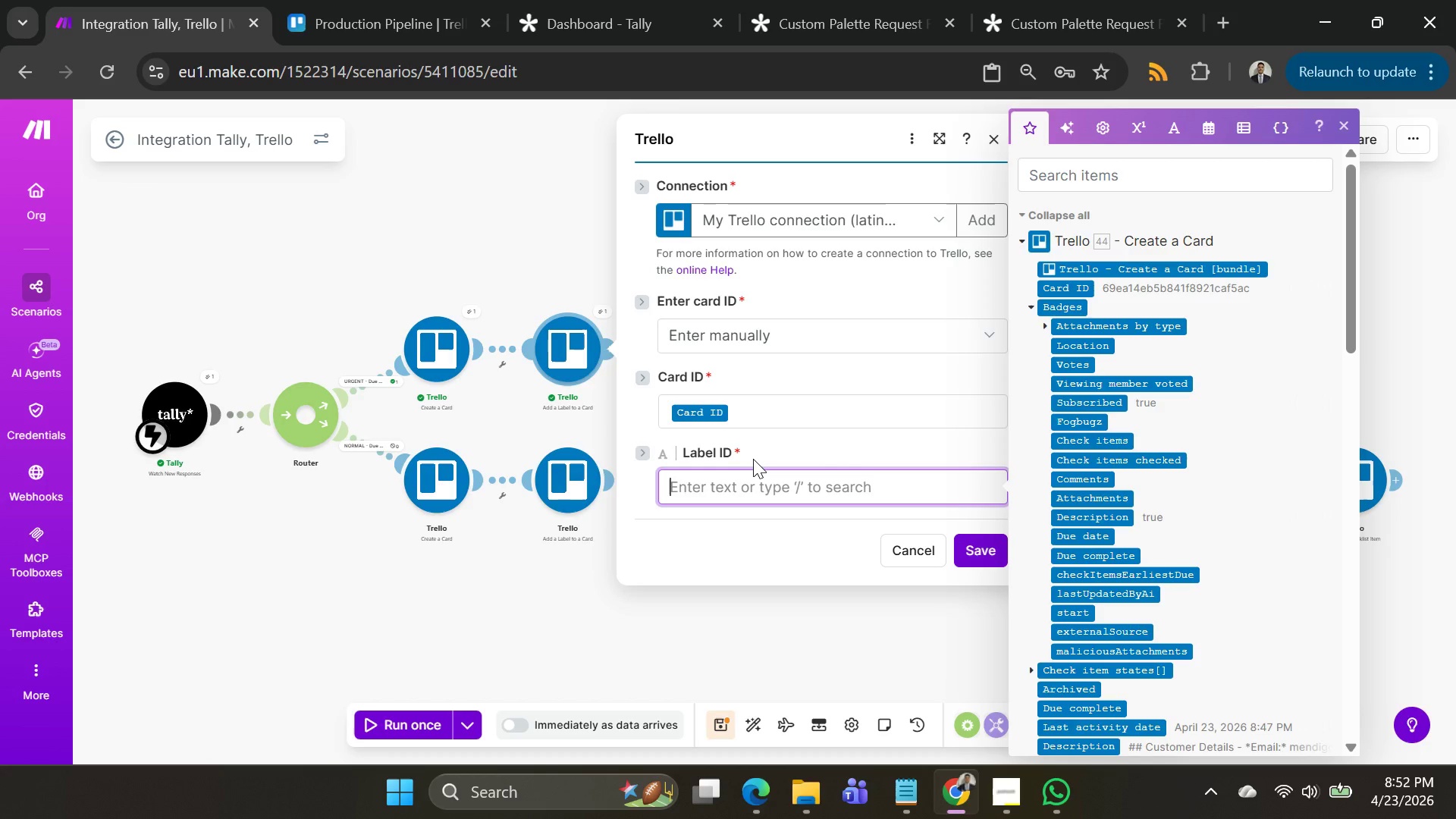 
left_click_drag(start_coordinate=[450, 350], to_coordinate=[450, 249])
 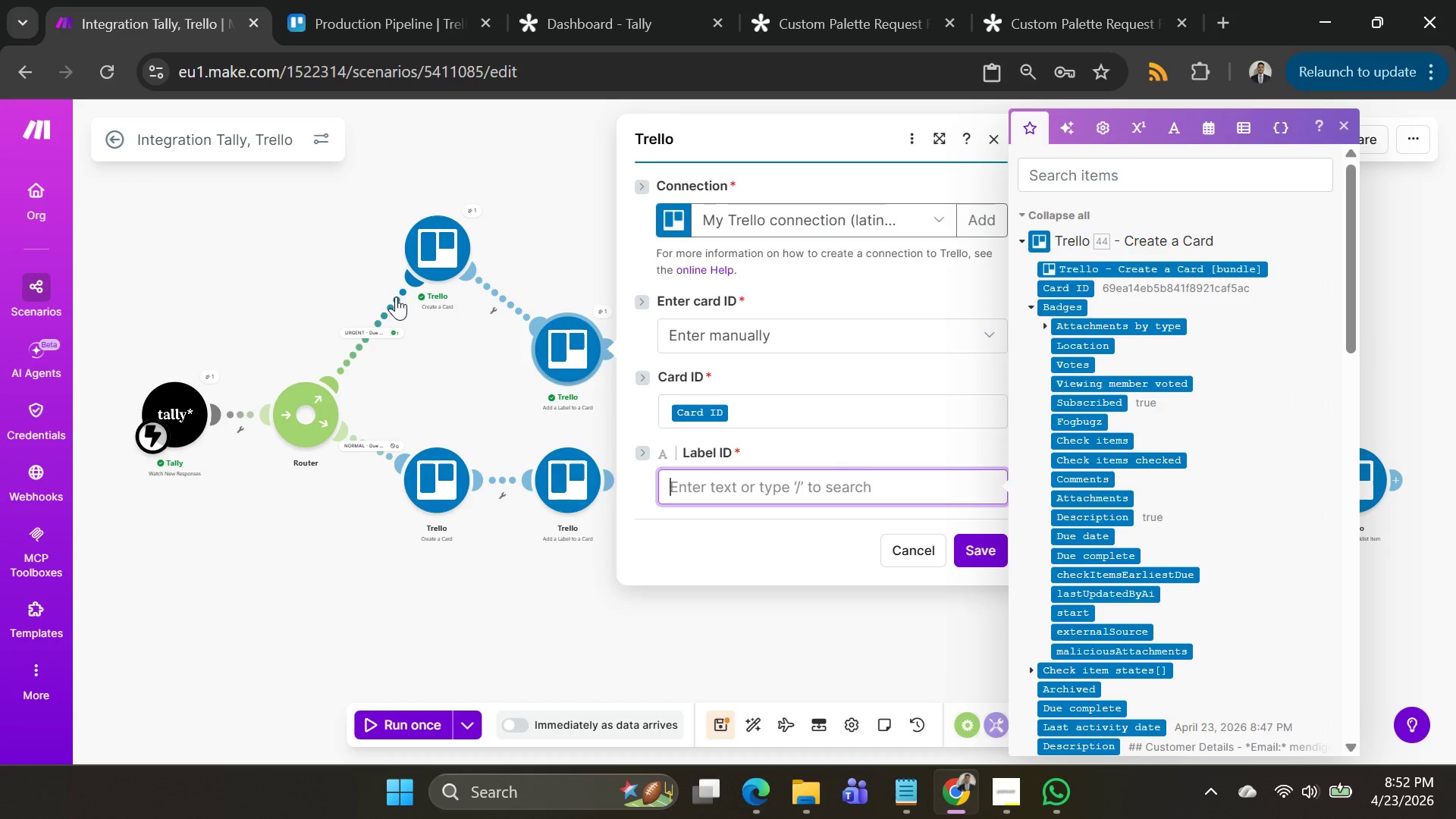 
right_click([396, 297])
 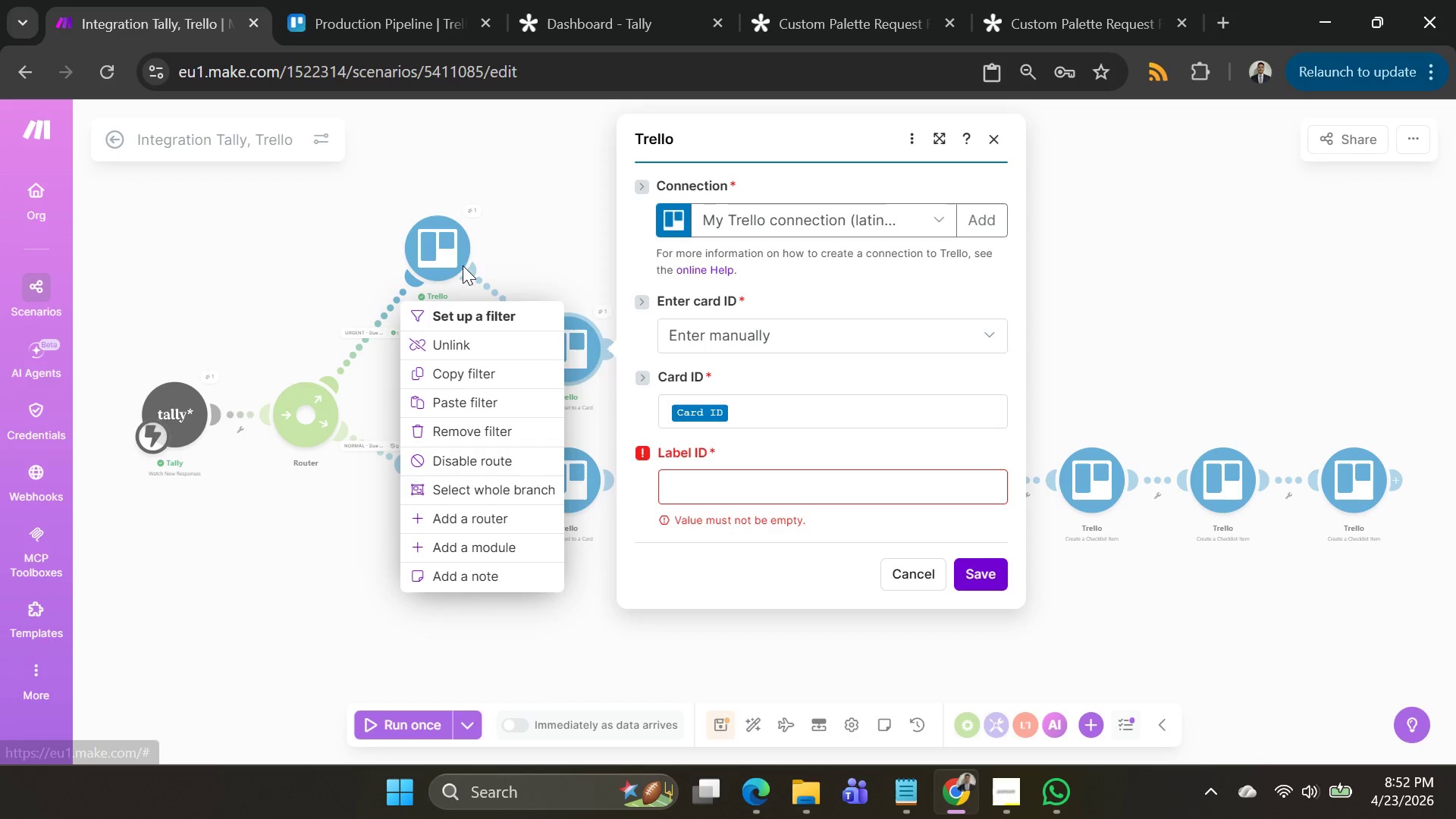 
left_click_drag(start_coordinate=[438, 246], to_coordinate=[429, 163])
 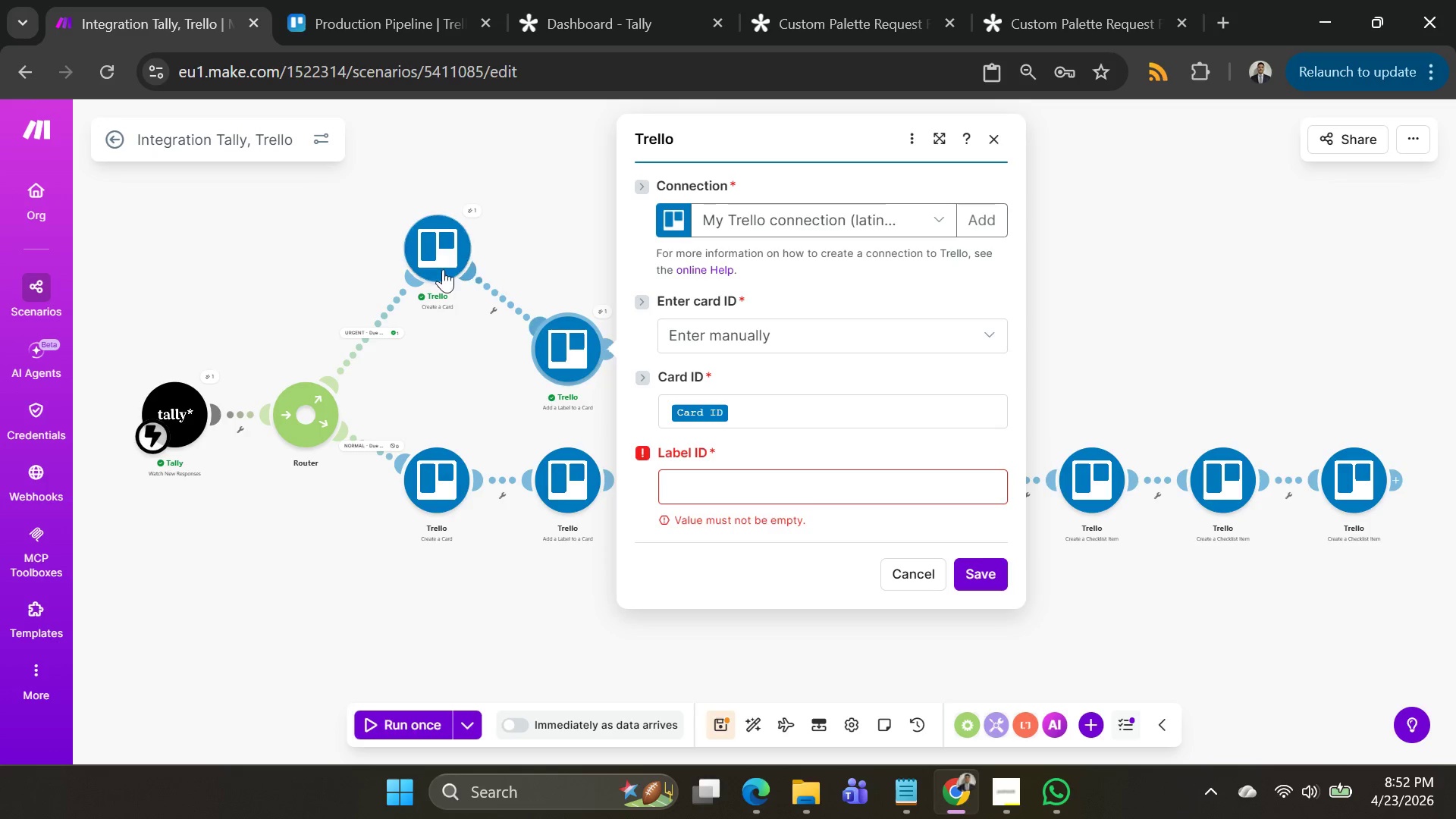 
left_click_drag(start_coordinate=[443, 264], to_coordinate=[487, 226])
 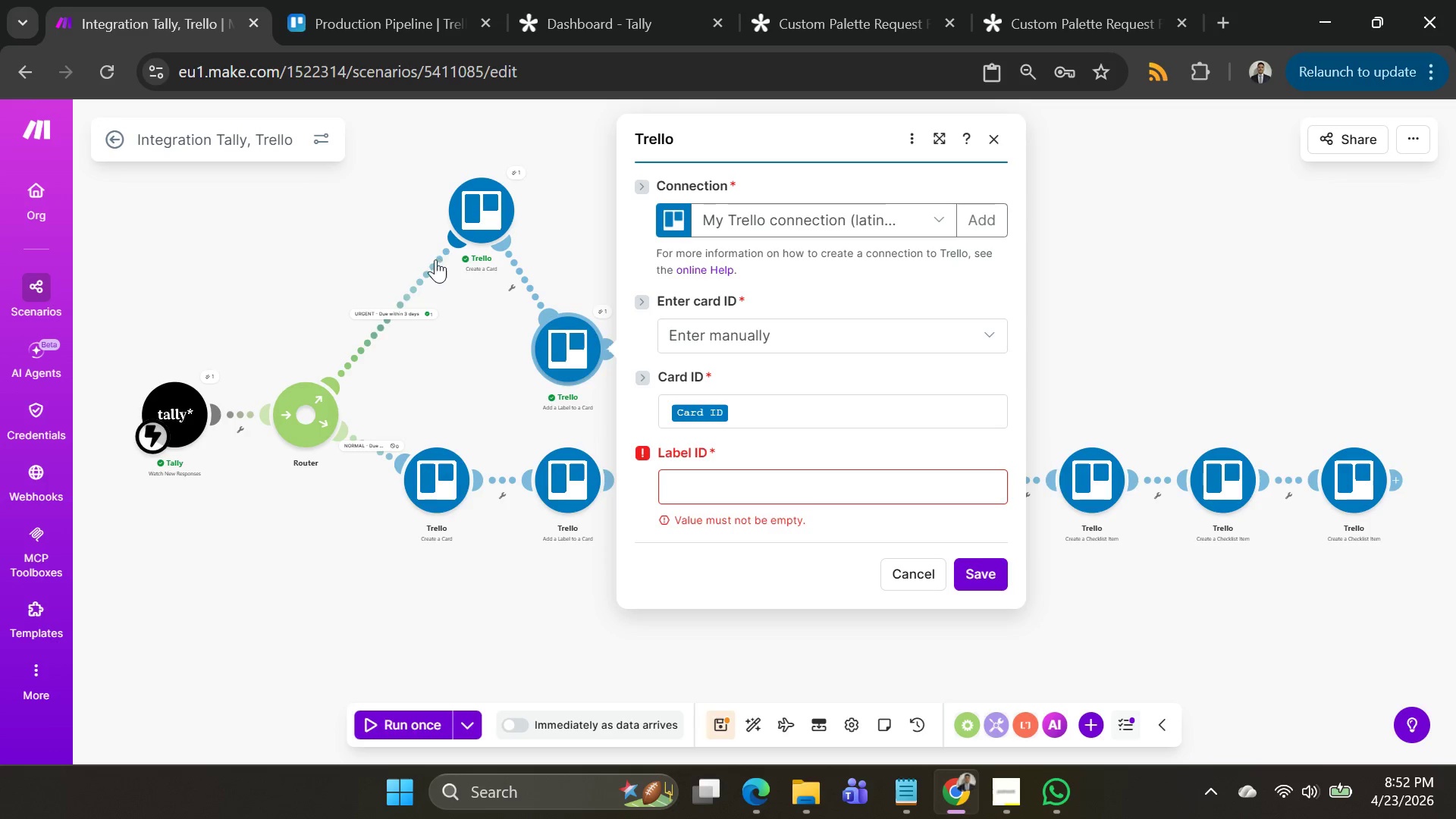 
right_click([434, 261])
 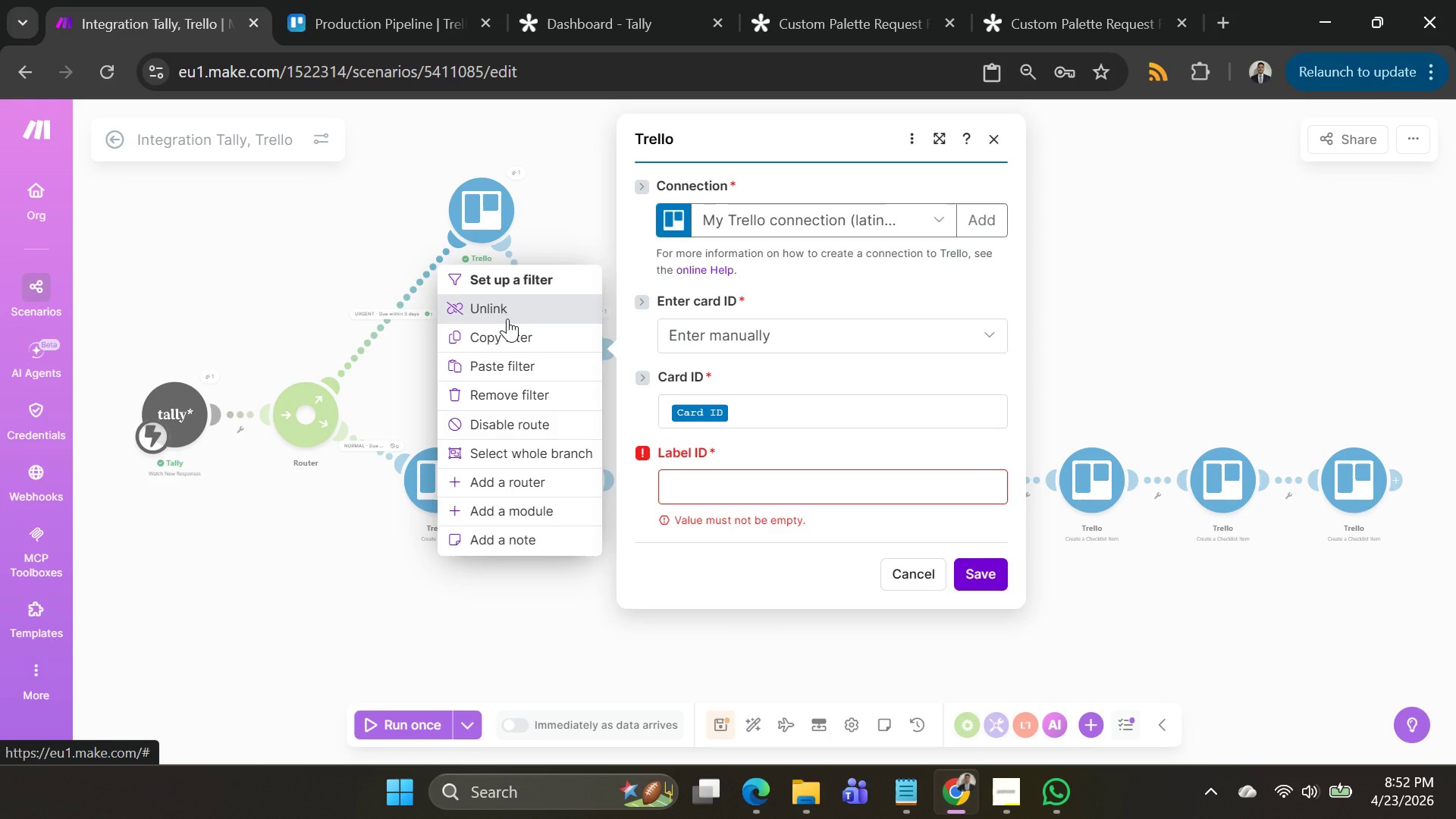 
wait(6.16)
 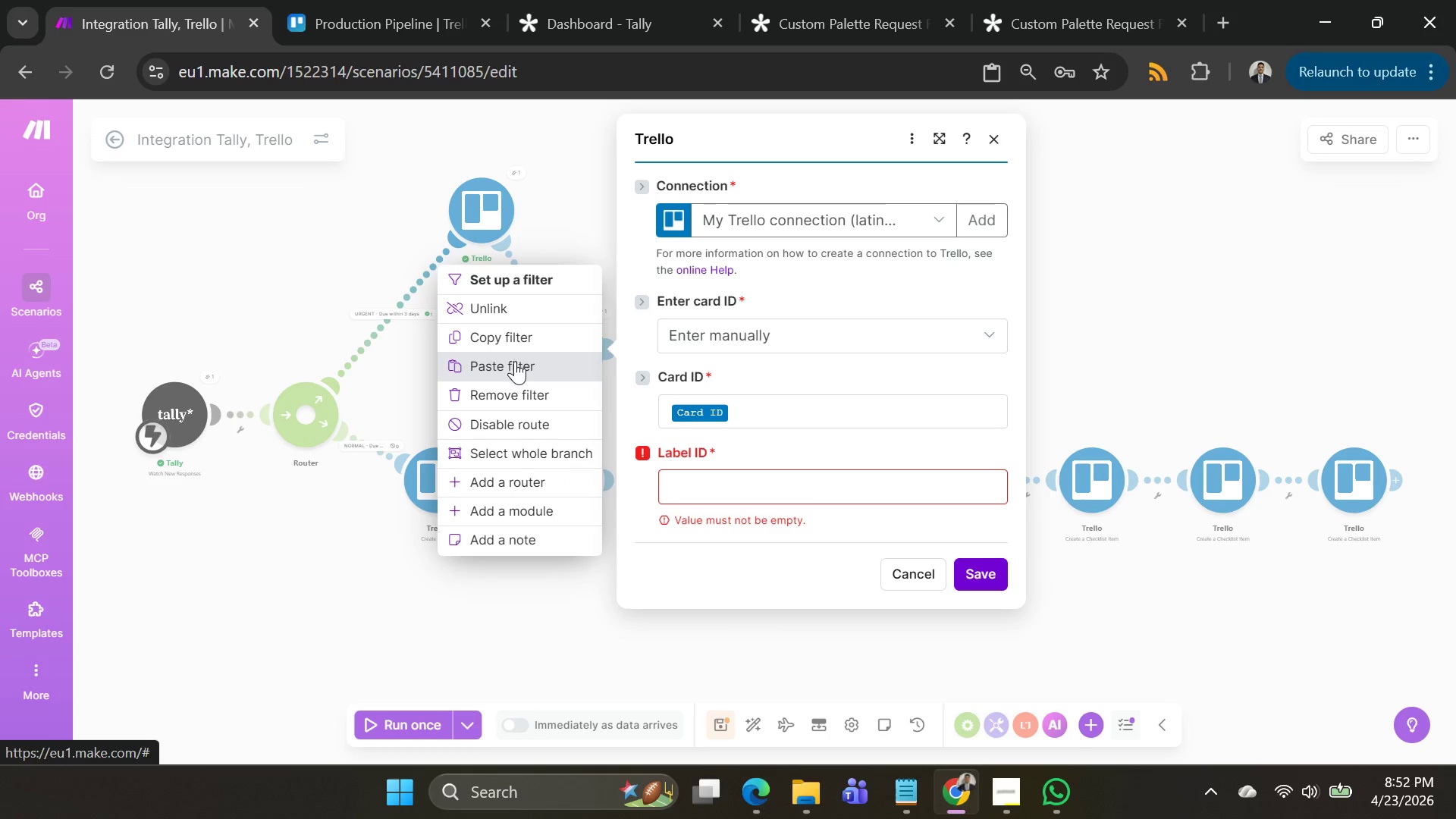 
left_click([504, 506])
 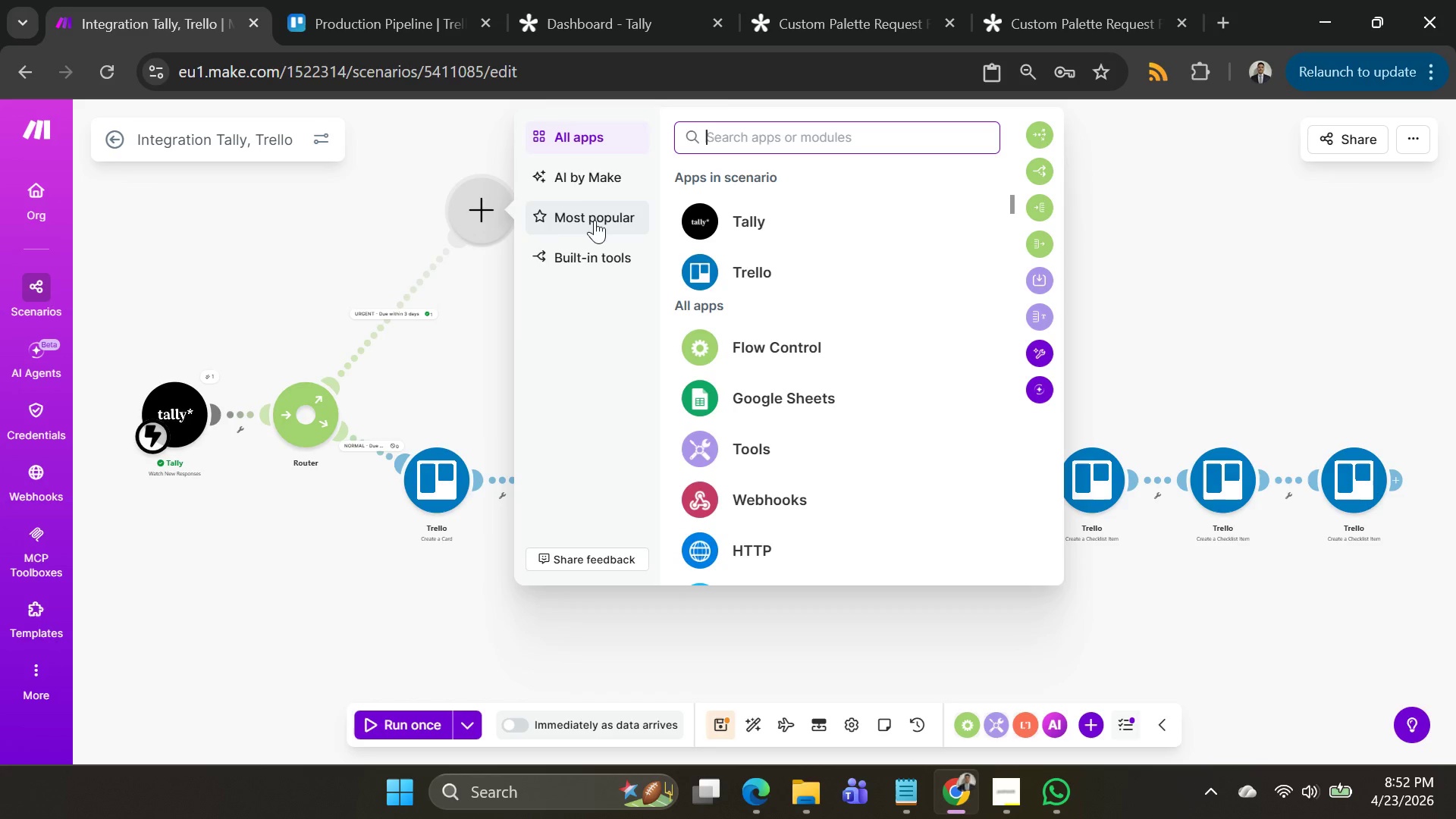 
left_click([477, 320])
 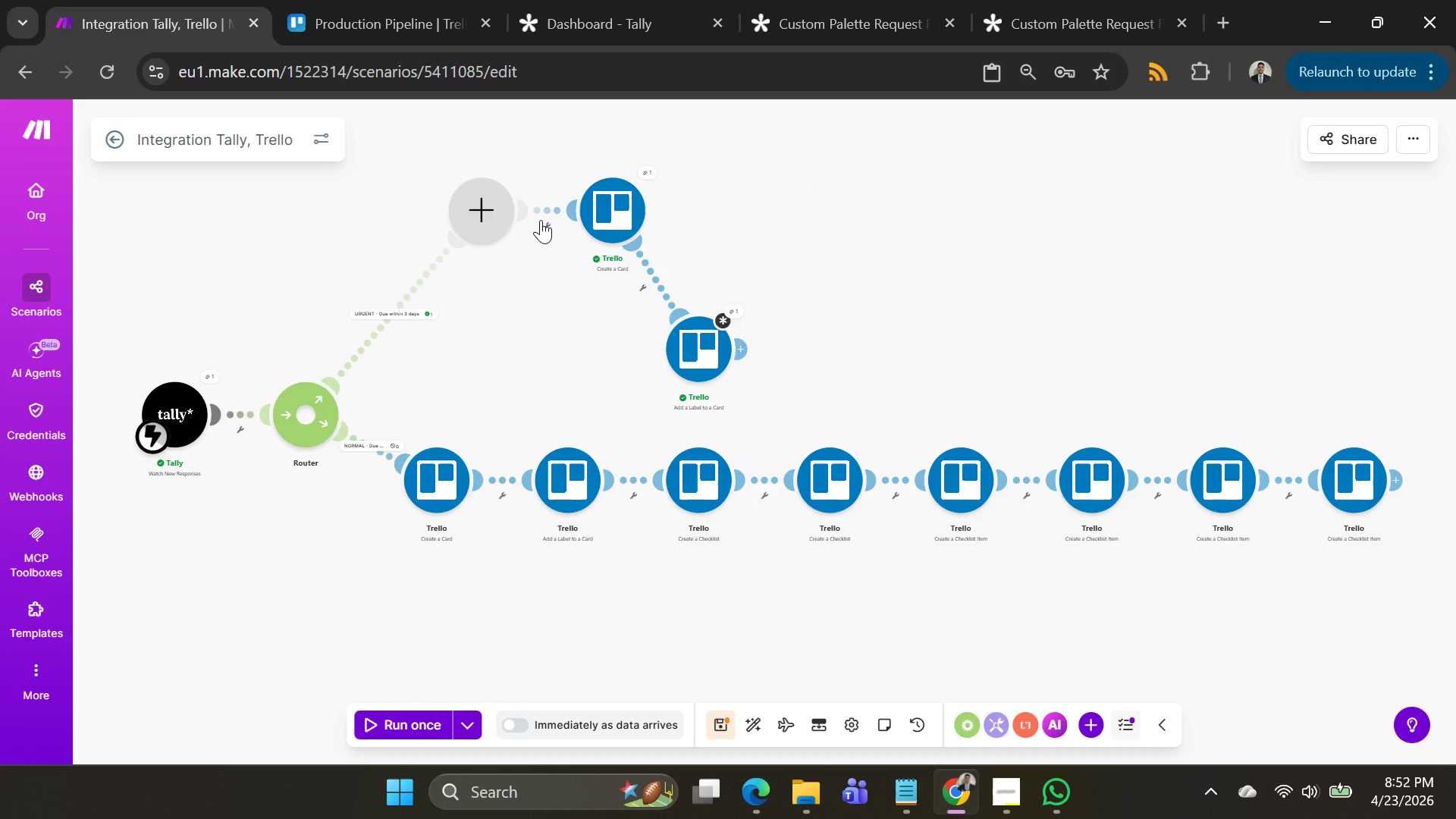 
right_click([543, 217])
 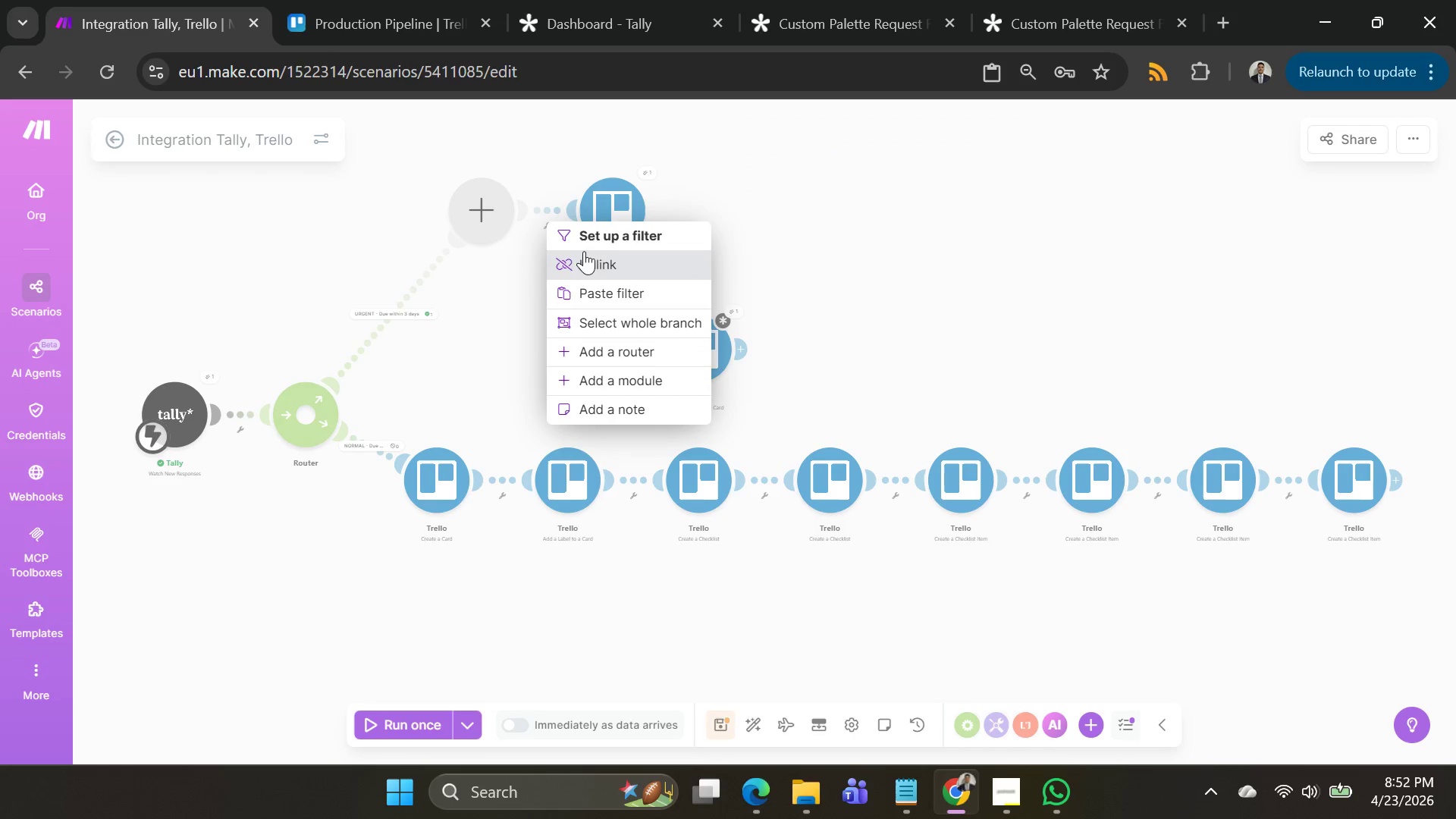 
left_click([590, 259])
 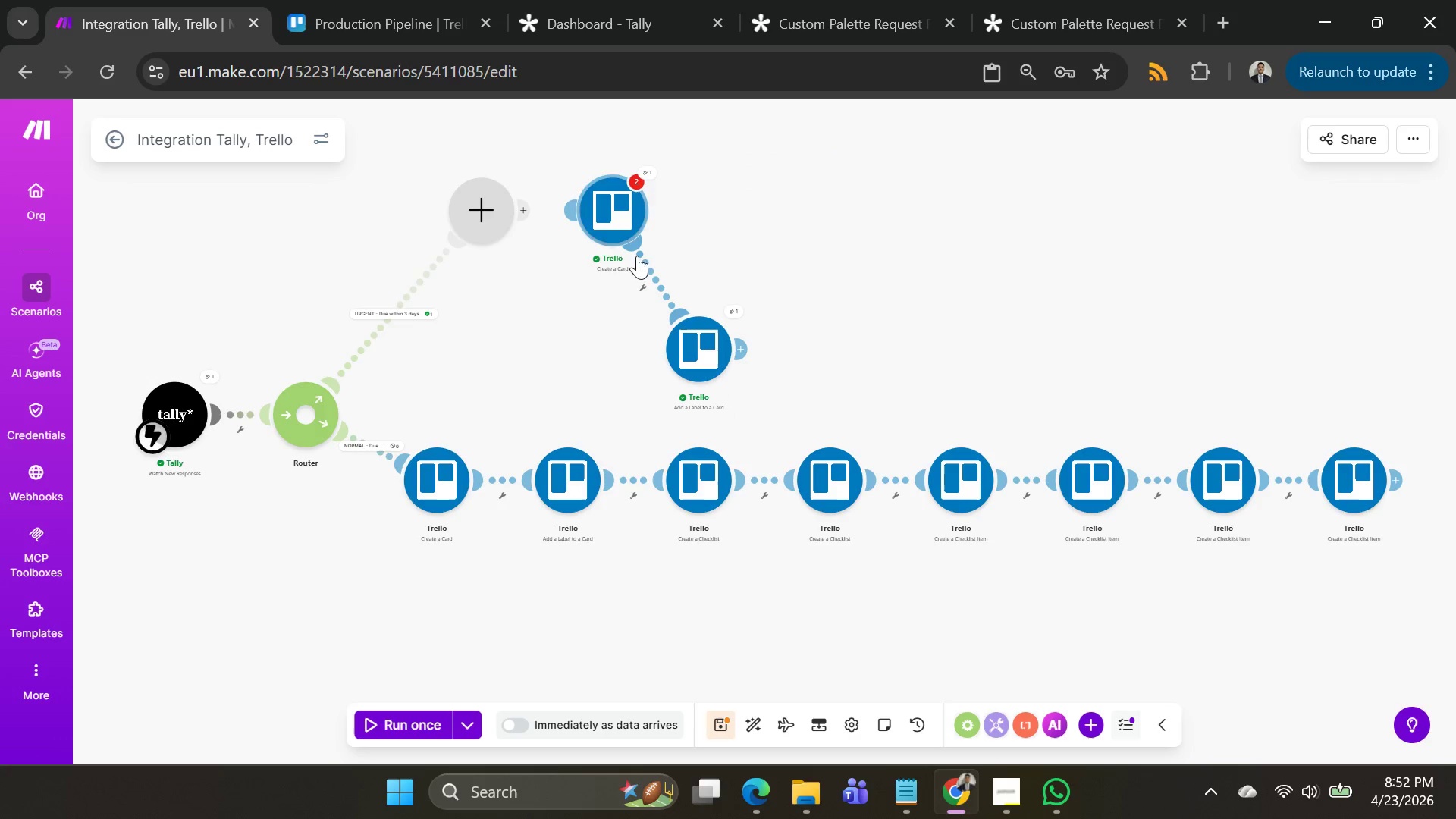 
right_click([639, 261])
 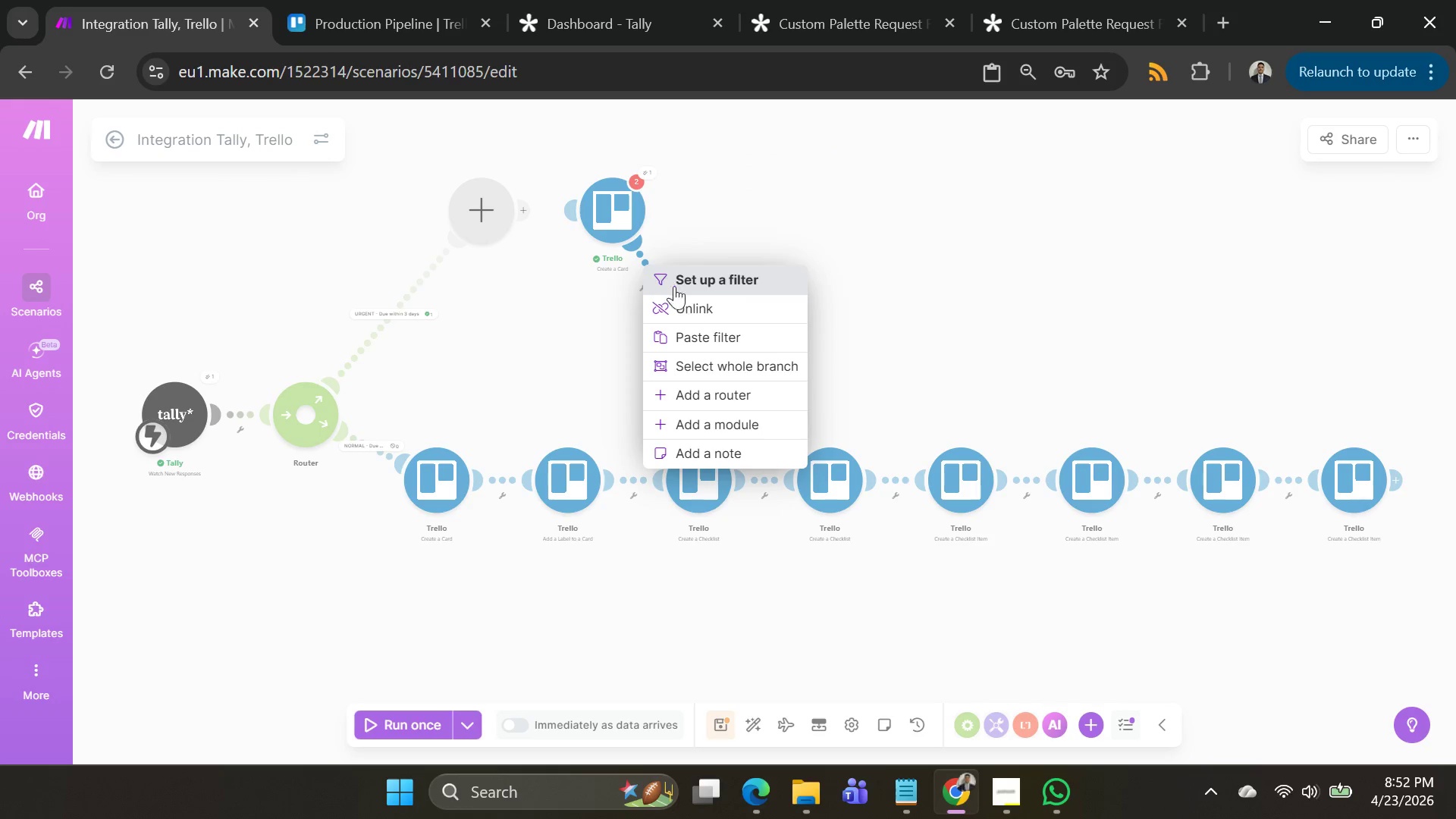 
left_click([686, 306])
 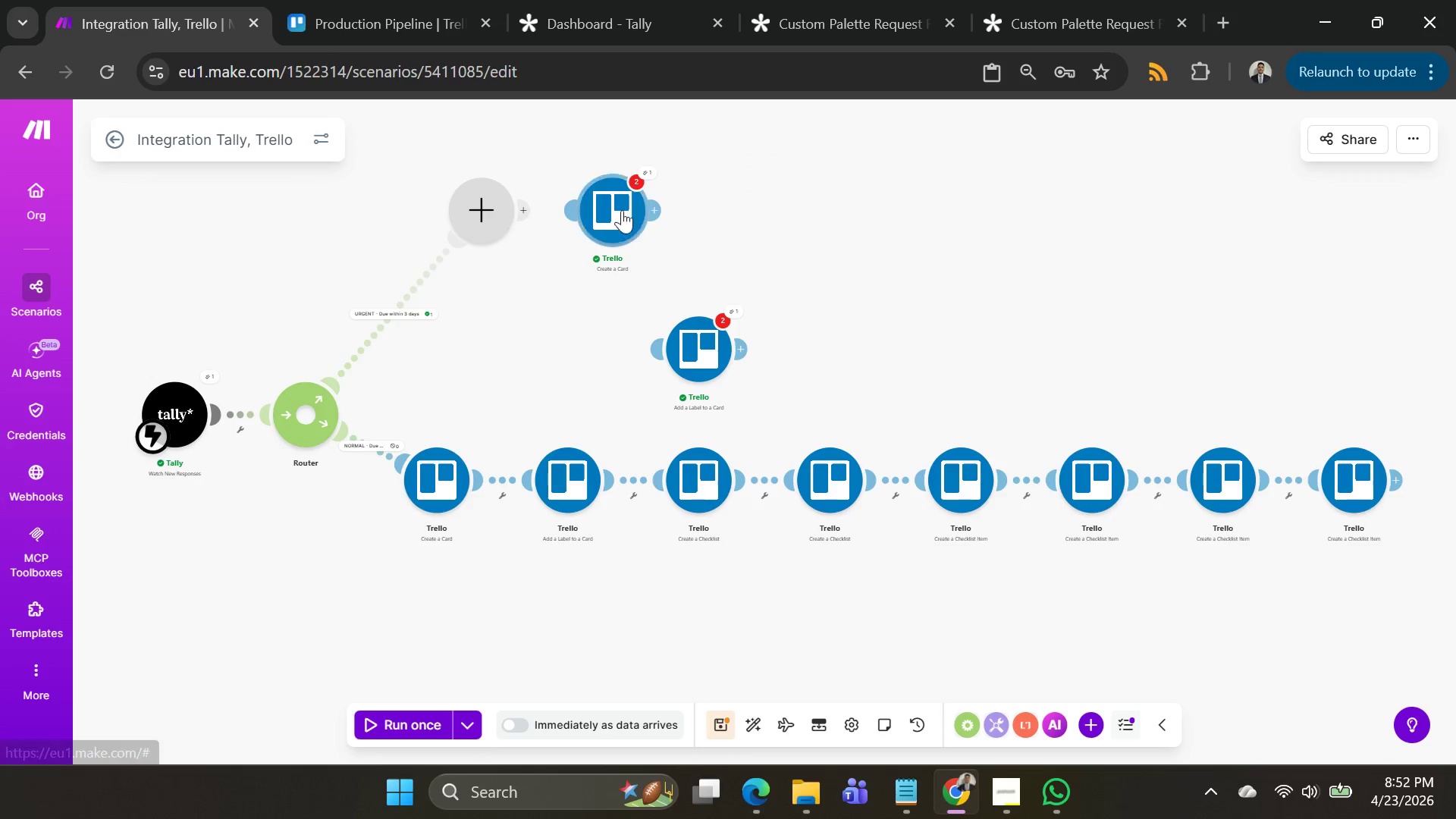 
left_click_drag(start_coordinate=[622, 210], to_coordinate=[570, 67])
 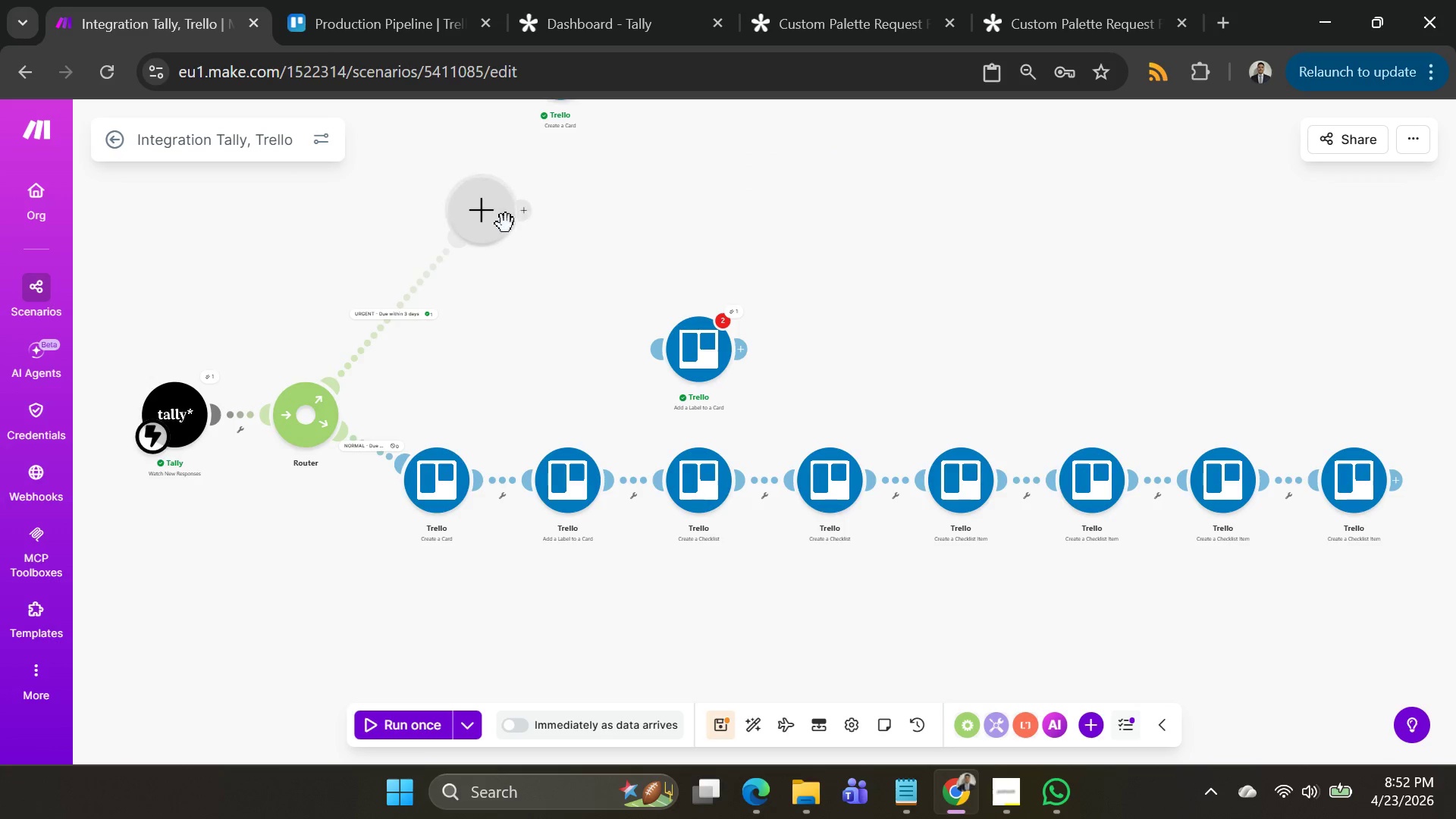 
left_click_drag(start_coordinate=[506, 224], to_coordinate=[554, 309])
 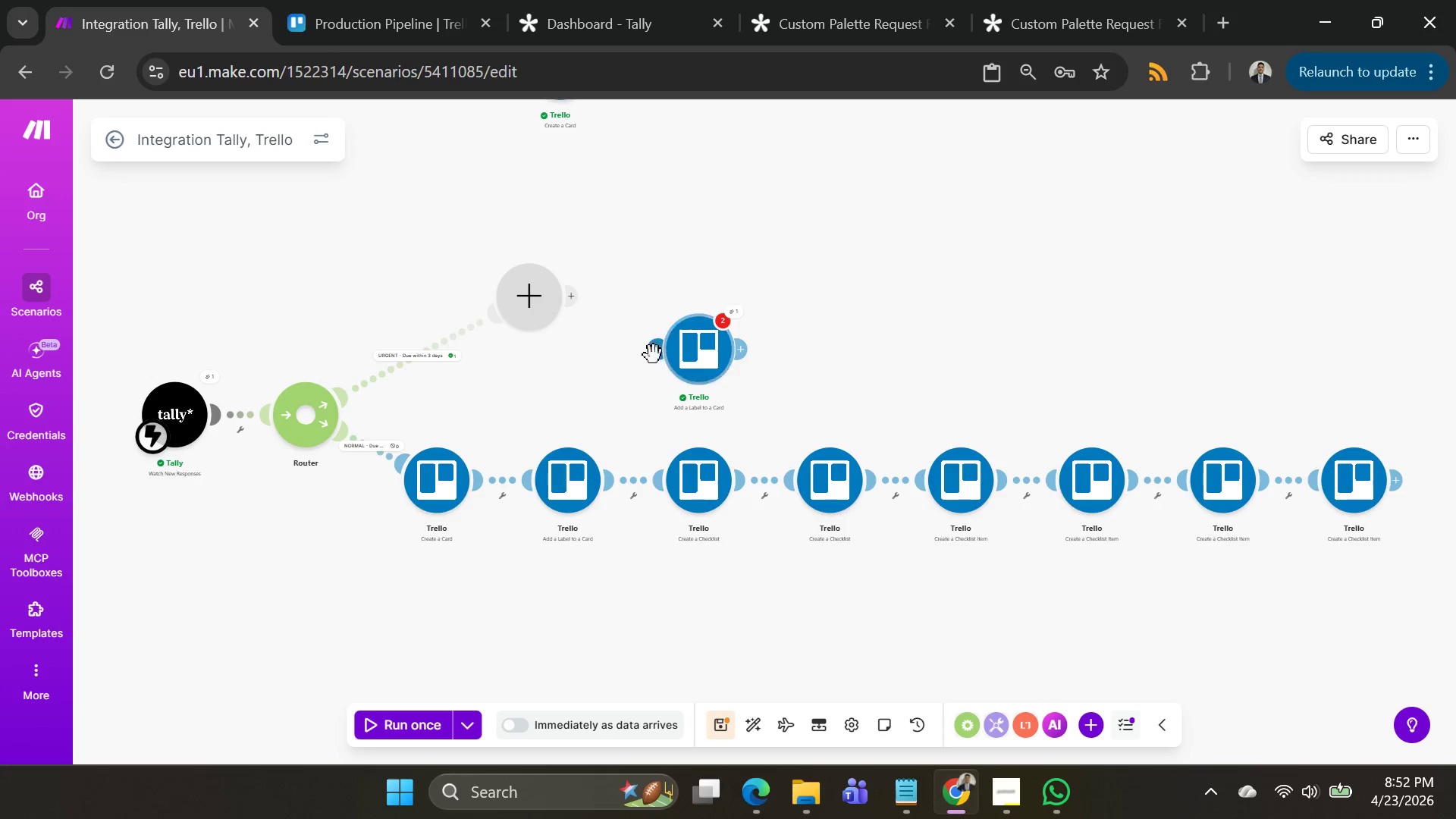 
left_click_drag(start_coordinate=[654, 355], to_coordinate=[576, 303])
 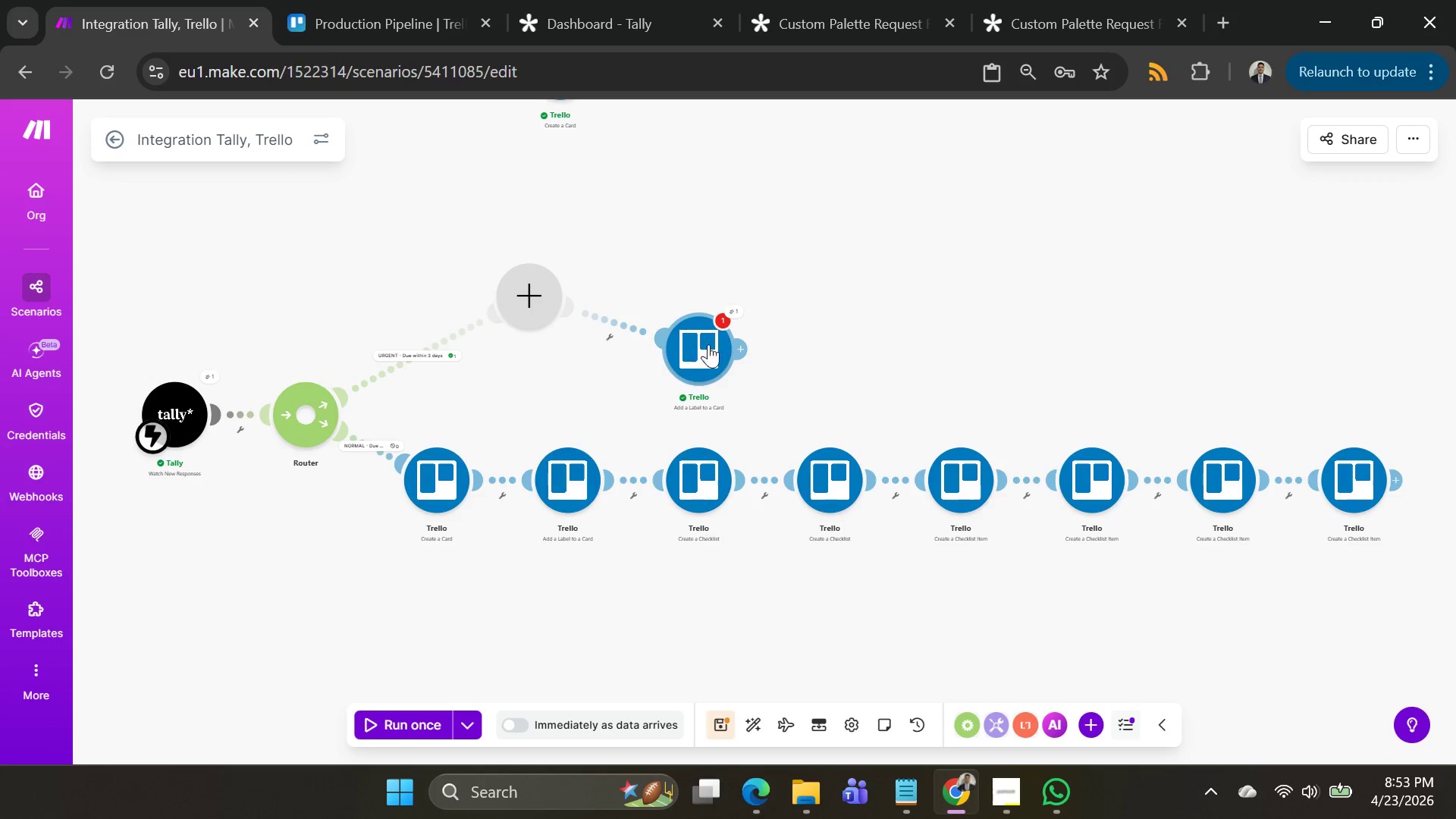 
left_click_drag(start_coordinate=[726, 326], to_coordinate=[724, 287])
 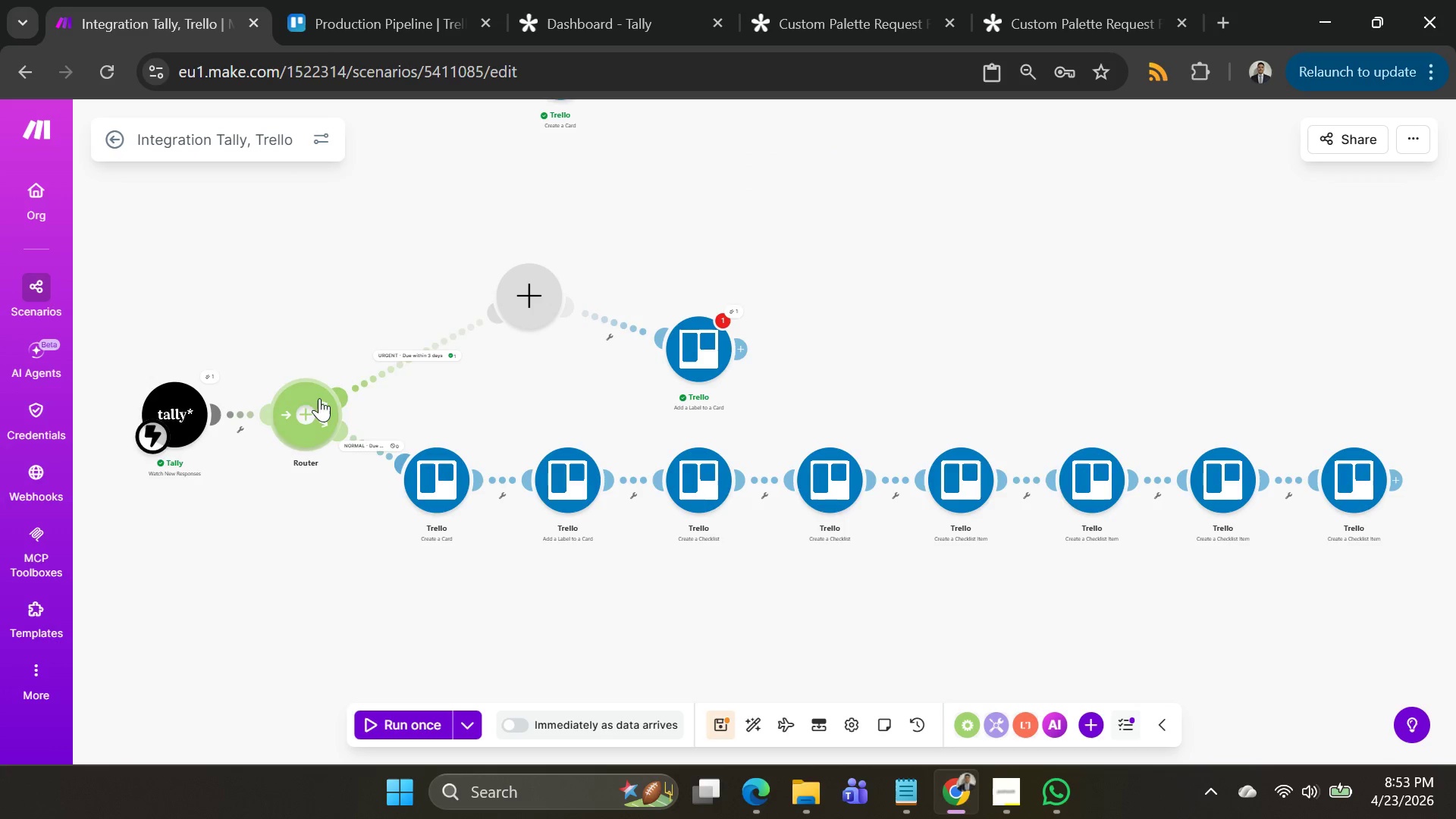 
left_click_drag(start_coordinate=[318, 403], to_coordinate=[457, 401])
 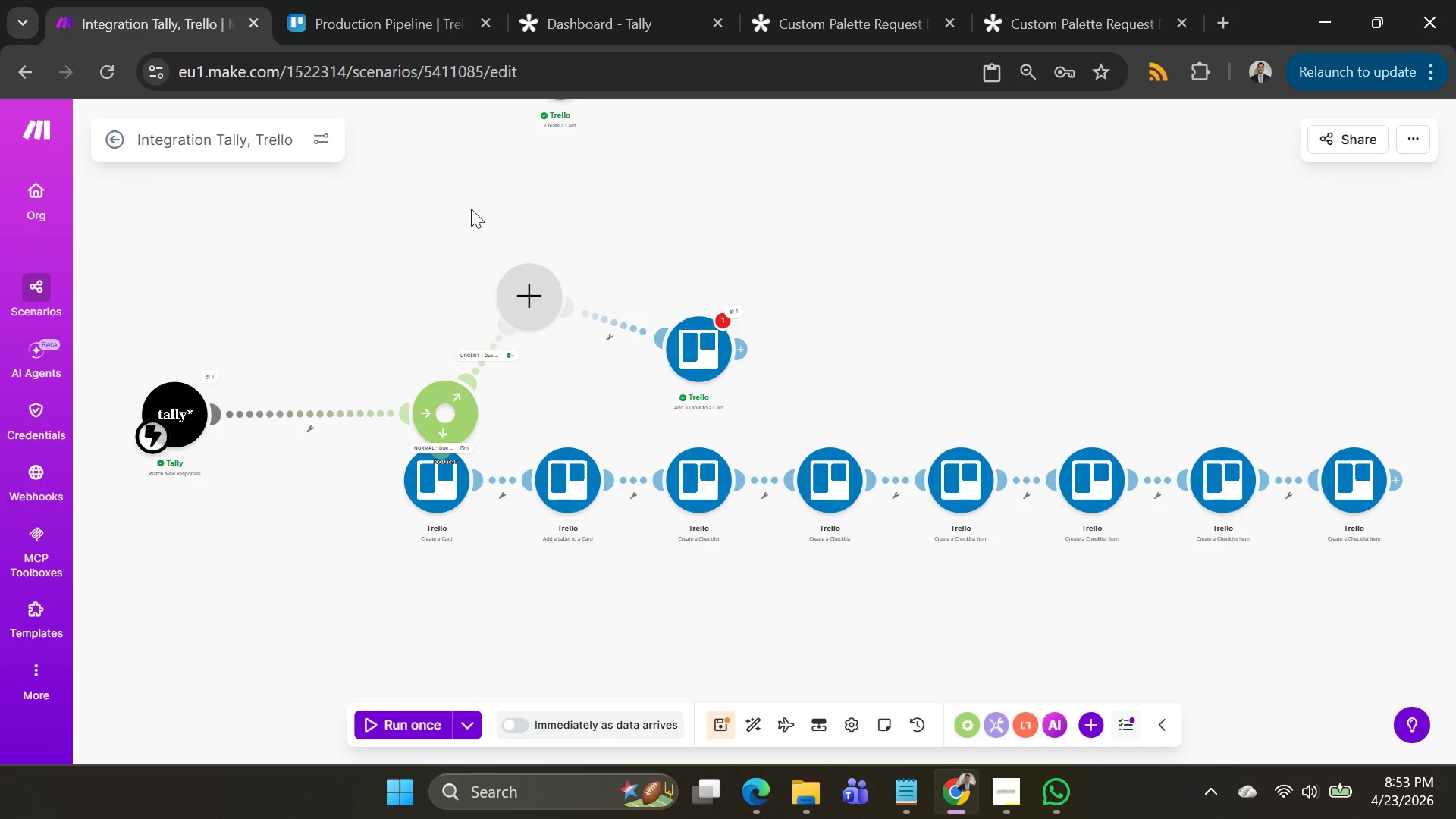 
left_click_drag(start_coordinate=[471, 209], to_coordinate=[565, 312])
 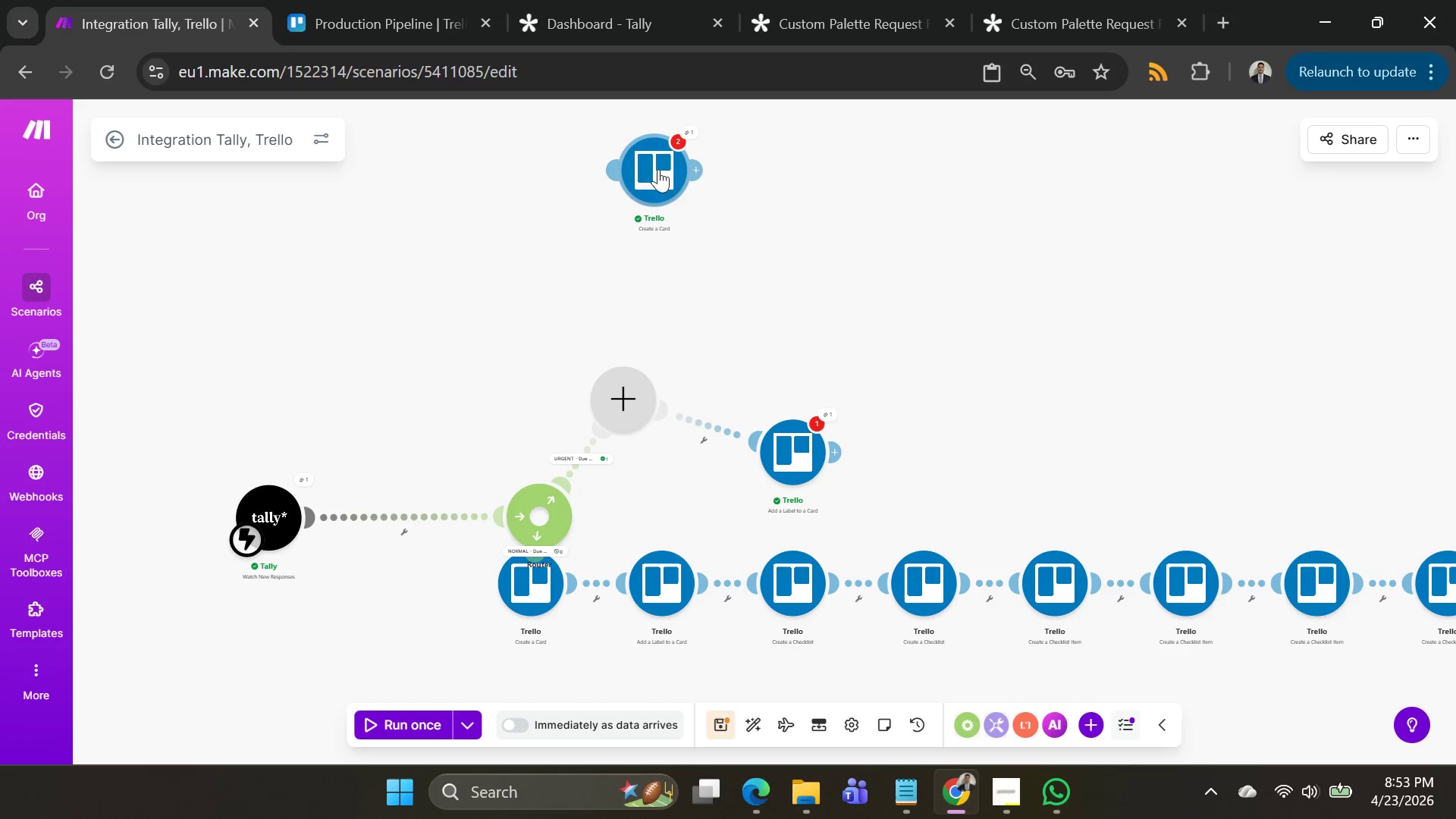 
left_click_drag(start_coordinate=[665, 171], to_coordinate=[414, 506])
 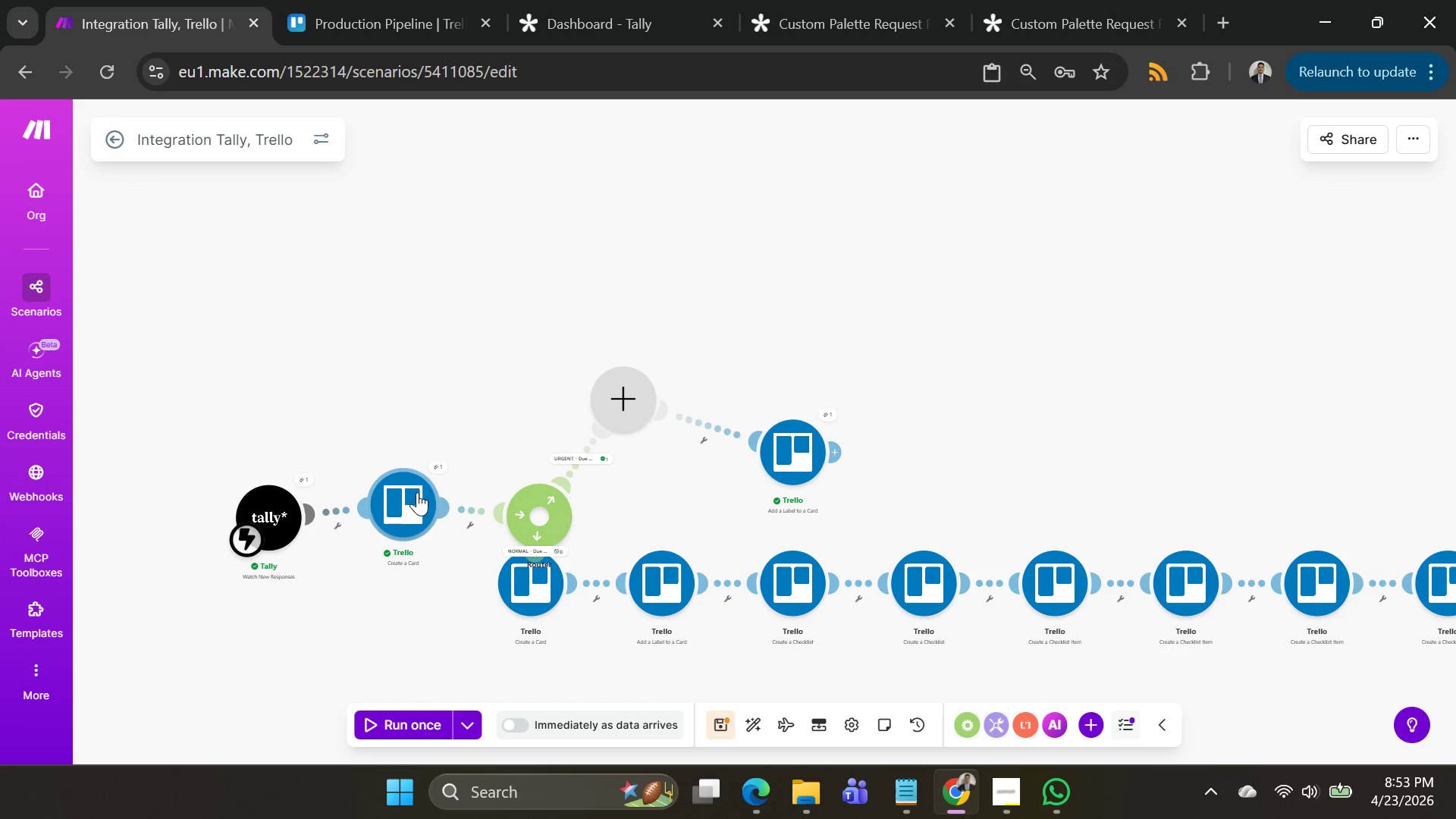 
left_click([416, 499])
 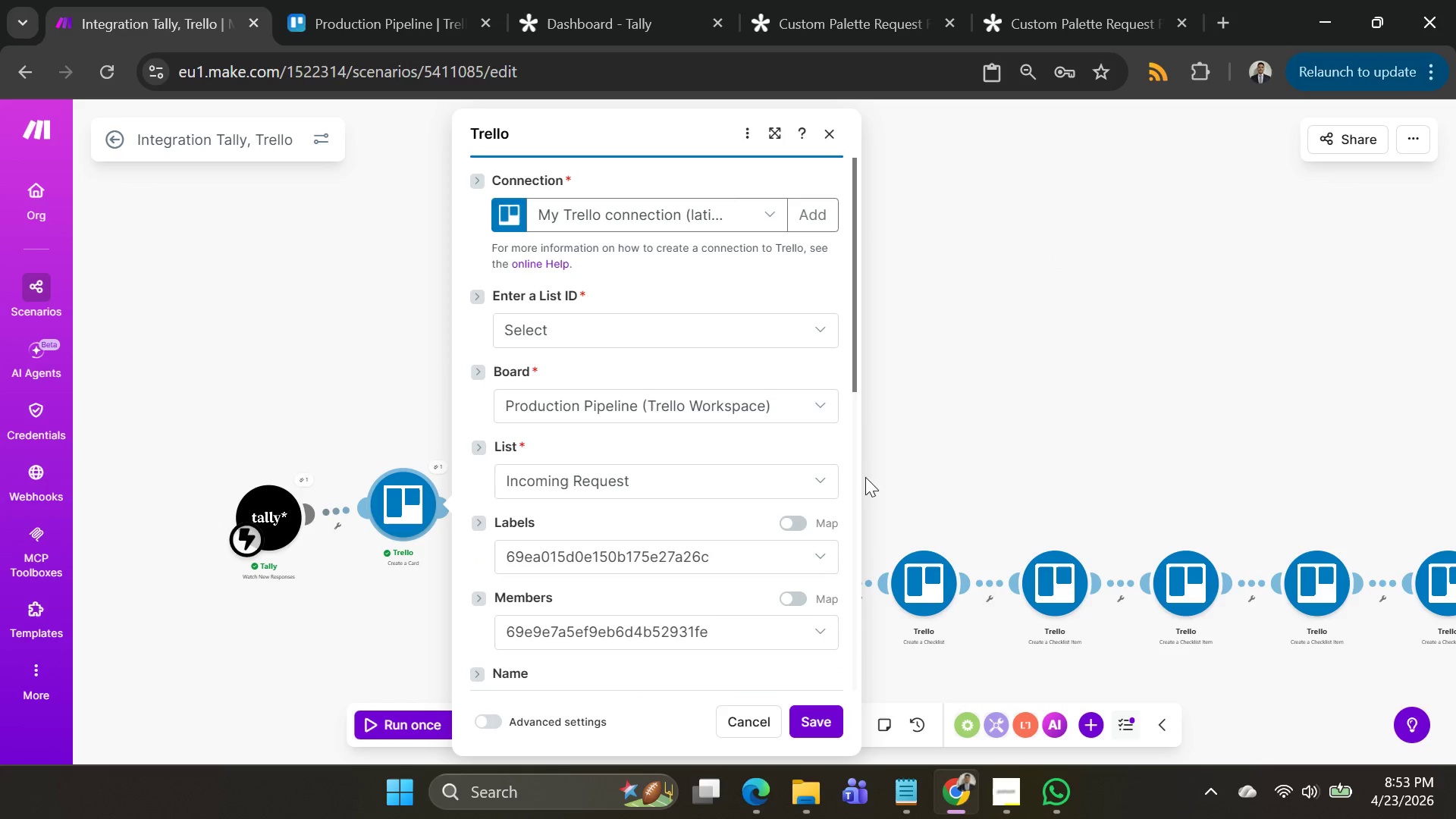 
left_click([807, 547])
 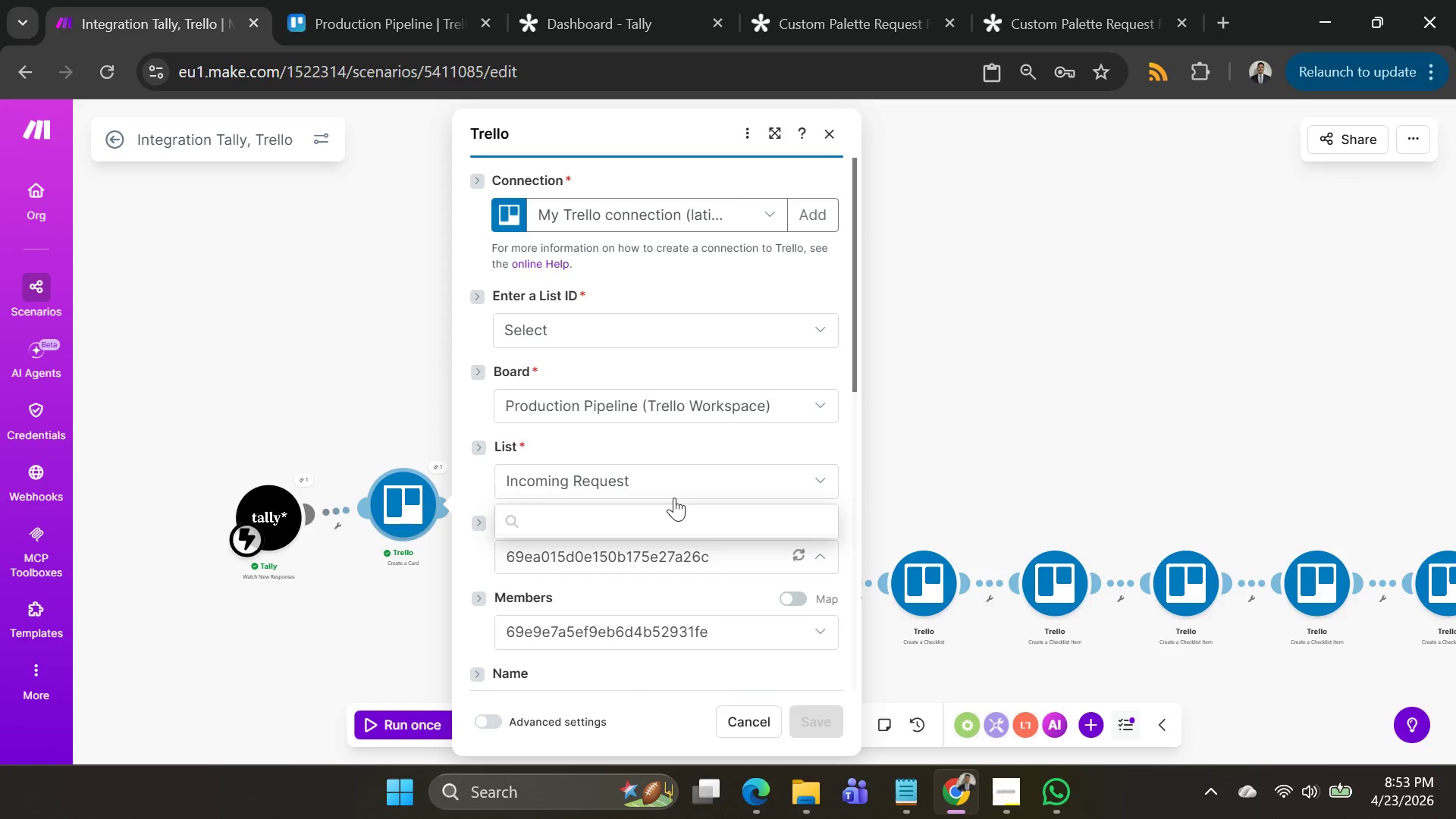 
scroll: coordinate [922, 378], scroll_direction: down, amount: 3.0
 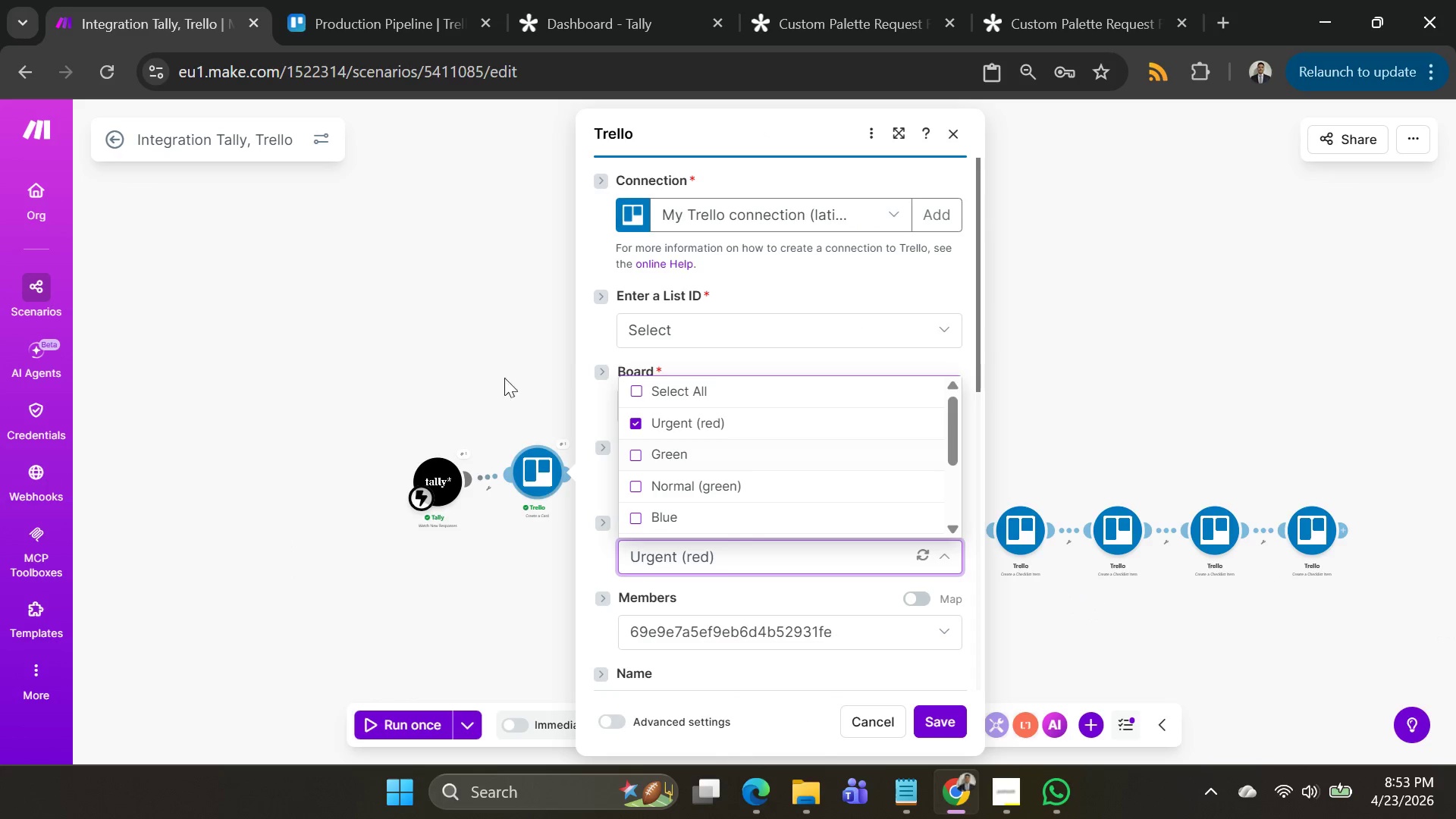 
left_click_drag(start_coordinate=[451, 369], to_coordinate=[366, 352])
 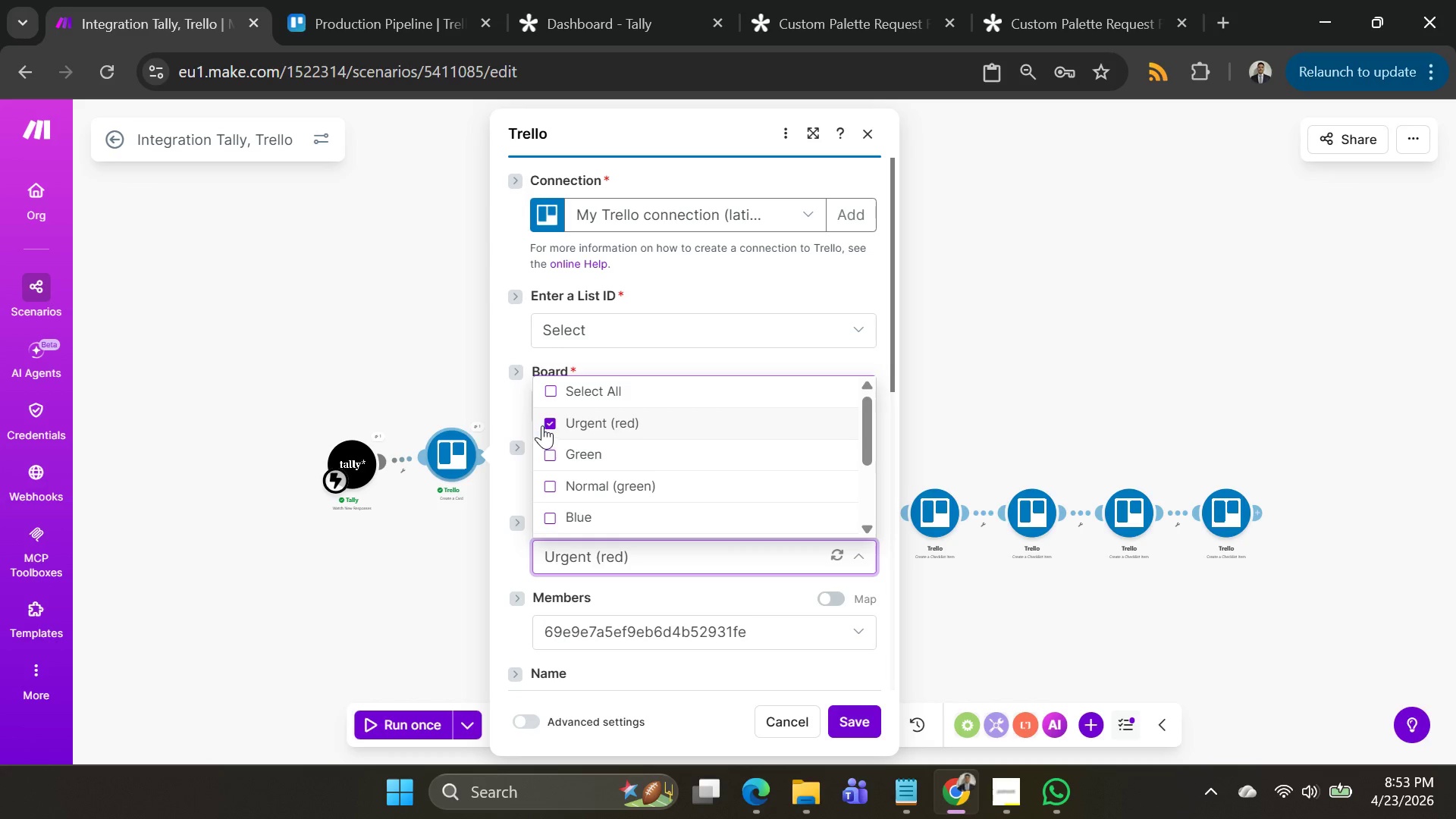 
left_click([544, 425])
 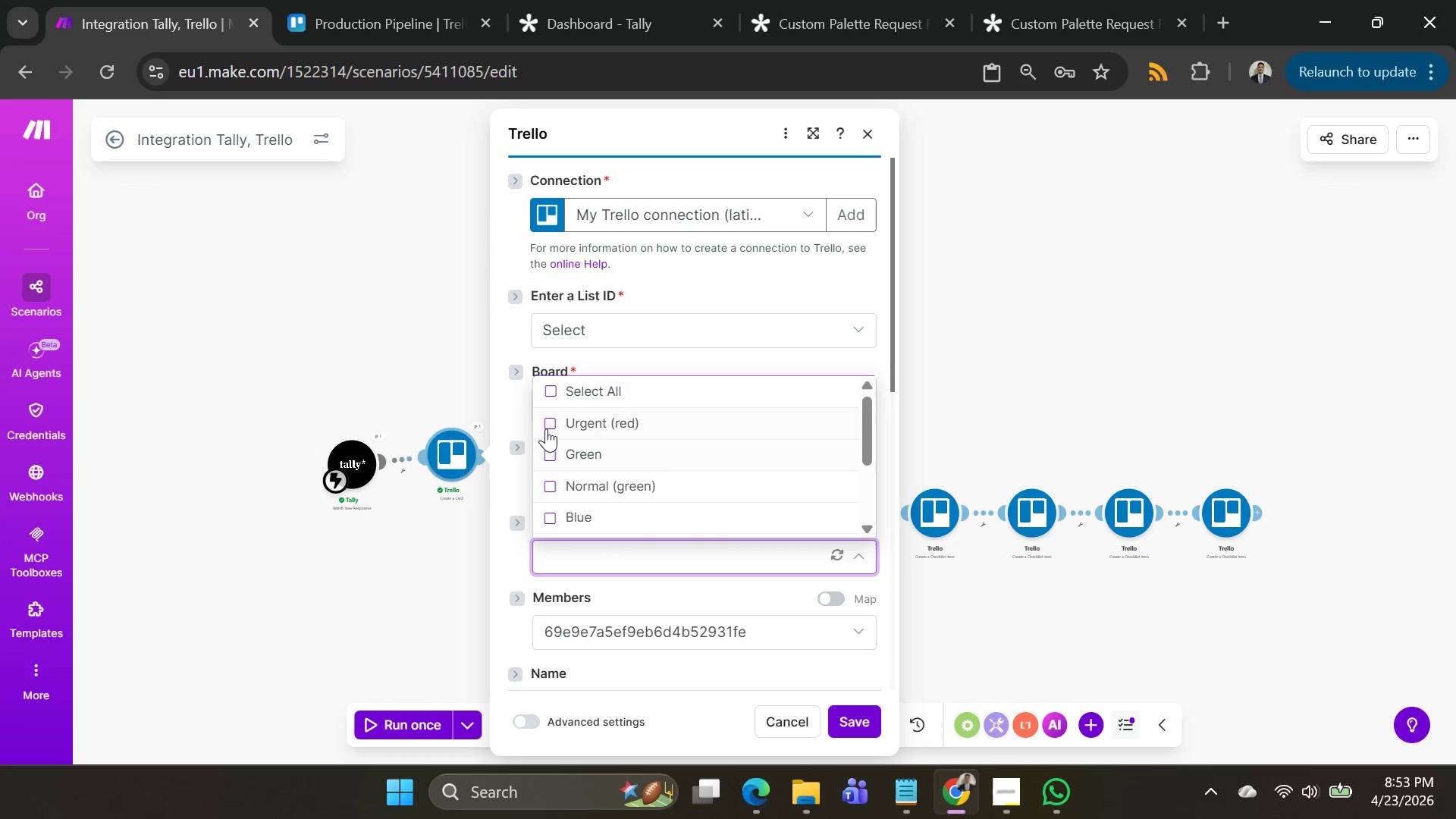 
left_click([546, 427])
 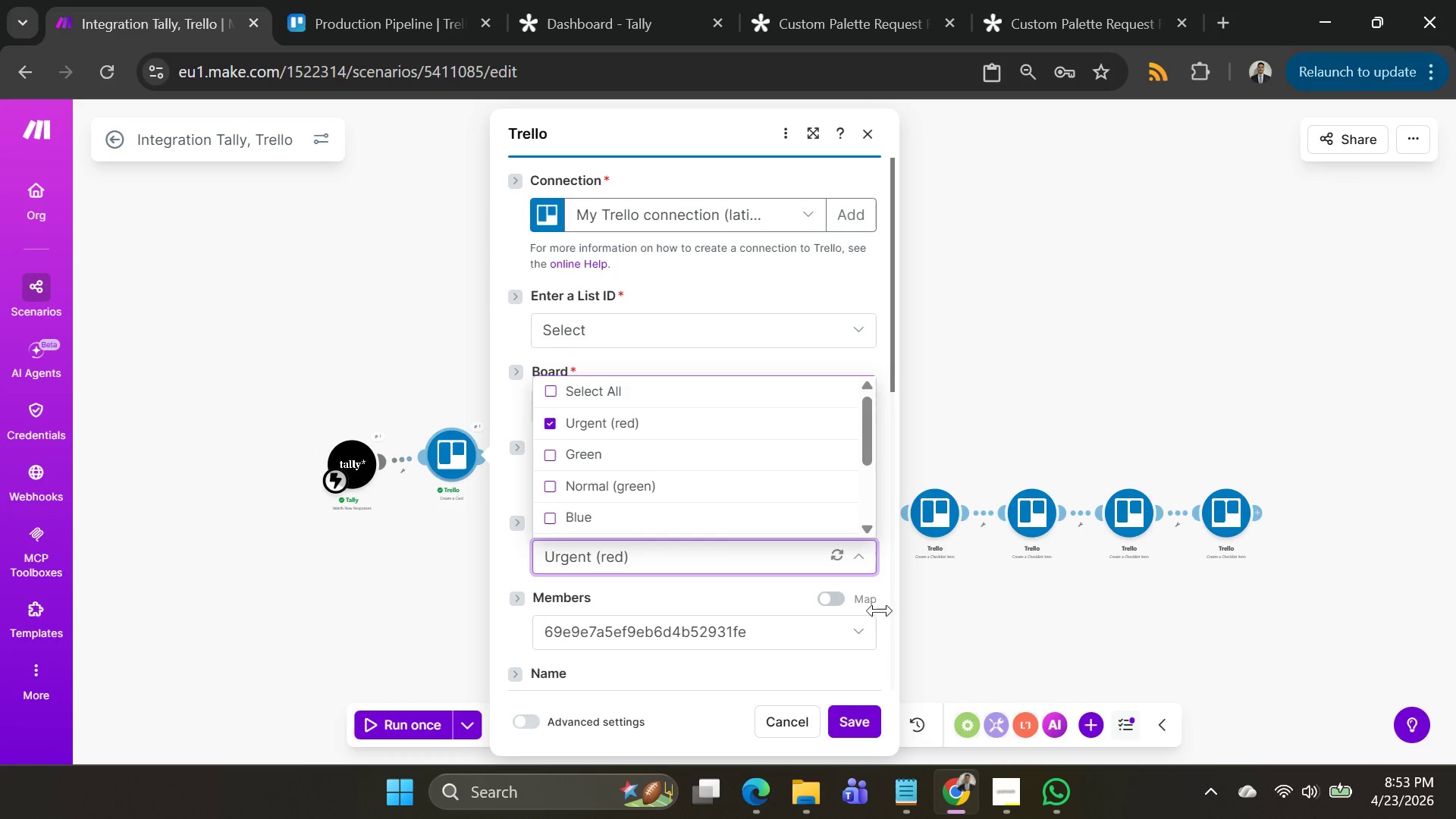 
left_click([847, 707])
 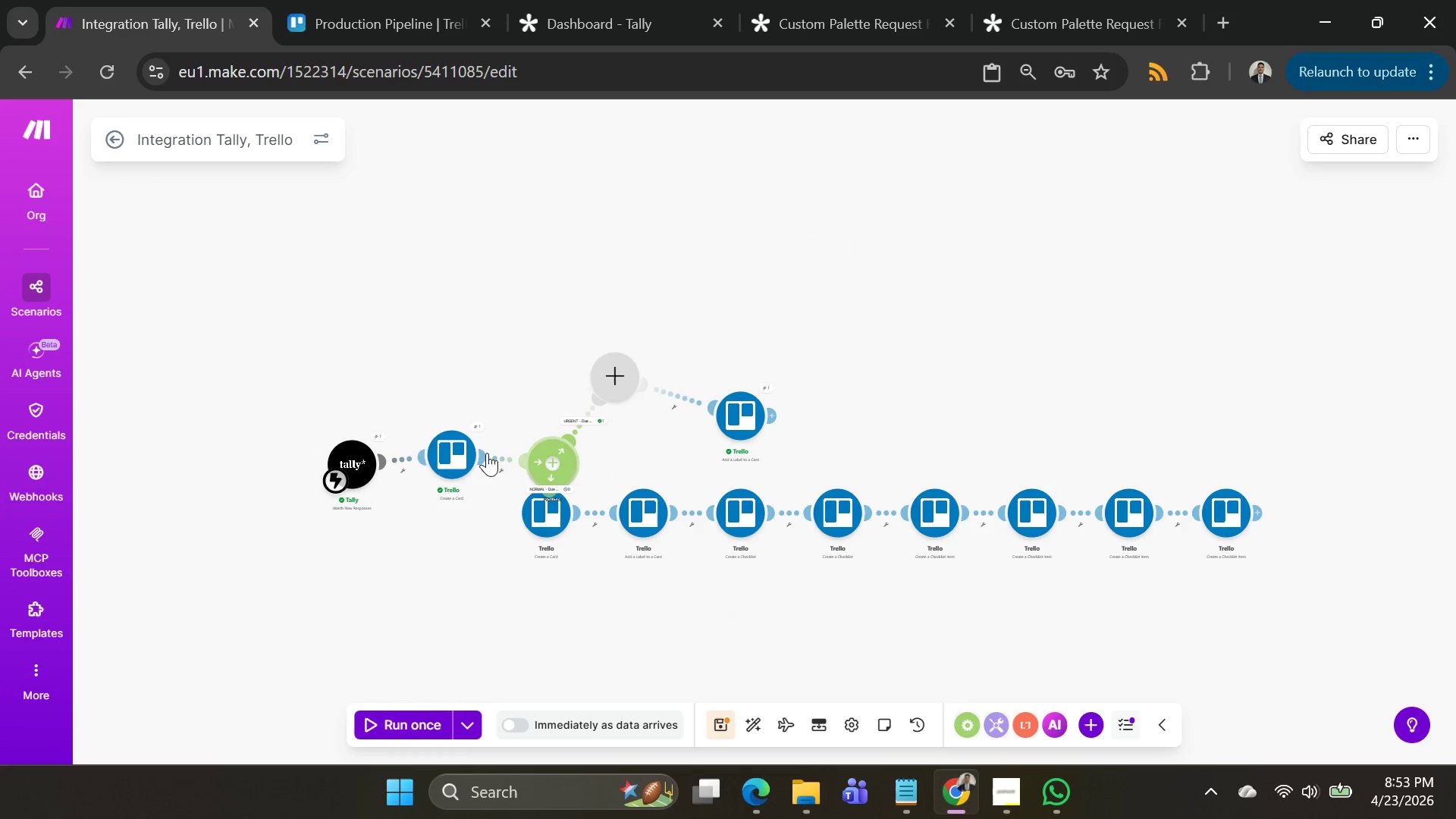 
left_click([452, 447])
 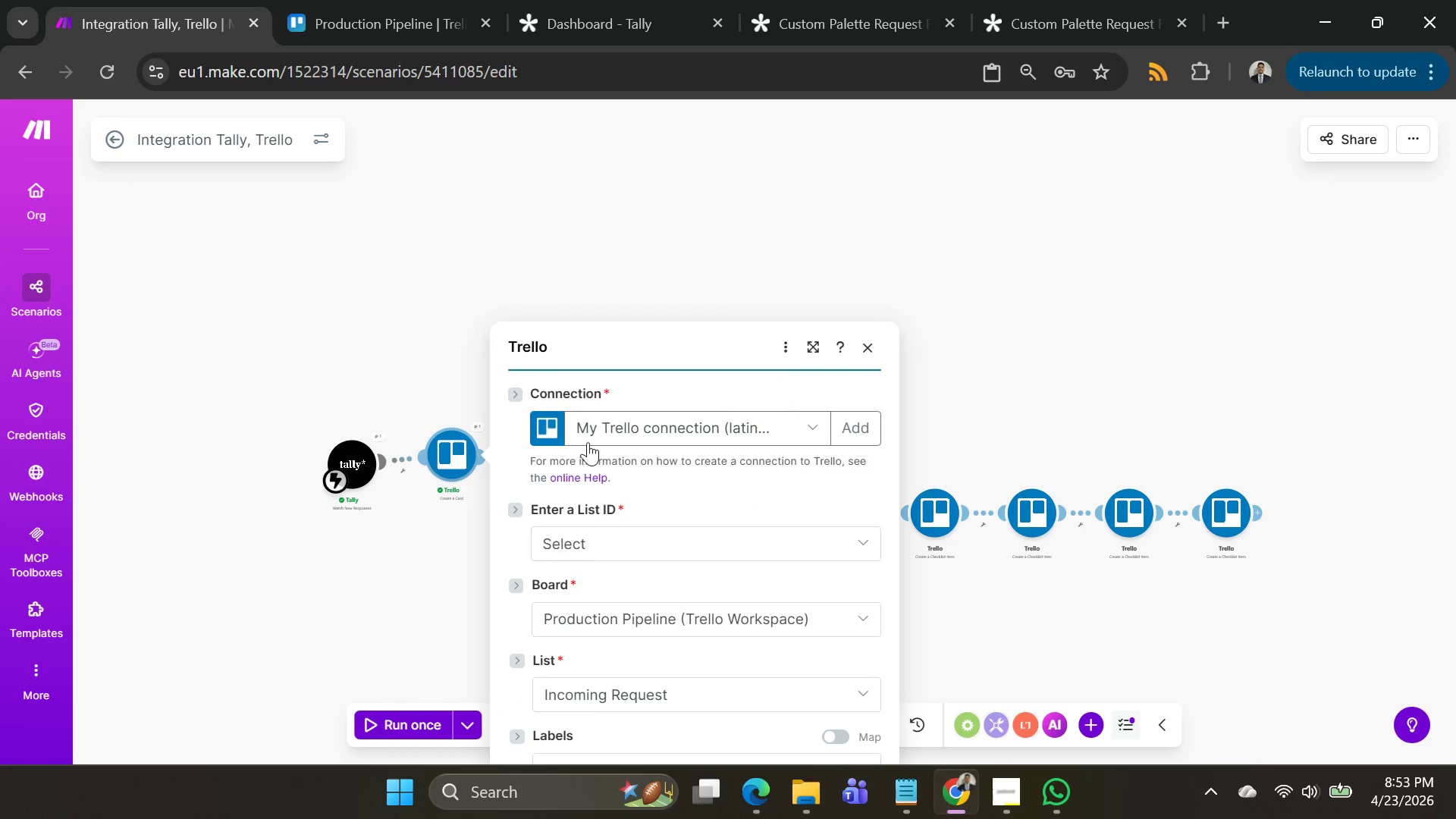 
scroll: coordinate [697, 491], scroll_direction: down, amount: 5.0
 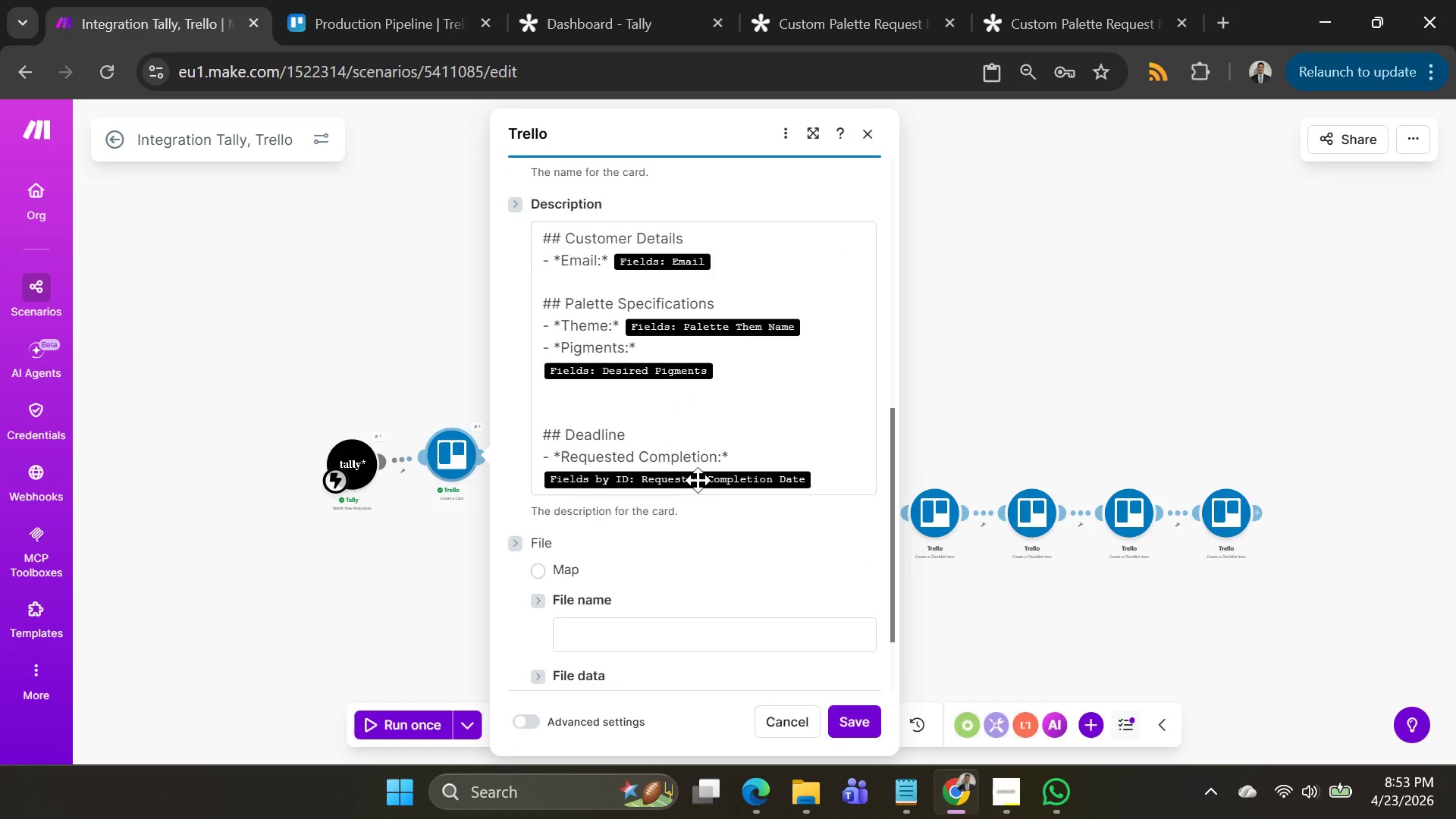 
scroll: coordinate [697, 475], scroll_direction: up, amount: 2.0
 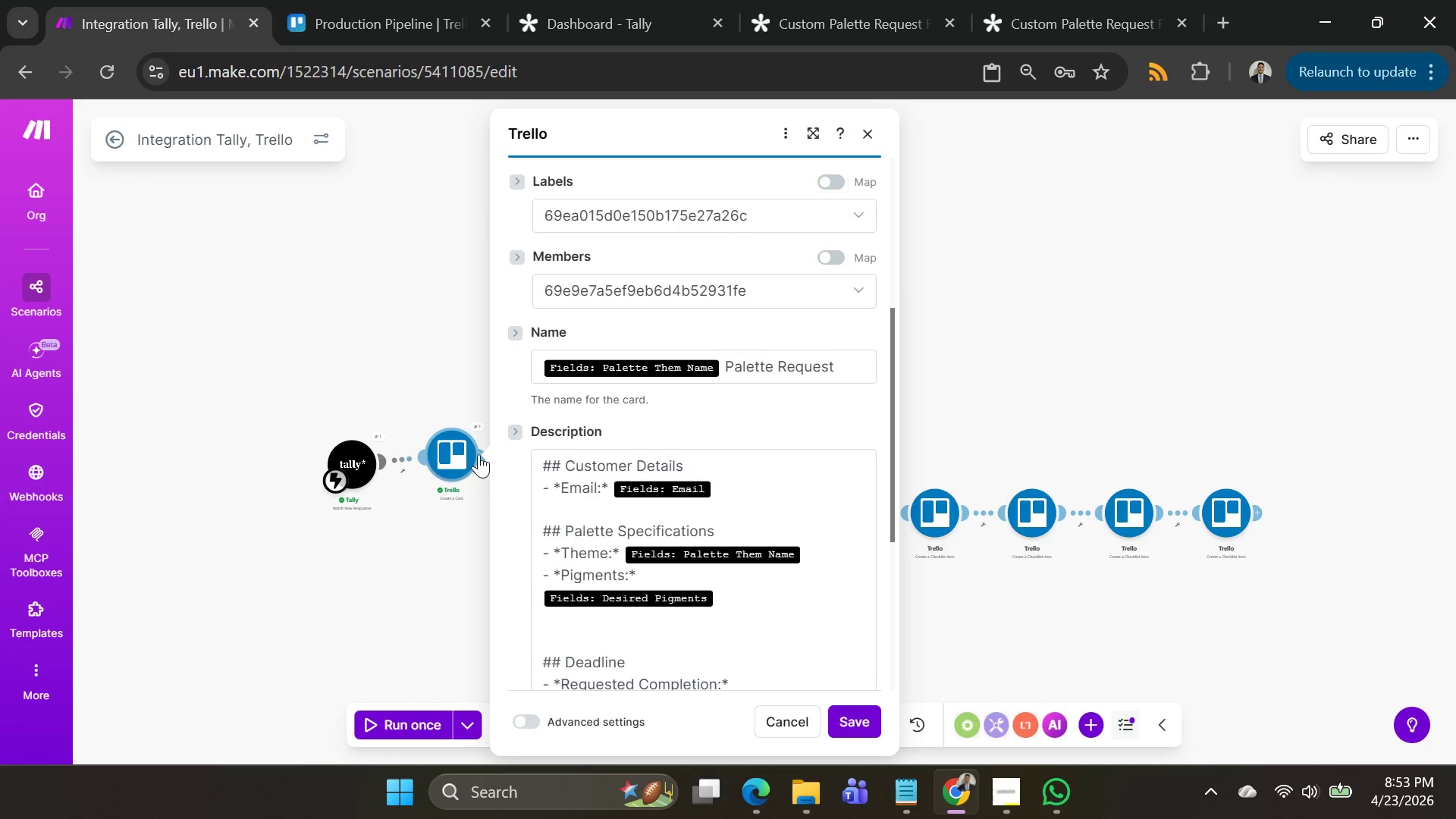 
left_click([480, 425])
 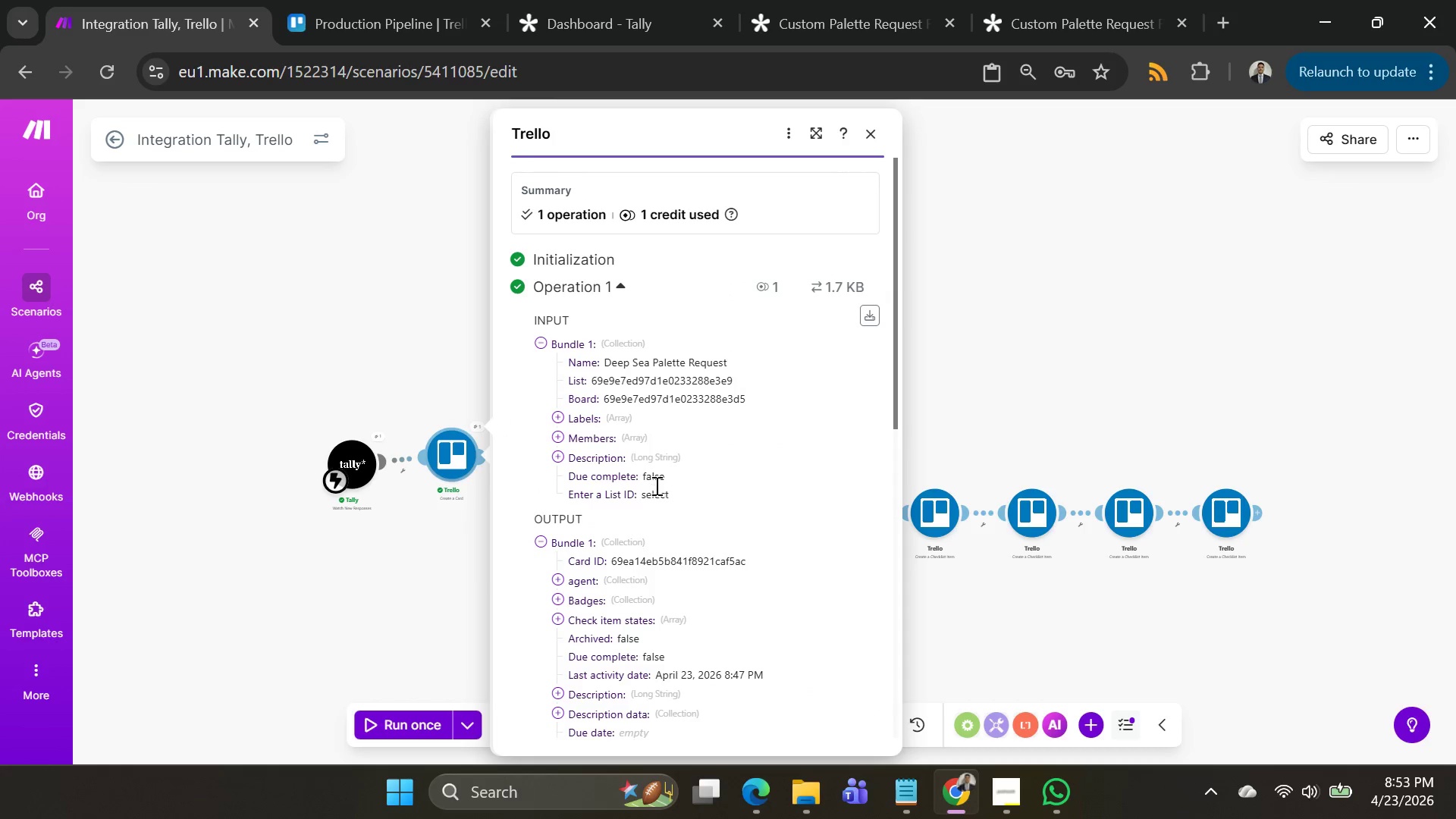 
scroll: coordinate [658, 484], scroll_direction: down, amount: 3.0
 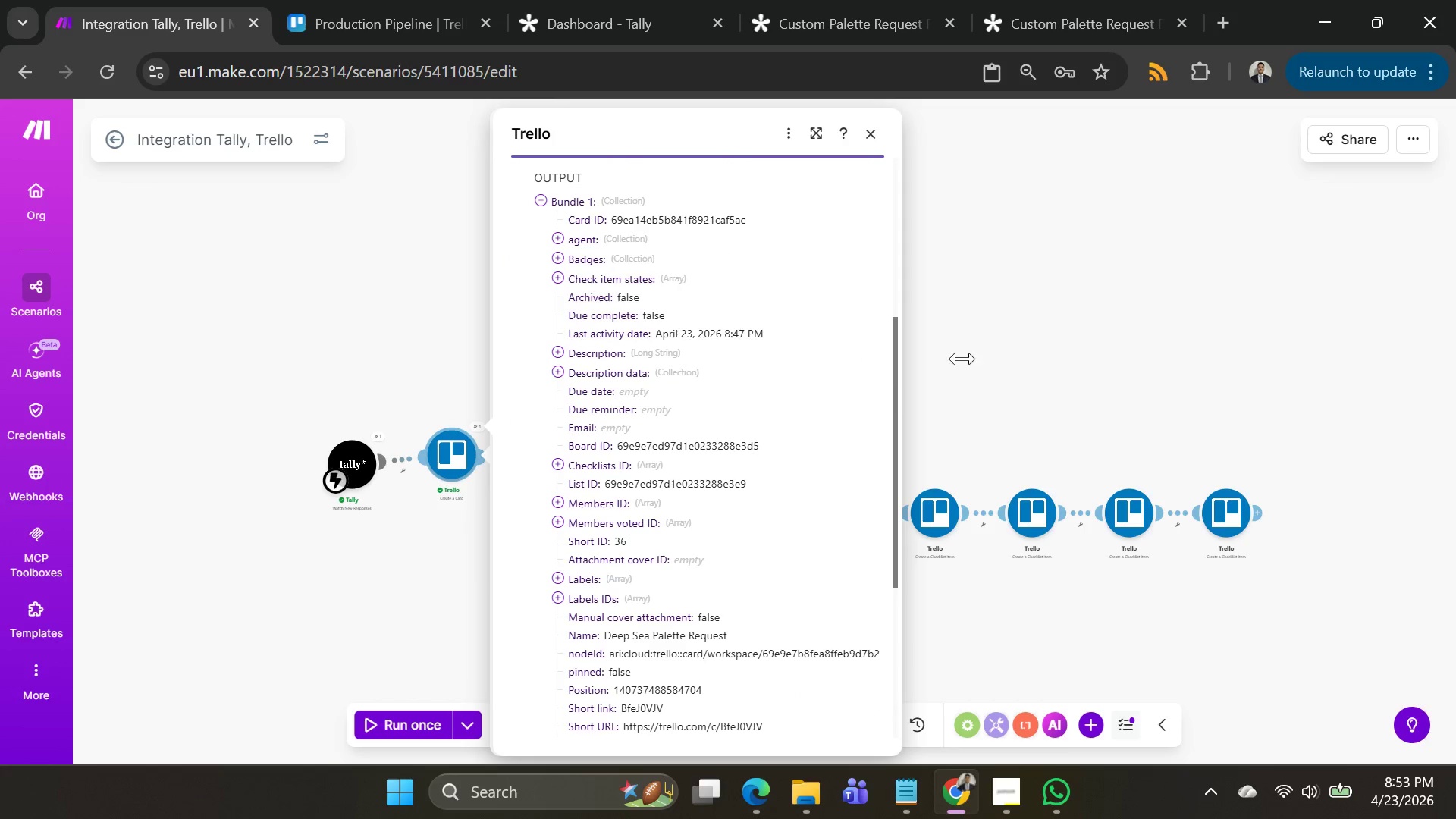 
left_click([996, 334])
 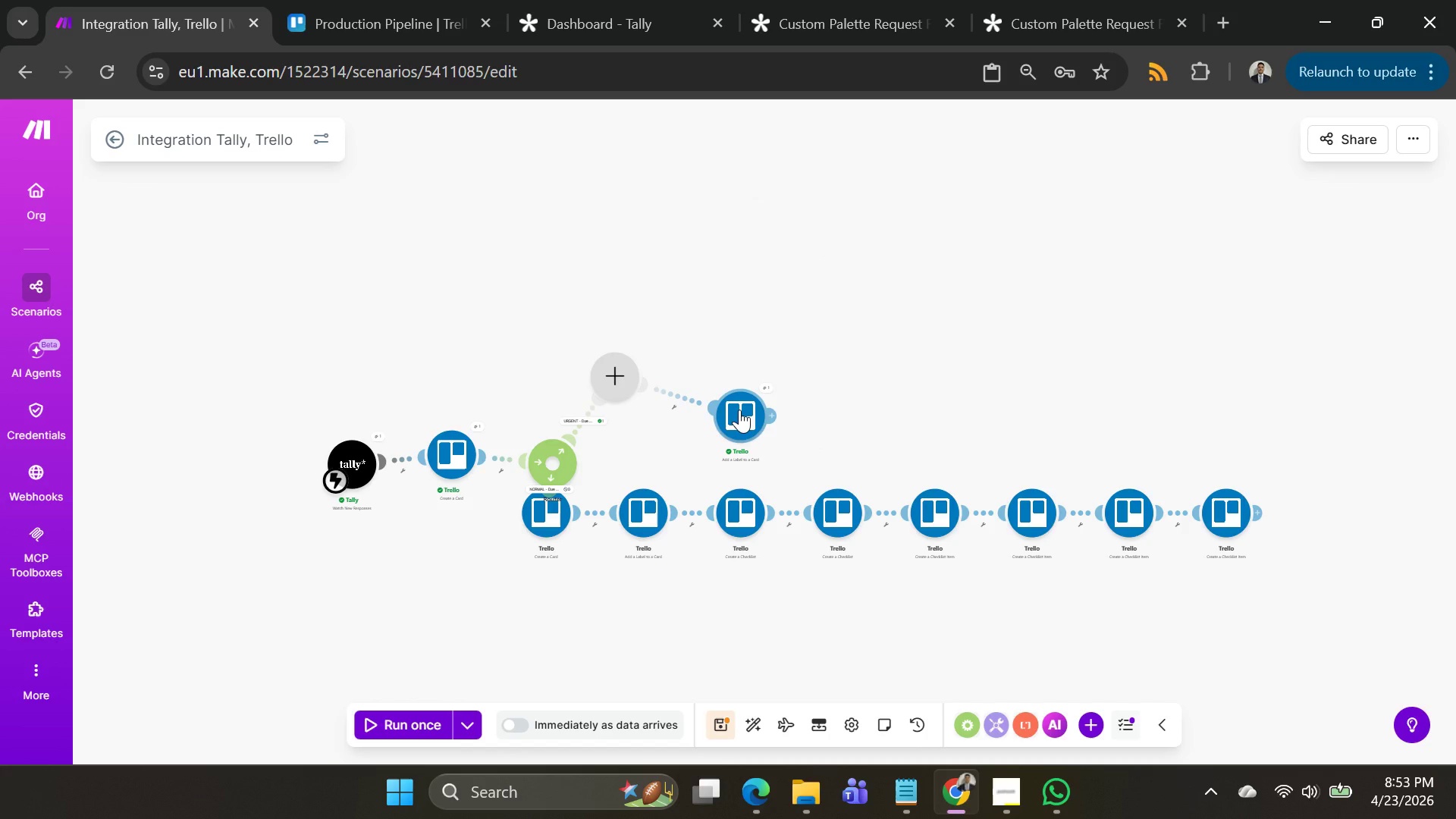 
left_click([739, 410])
 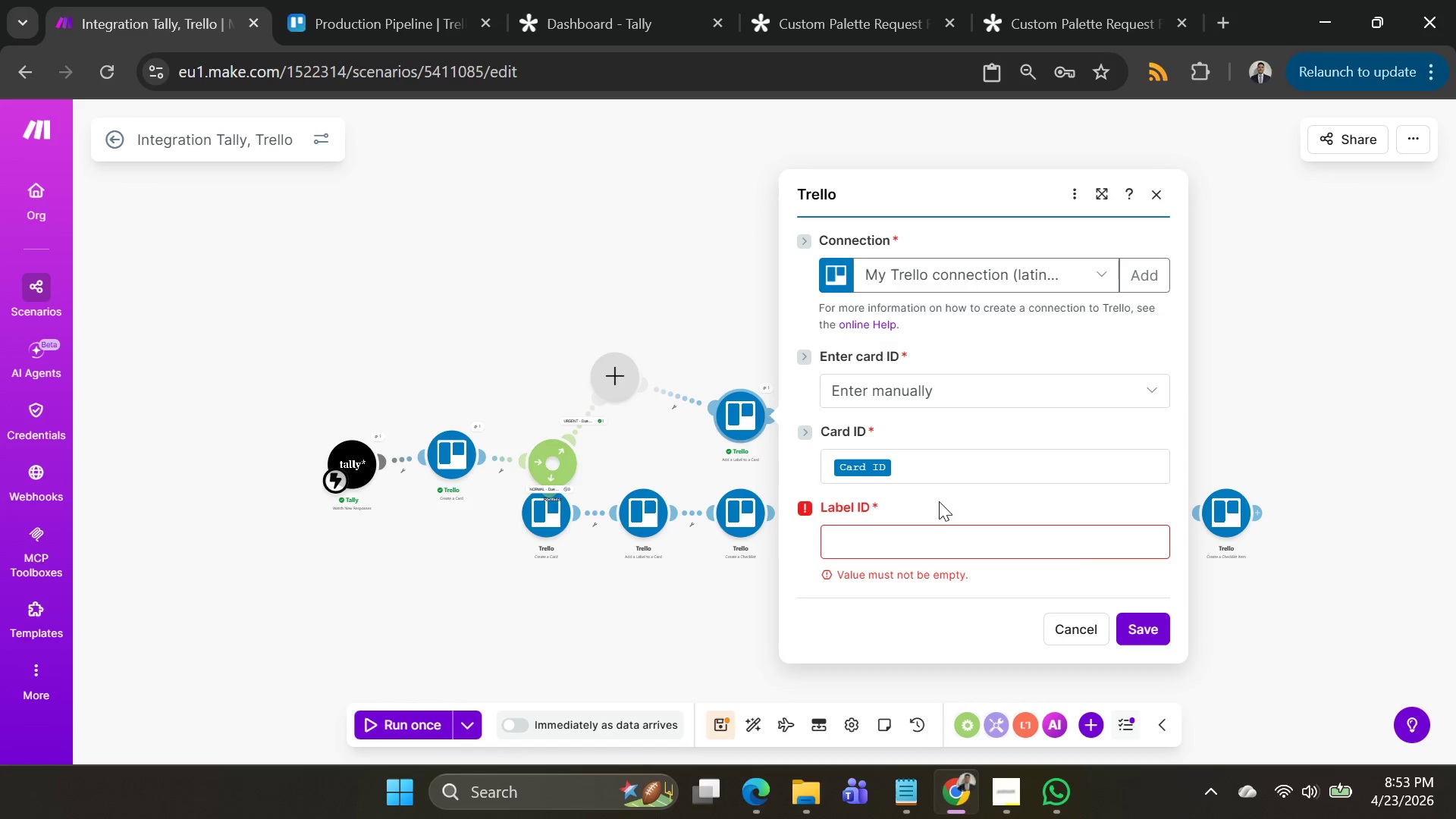 
left_click([921, 537])
 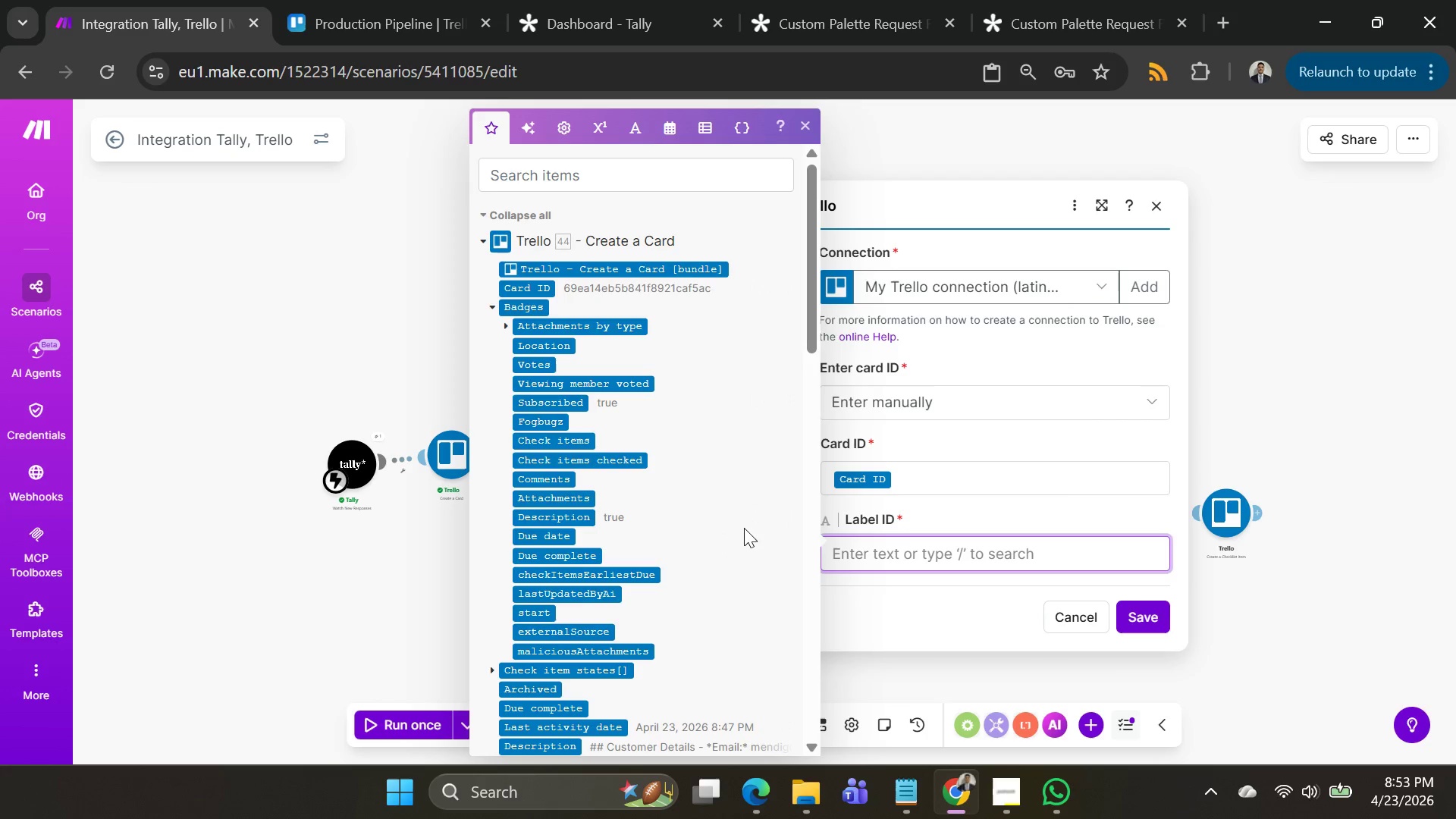 
scroll: coordinate [600, 522], scroll_direction: down, amount: 5.0
 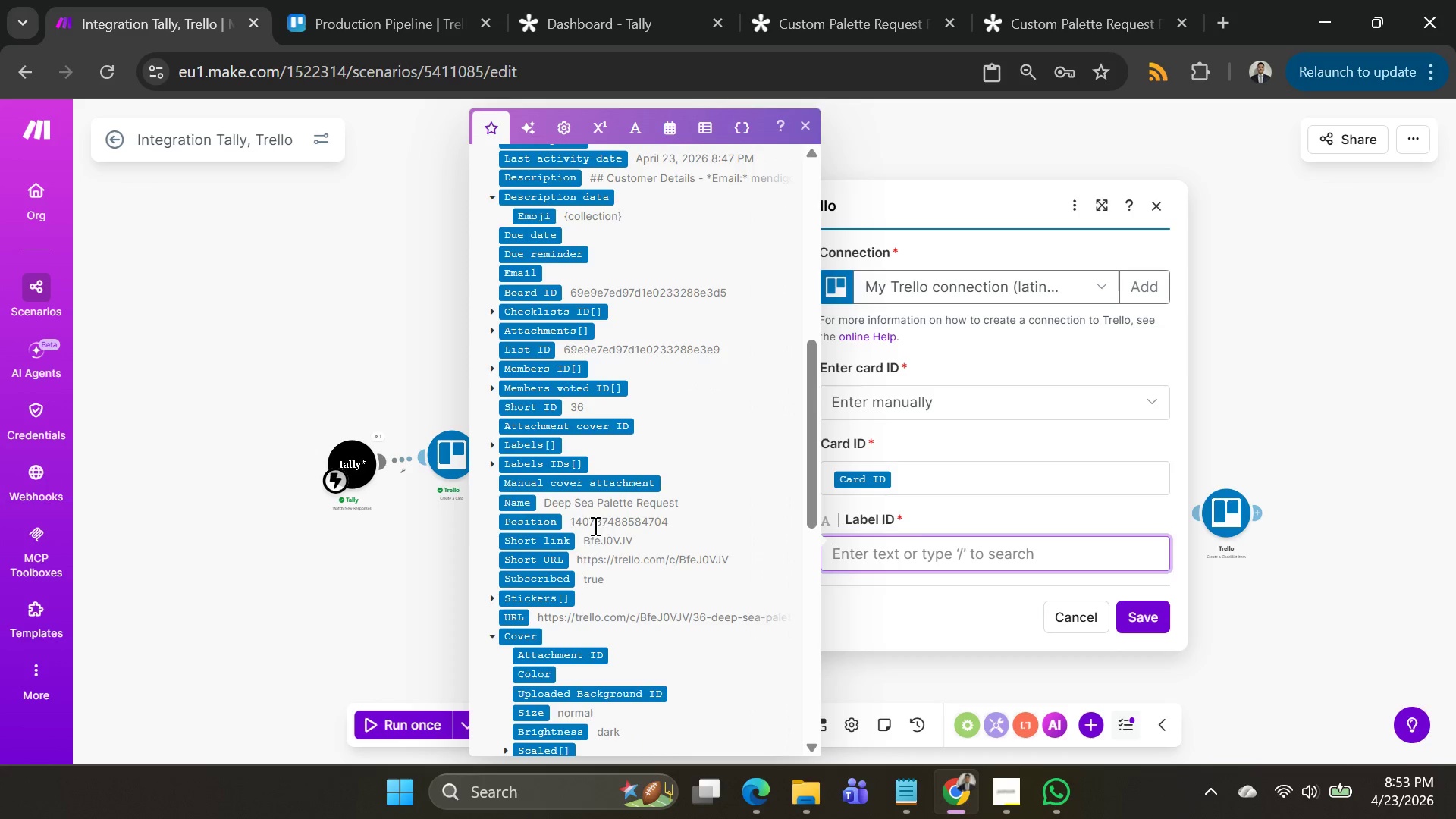 
mouse_move([547, 553])
 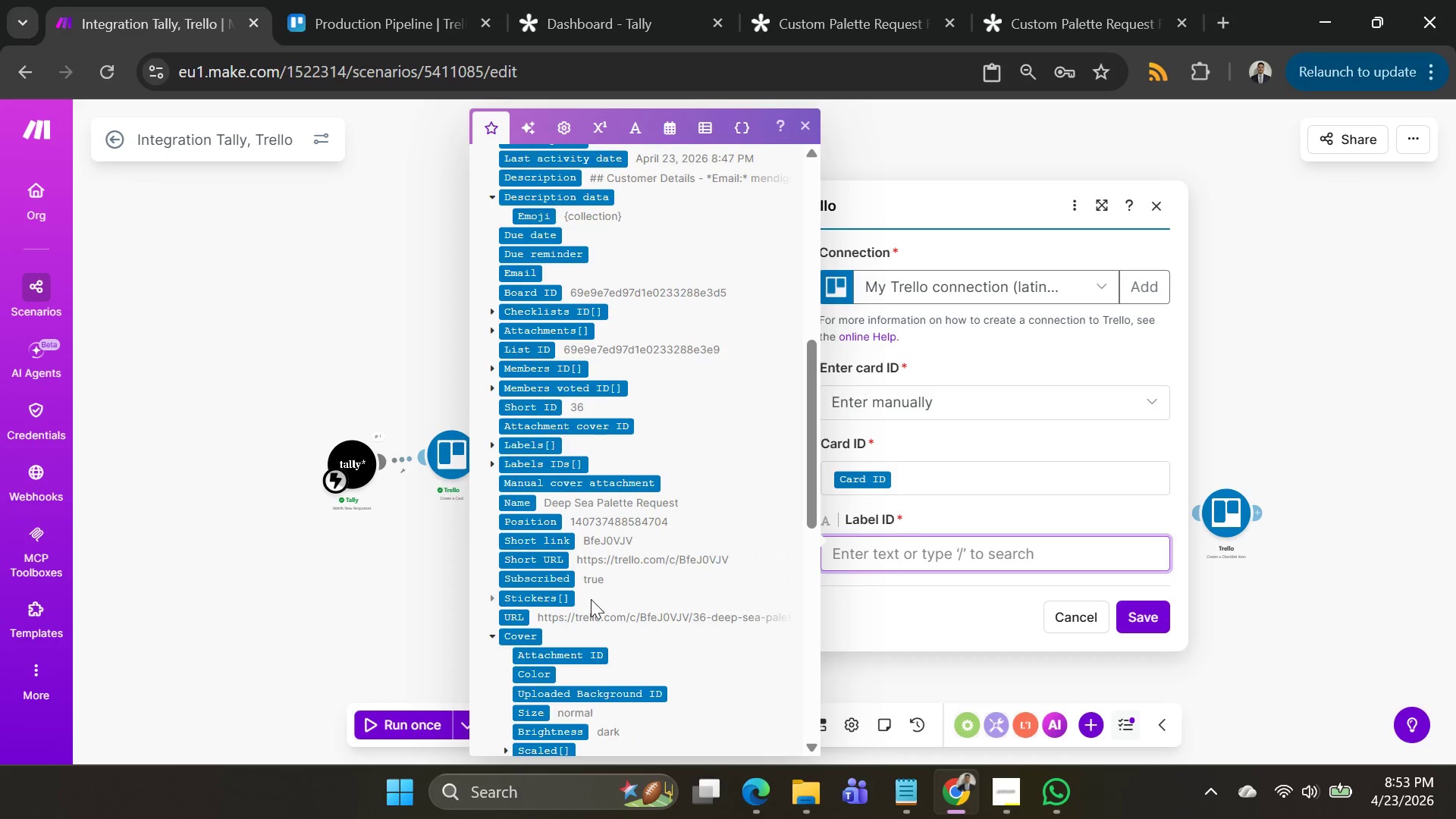 
scroll: coordinate [591, 599], scroll_direction: down, amount: 1.0
 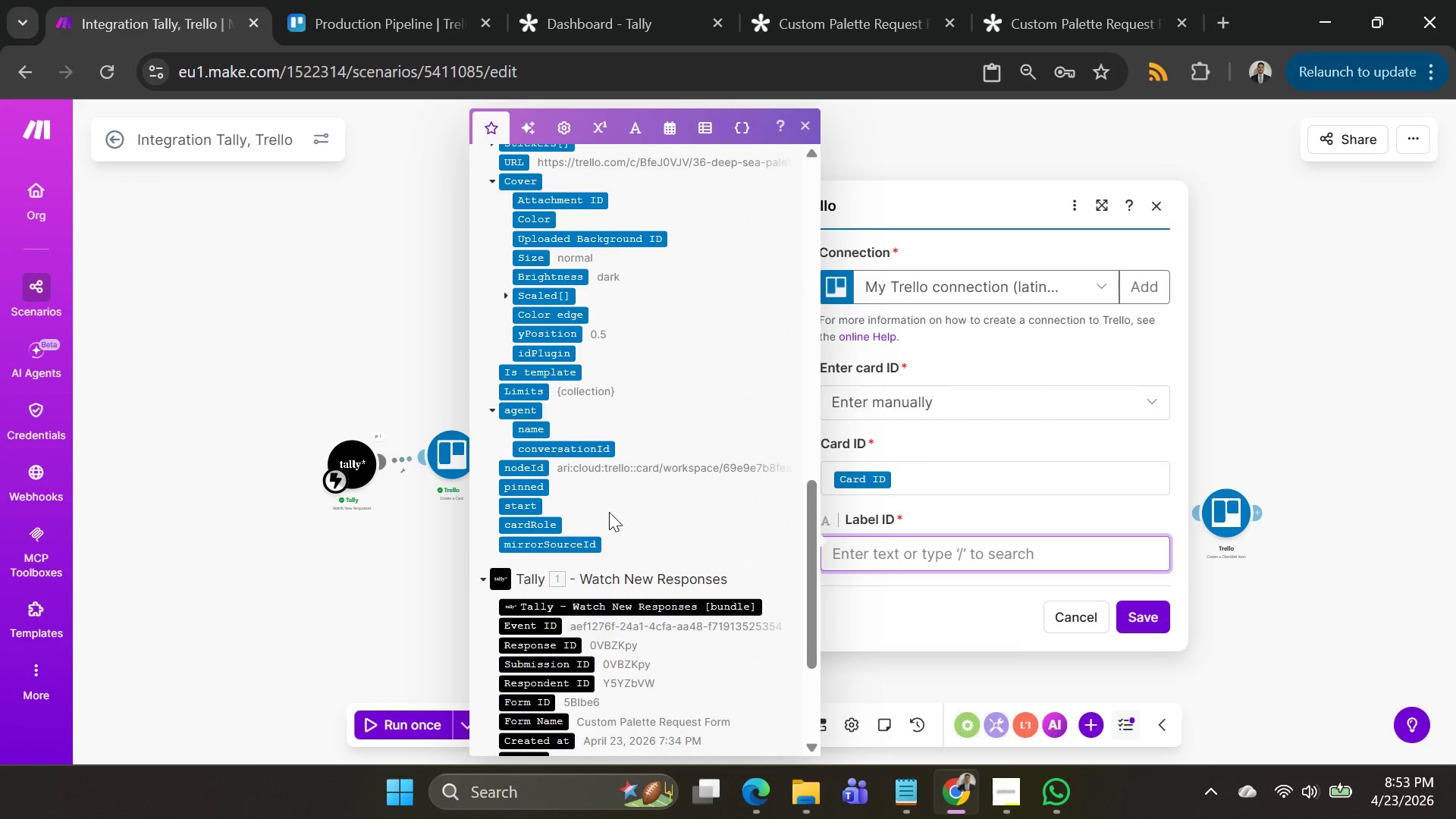 
wait(5.45)
 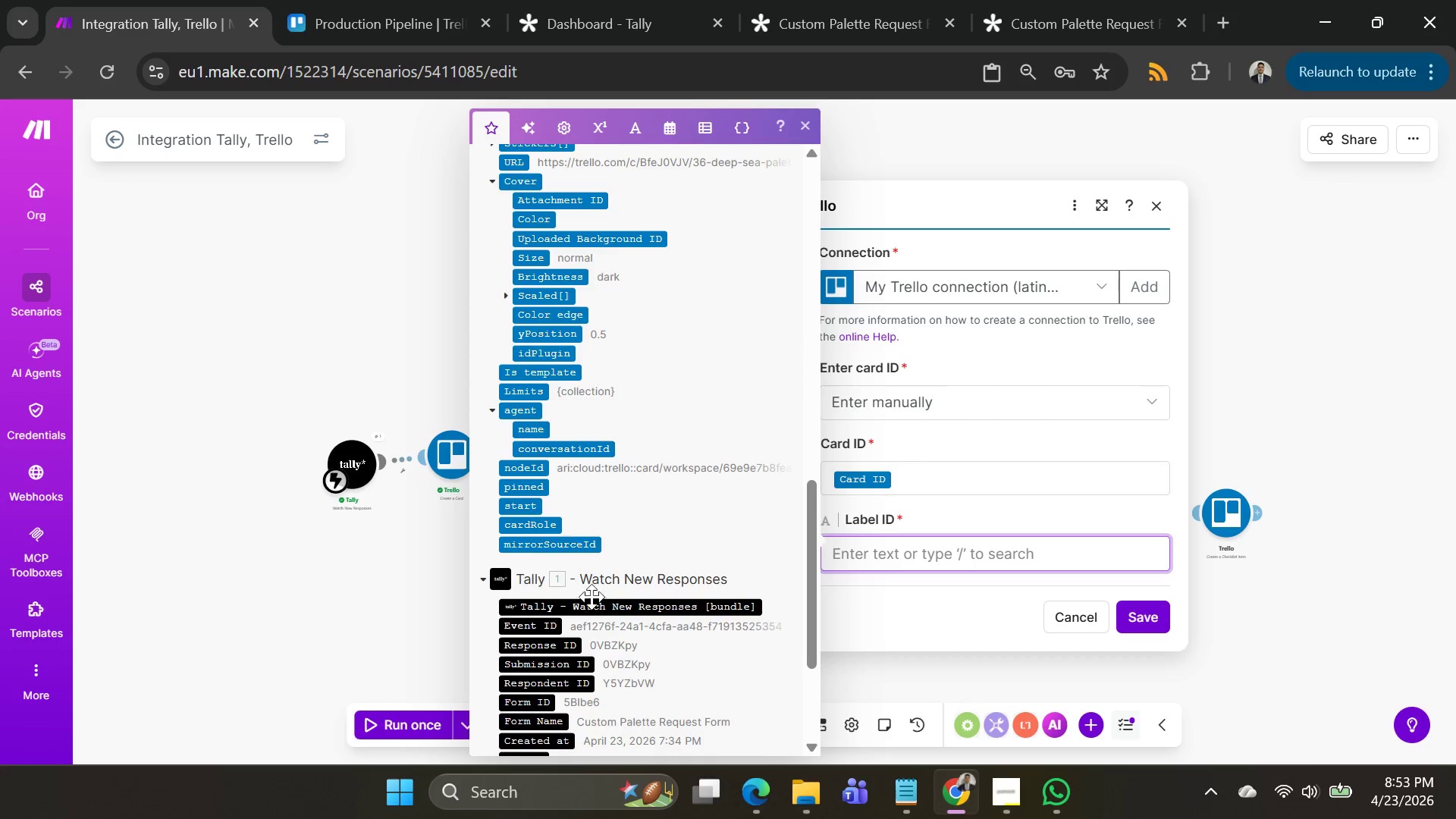 
scroll: coordinate [595, 513], scroll_direction: up, amount: 1.0
 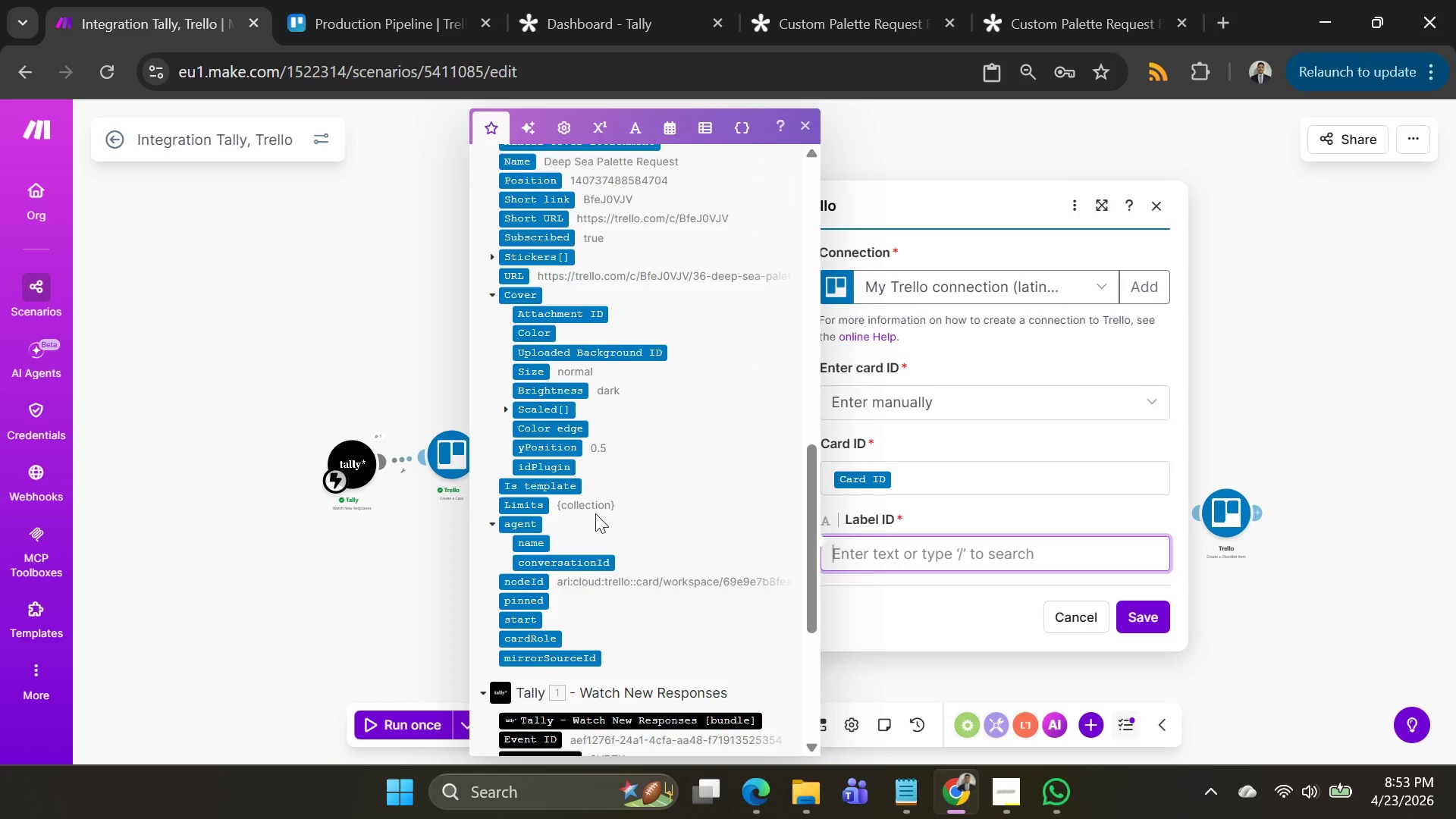 
scroll: coordinate [581, 498], scroll_direction: down, amount: 1.0
 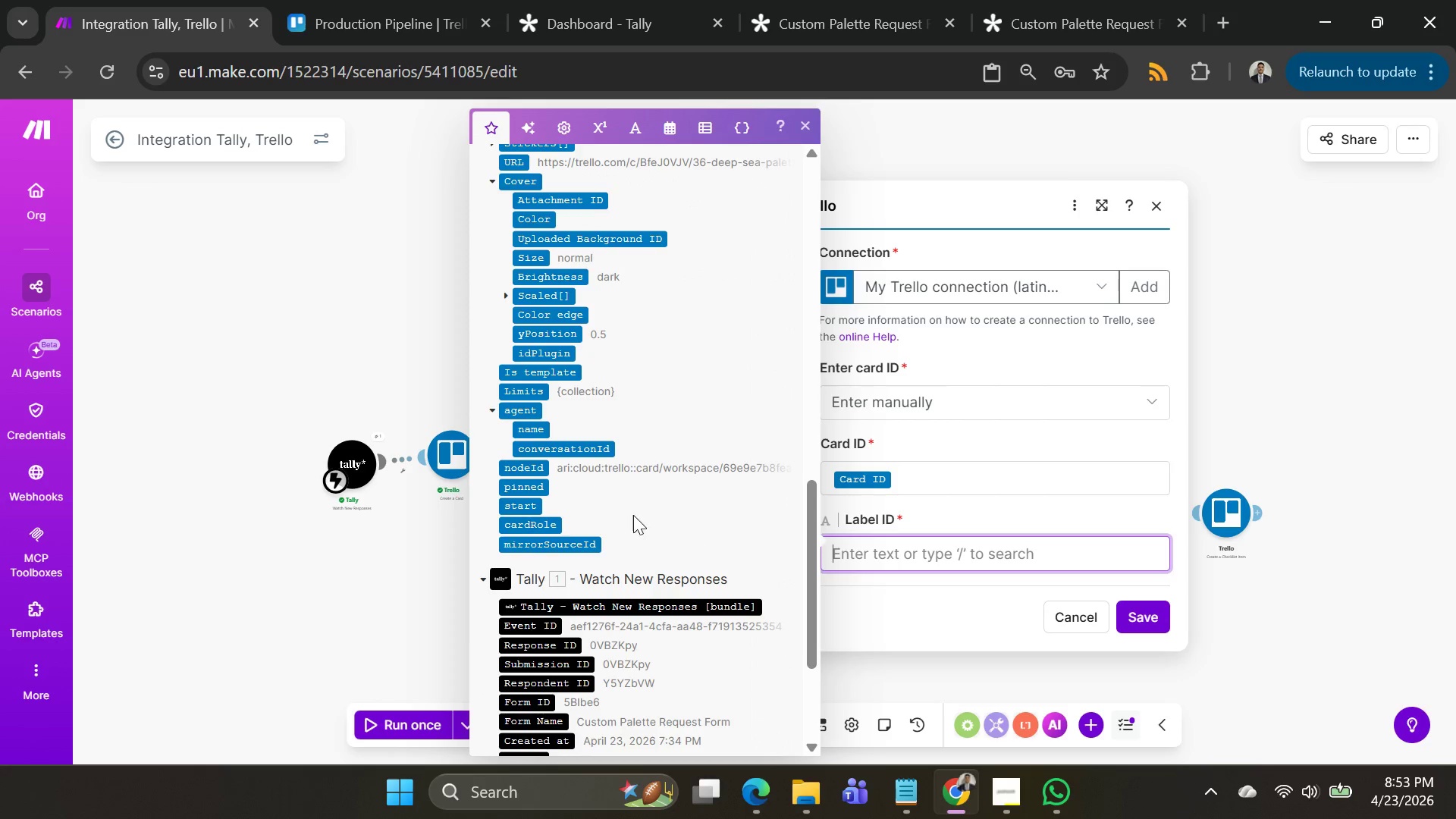 
scroll: coordinate [596, 485], scroll_direction: up, amount: 3.0
 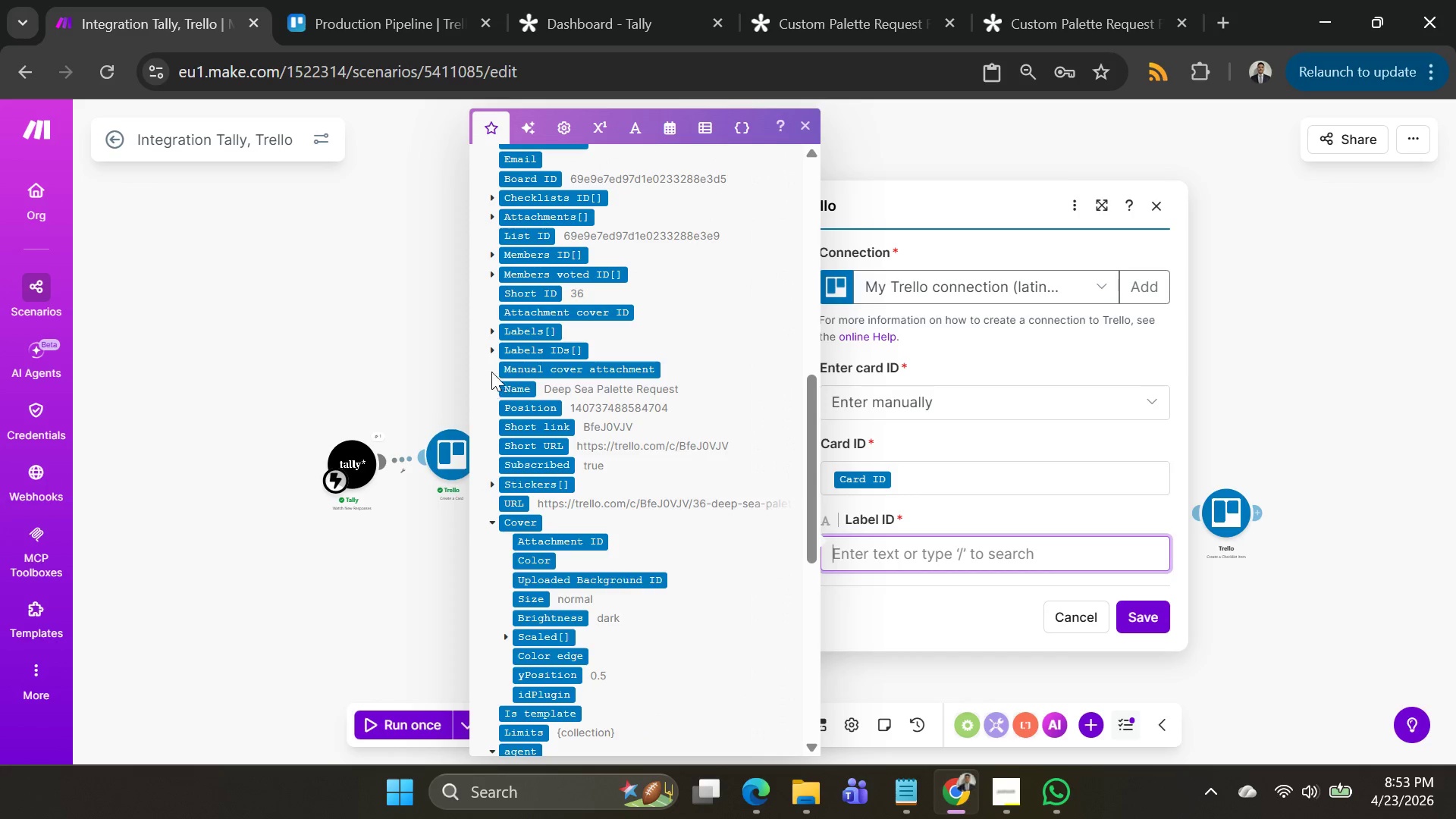 
left_click([489, 331])
 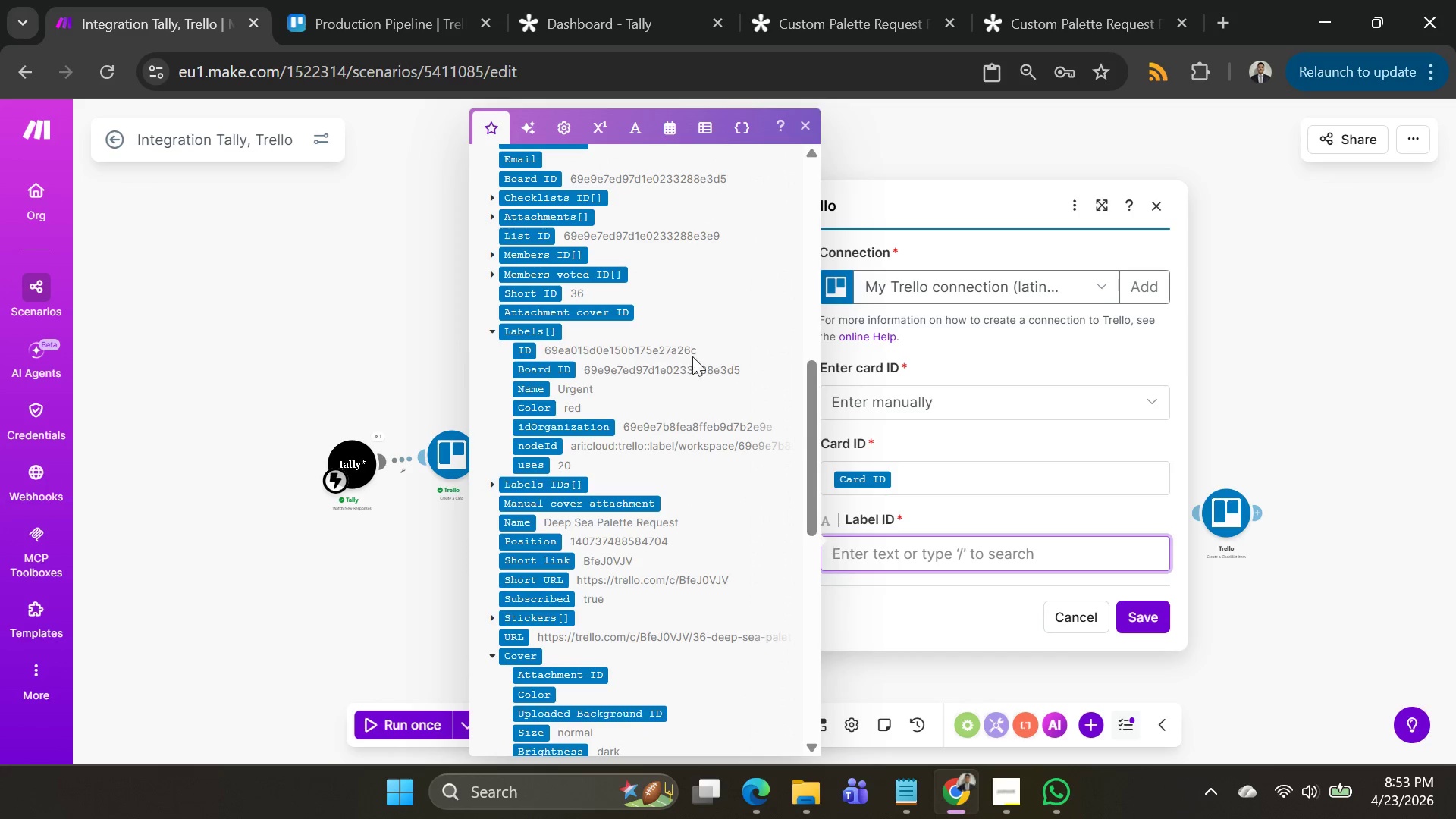 
left_click_drag(start_coordinate=[708, 347], to_coordinate=[548, 353])
 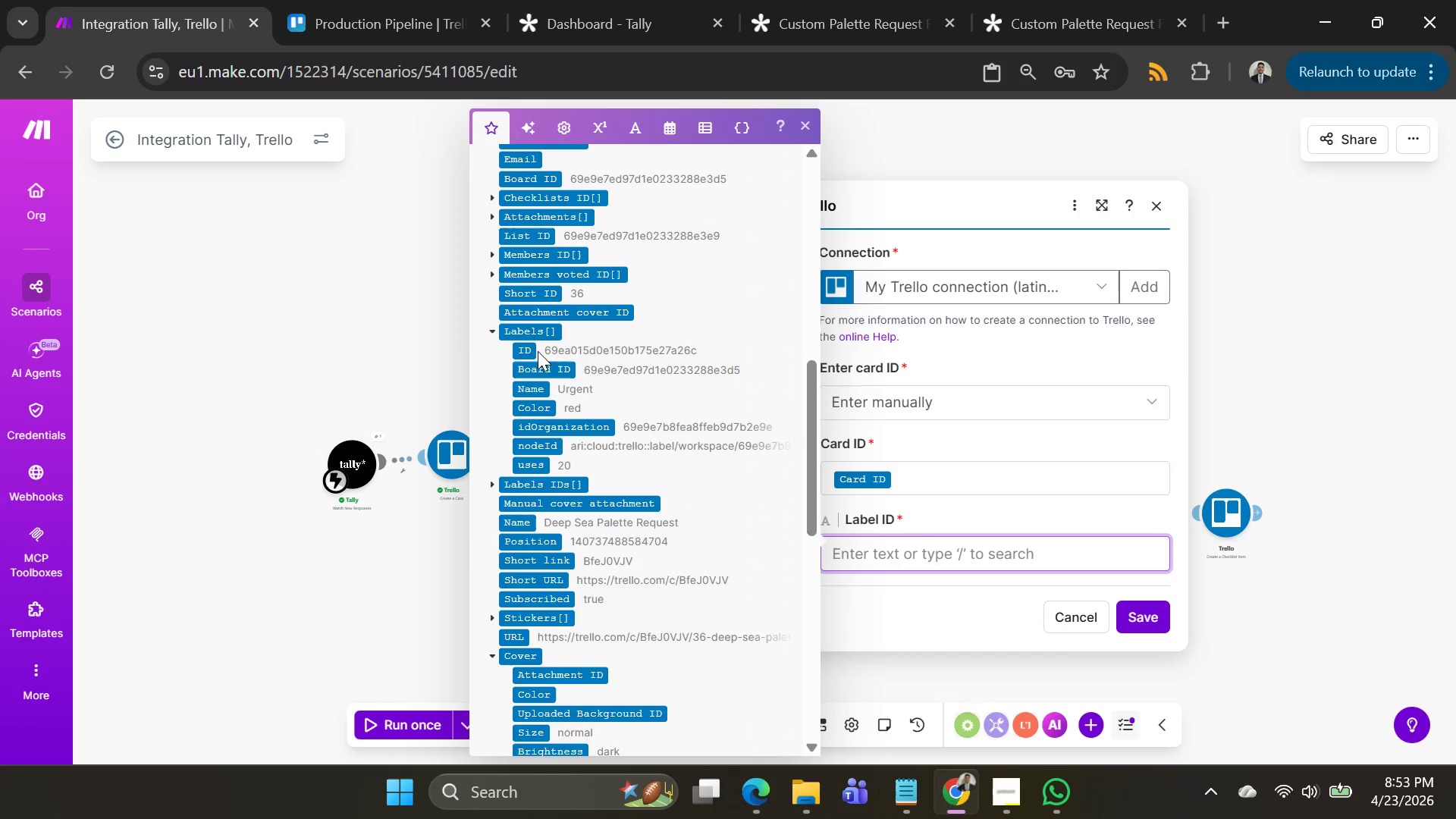 
left_click_drag(start_coordinate=[538, 351], to_coordinate=[722, 354])
 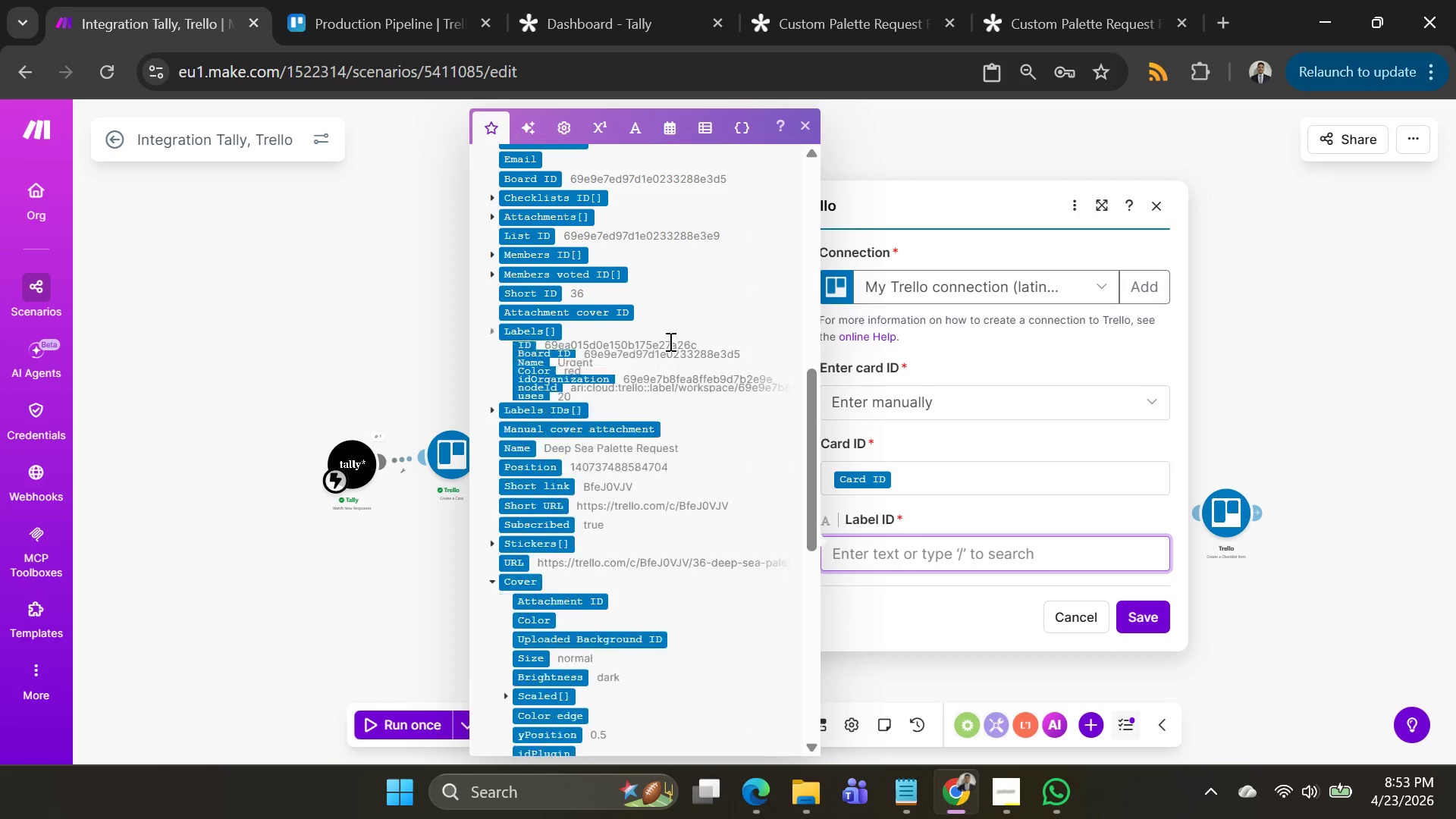 
double_click([664, 345])
 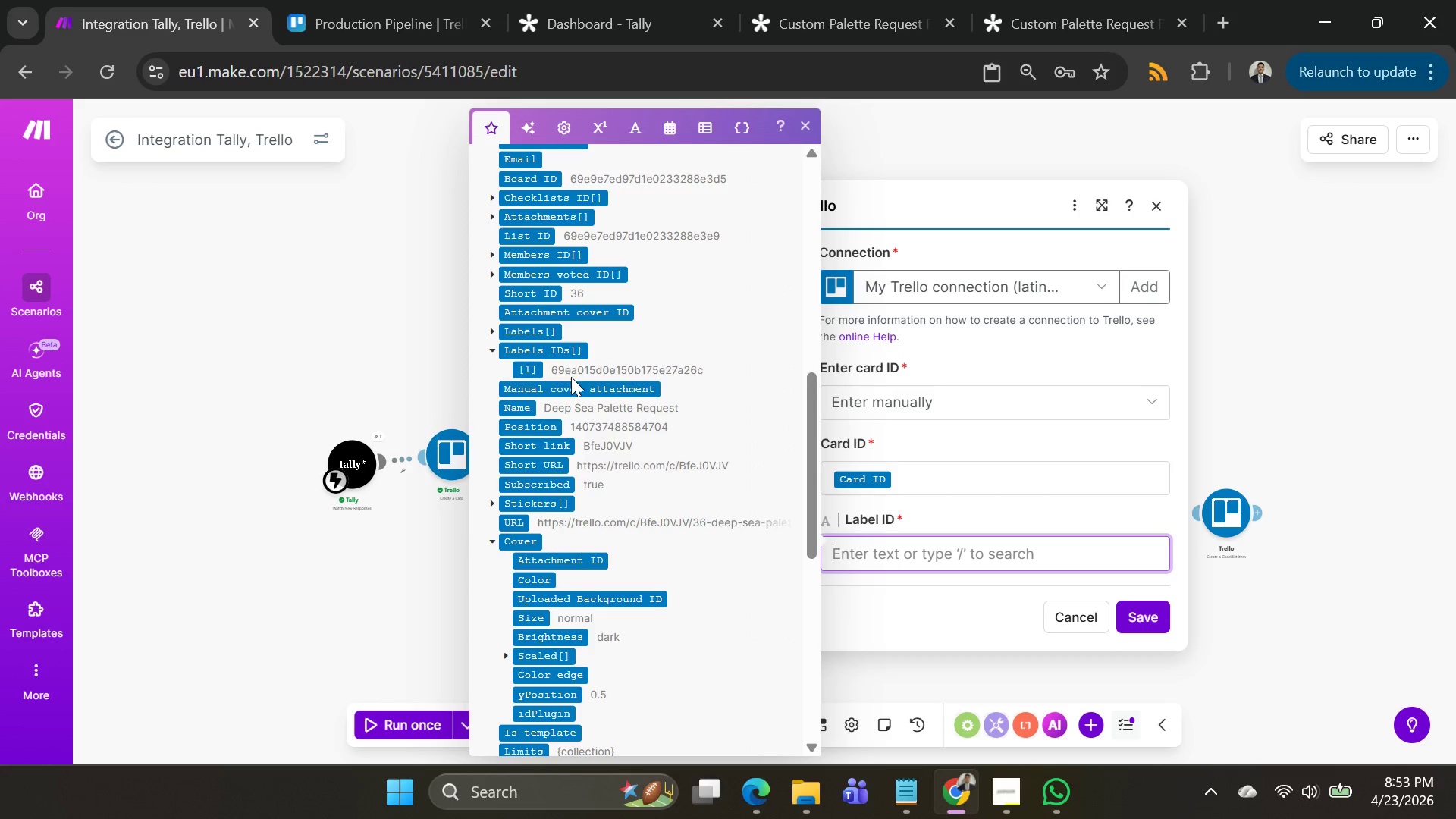 
double_click([577, 372])
 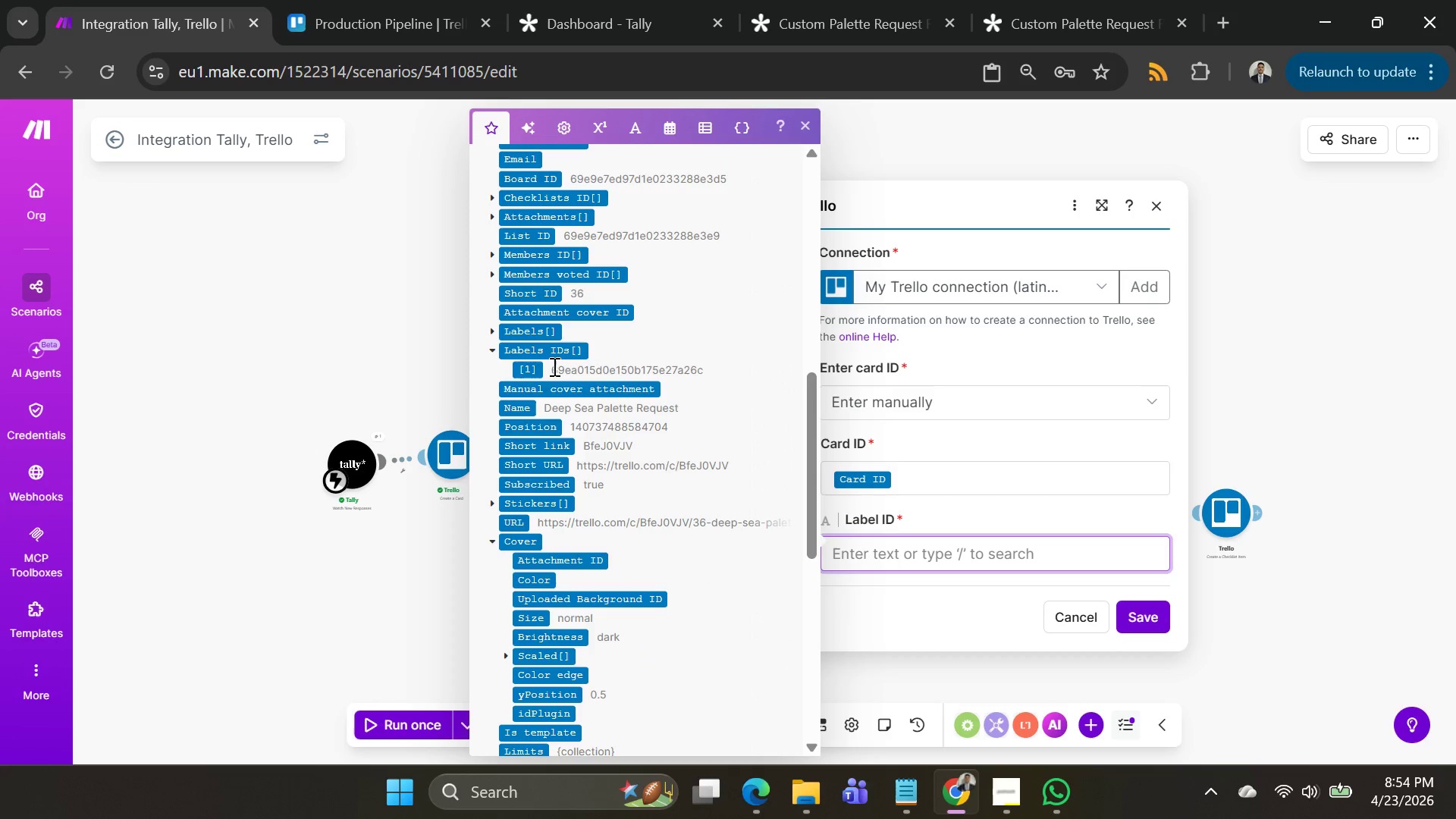 
left_click_drag(start_coordinate=[552, 366], to_coordinate=[726, 363])
 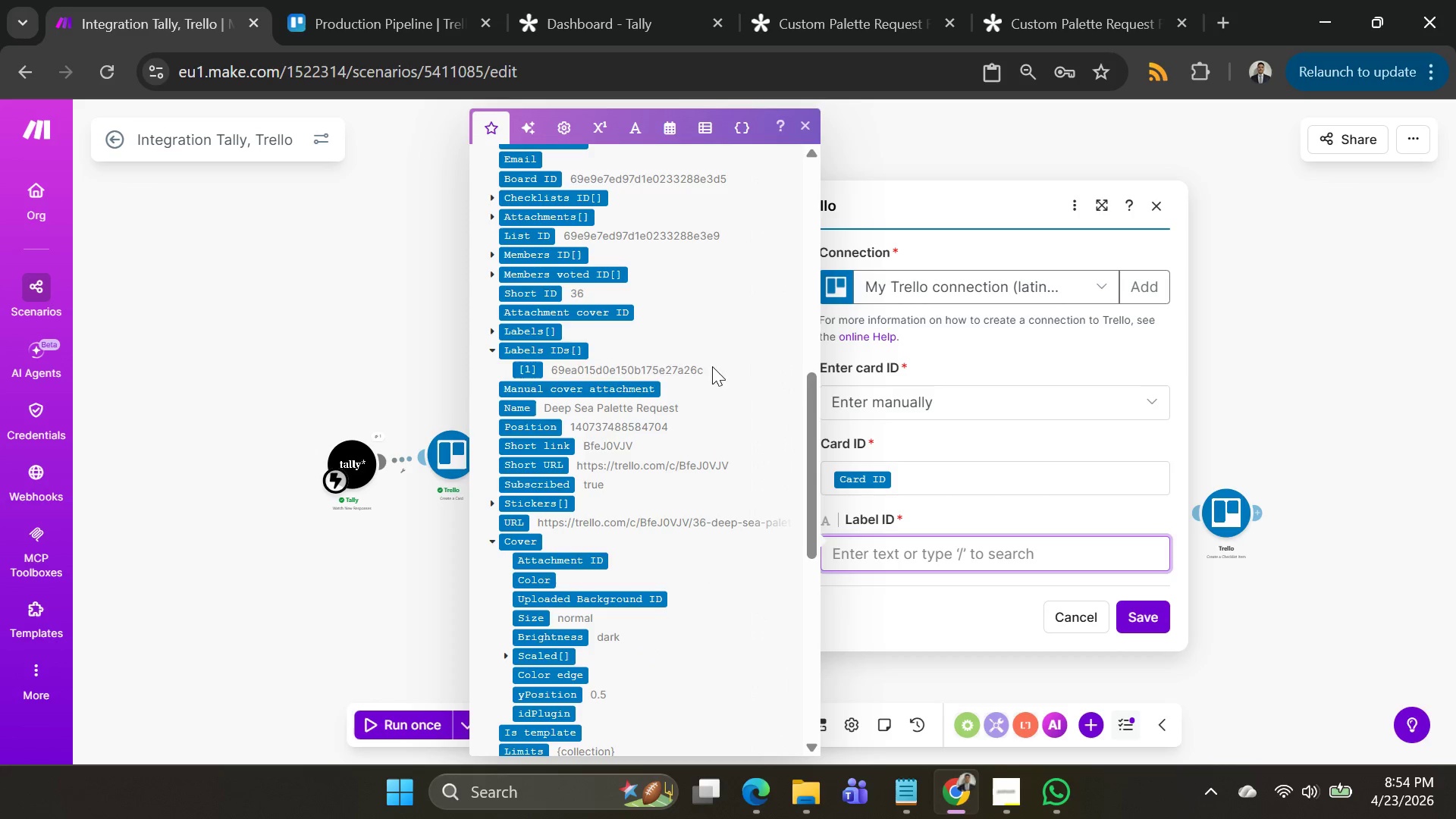 
left_click_drag(start_coordinate=[714, 366], to_coordinate=[531, 354])
 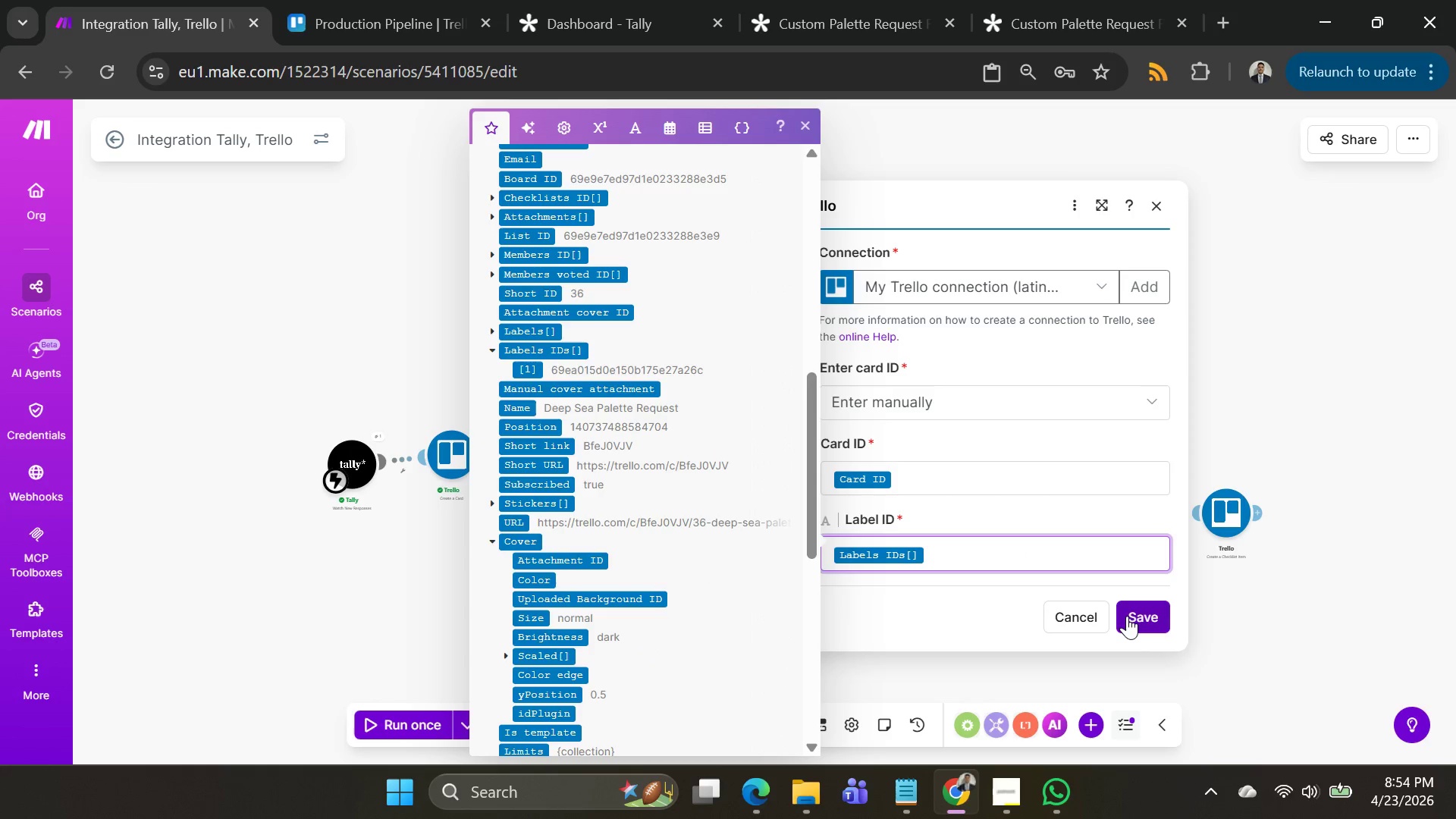 
wait(5.08)
 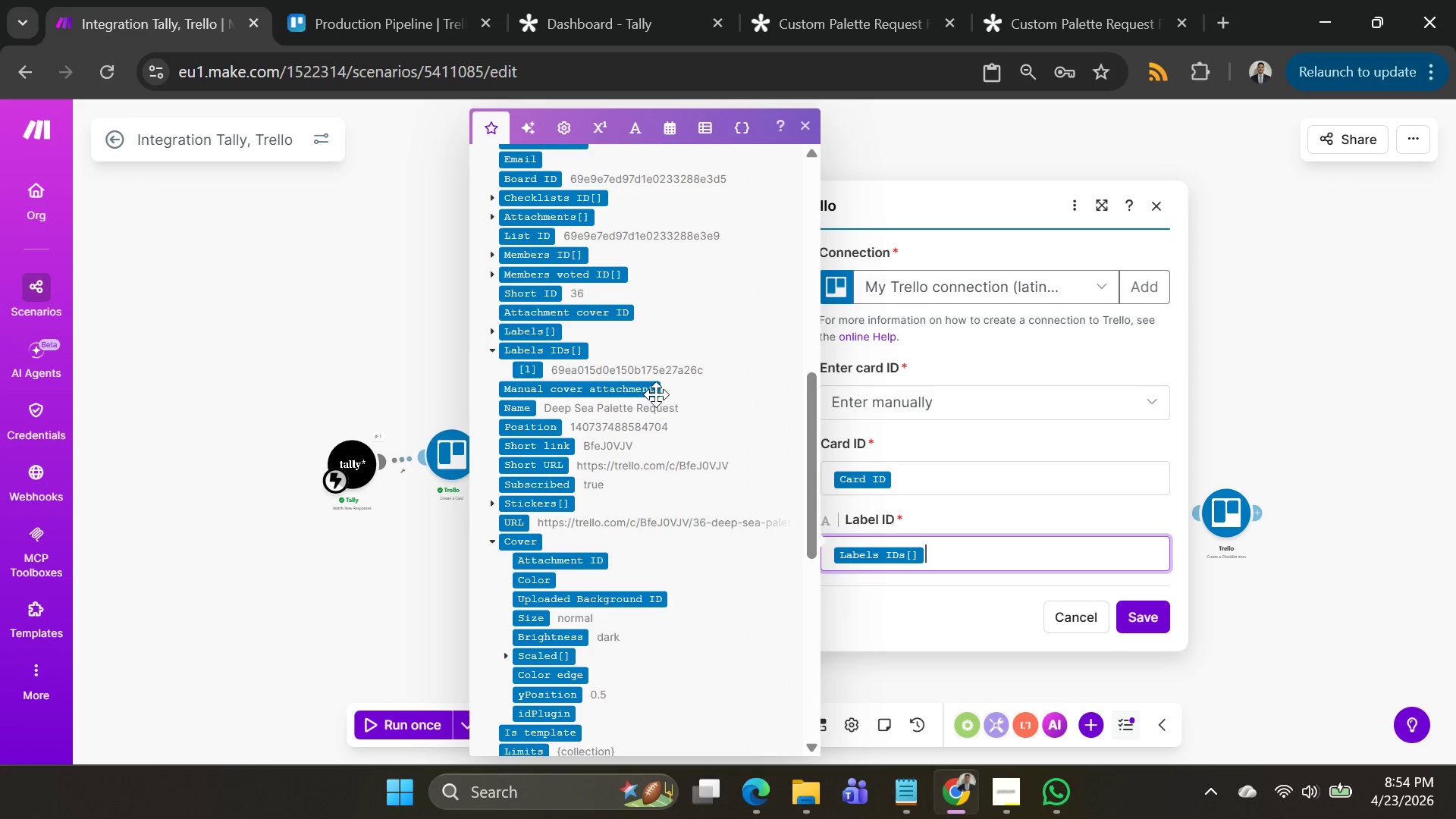 
left_click([1127, 616])
 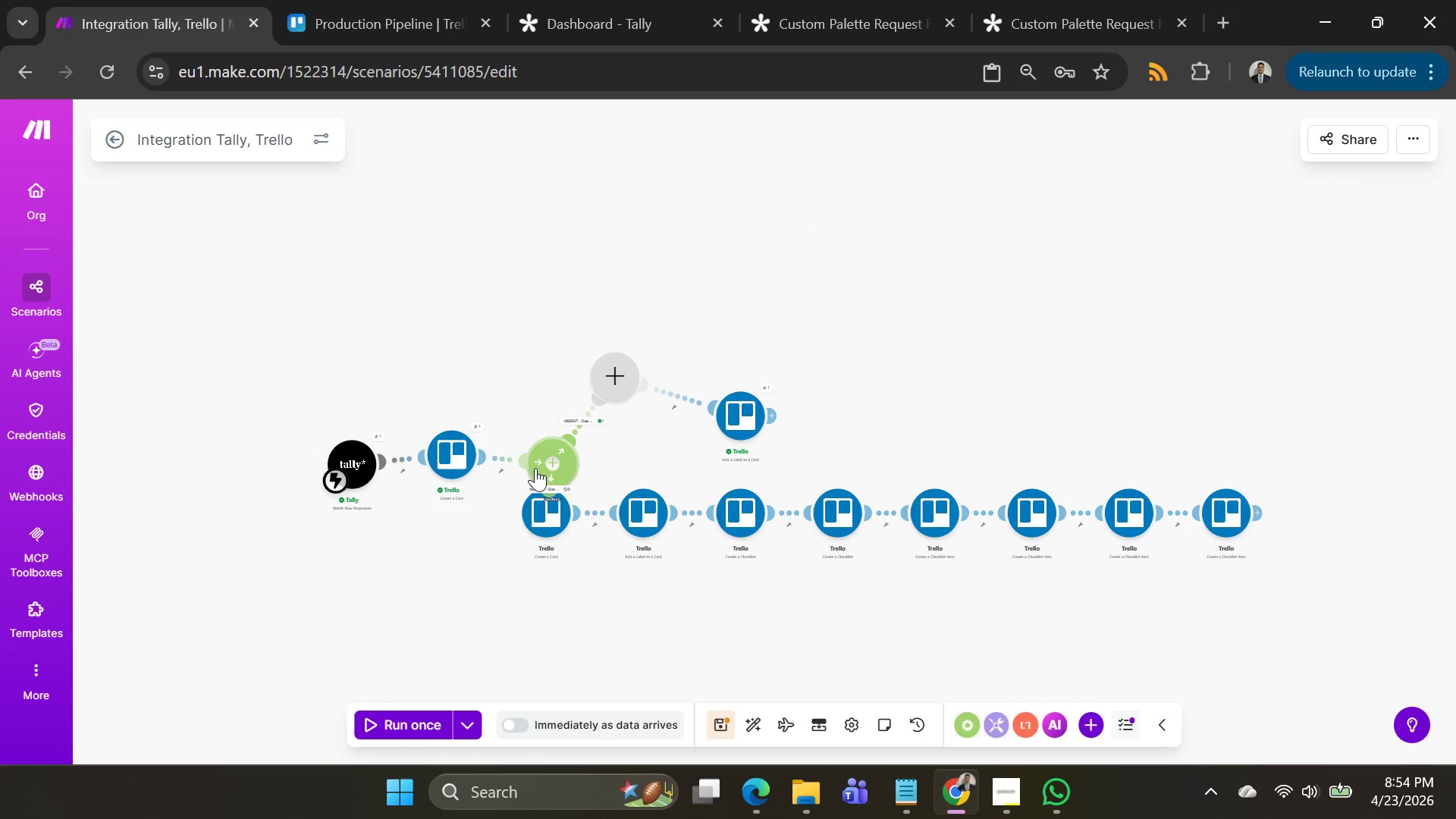 
left_click_drag(start_coordinate=[545, 460], to_coordinate=[487, 344])
 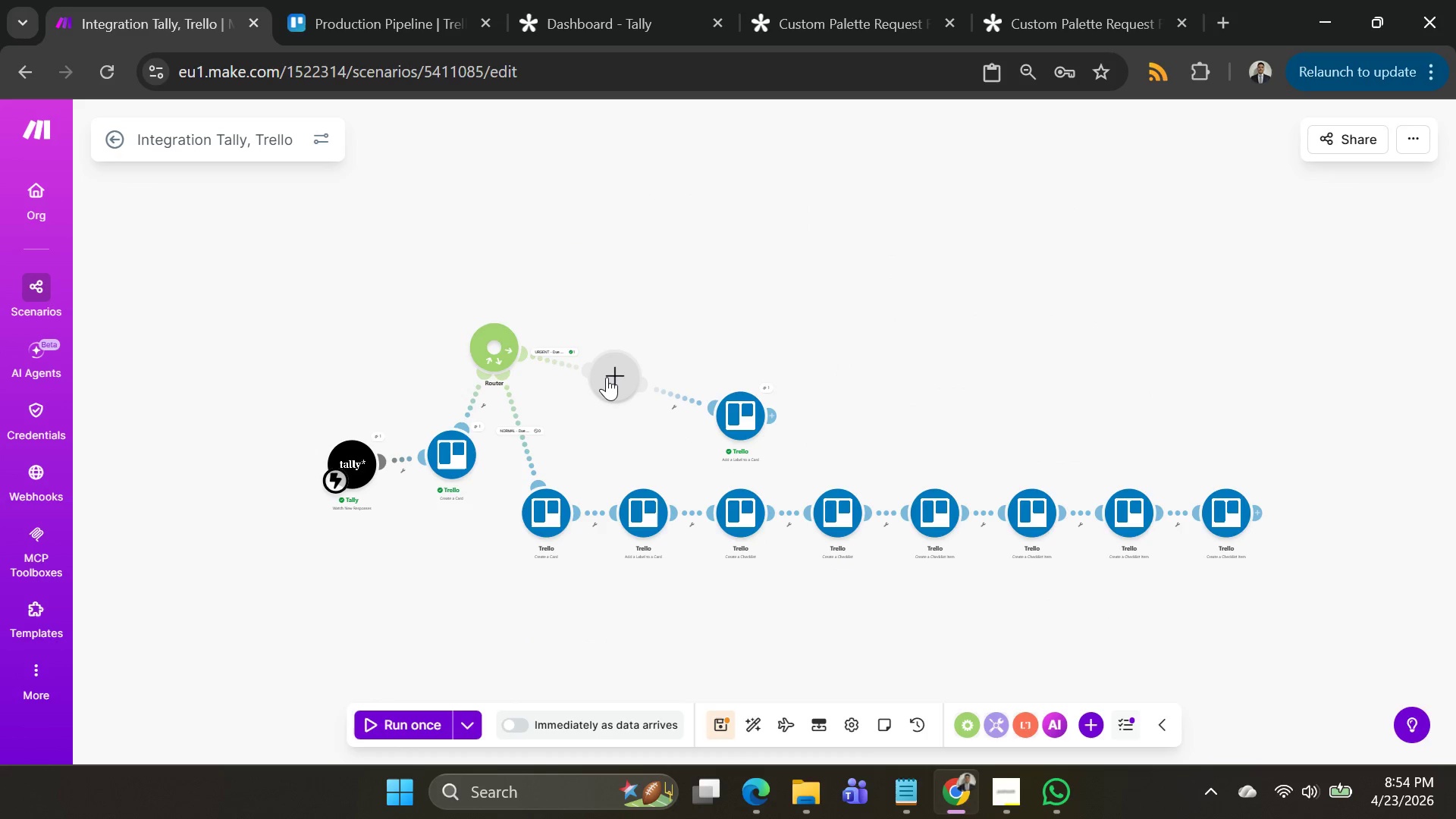 
left_click_drag(start_coordinate=[607, 377], to_coordinate=[612, 350])
 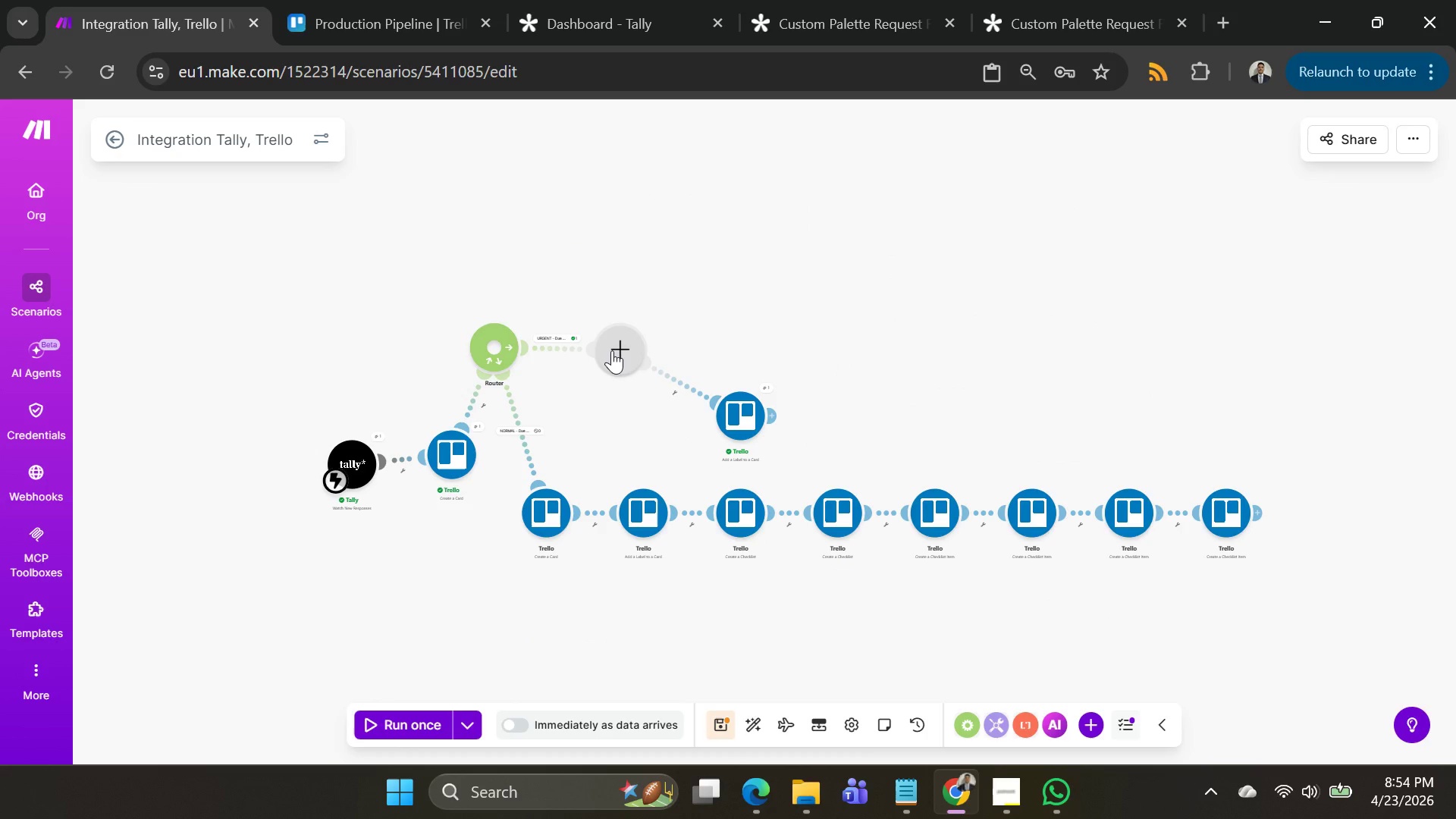 
right_click([612, 350])
 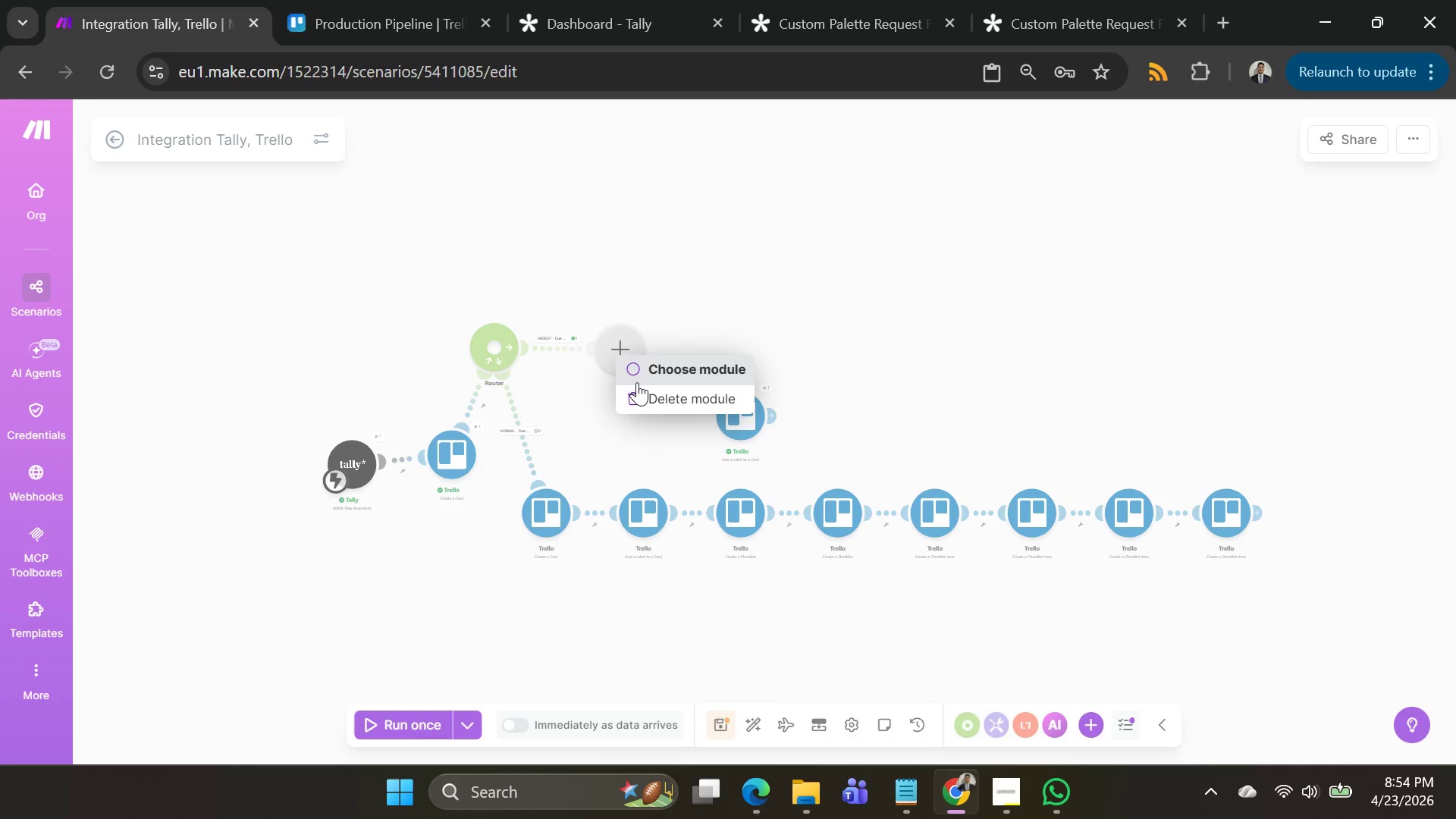 
left_click([643, 386])
 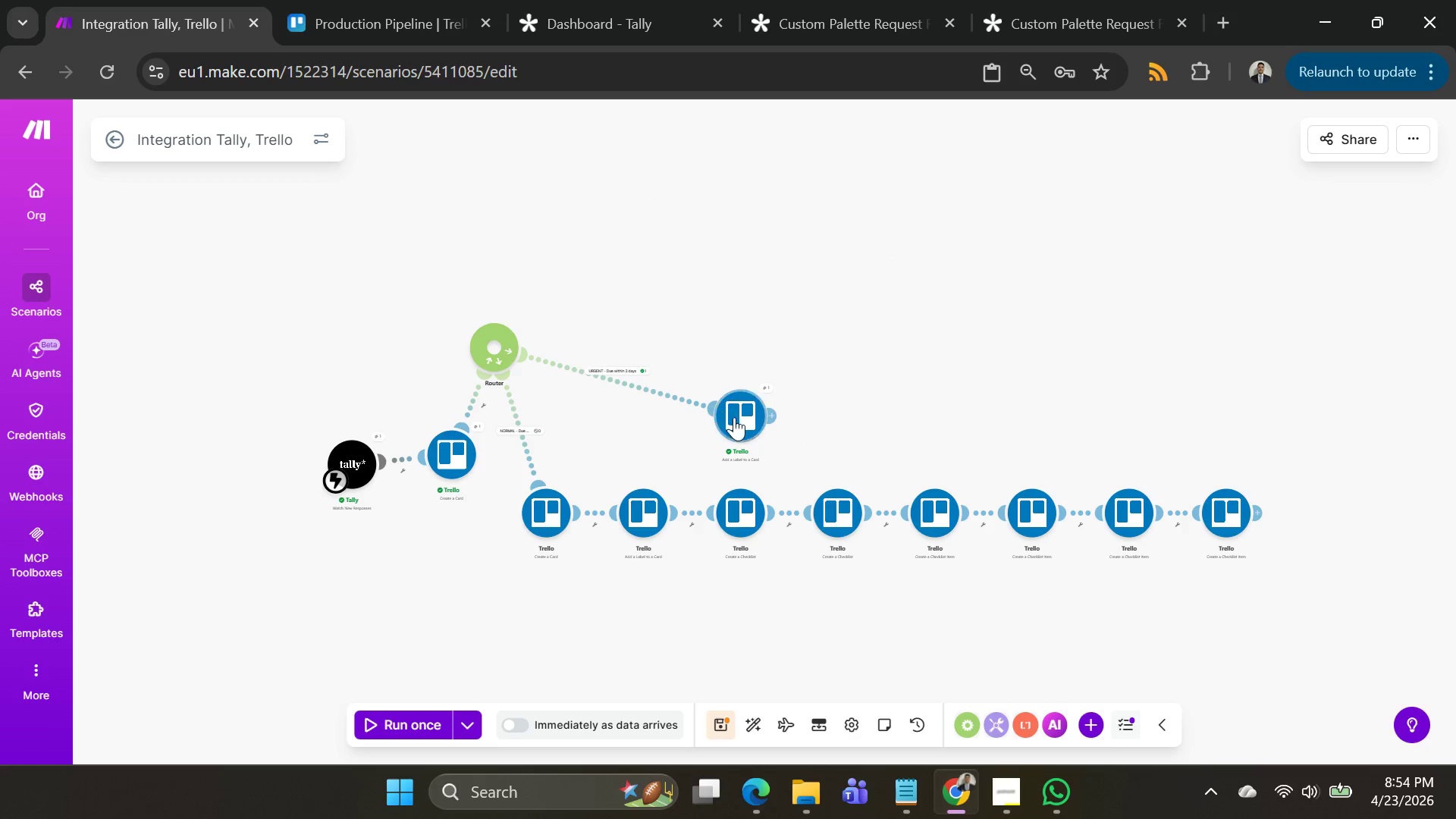 
left_click_drag(start_coordinate=[751, 422], to_coordinate=[673, 332])
 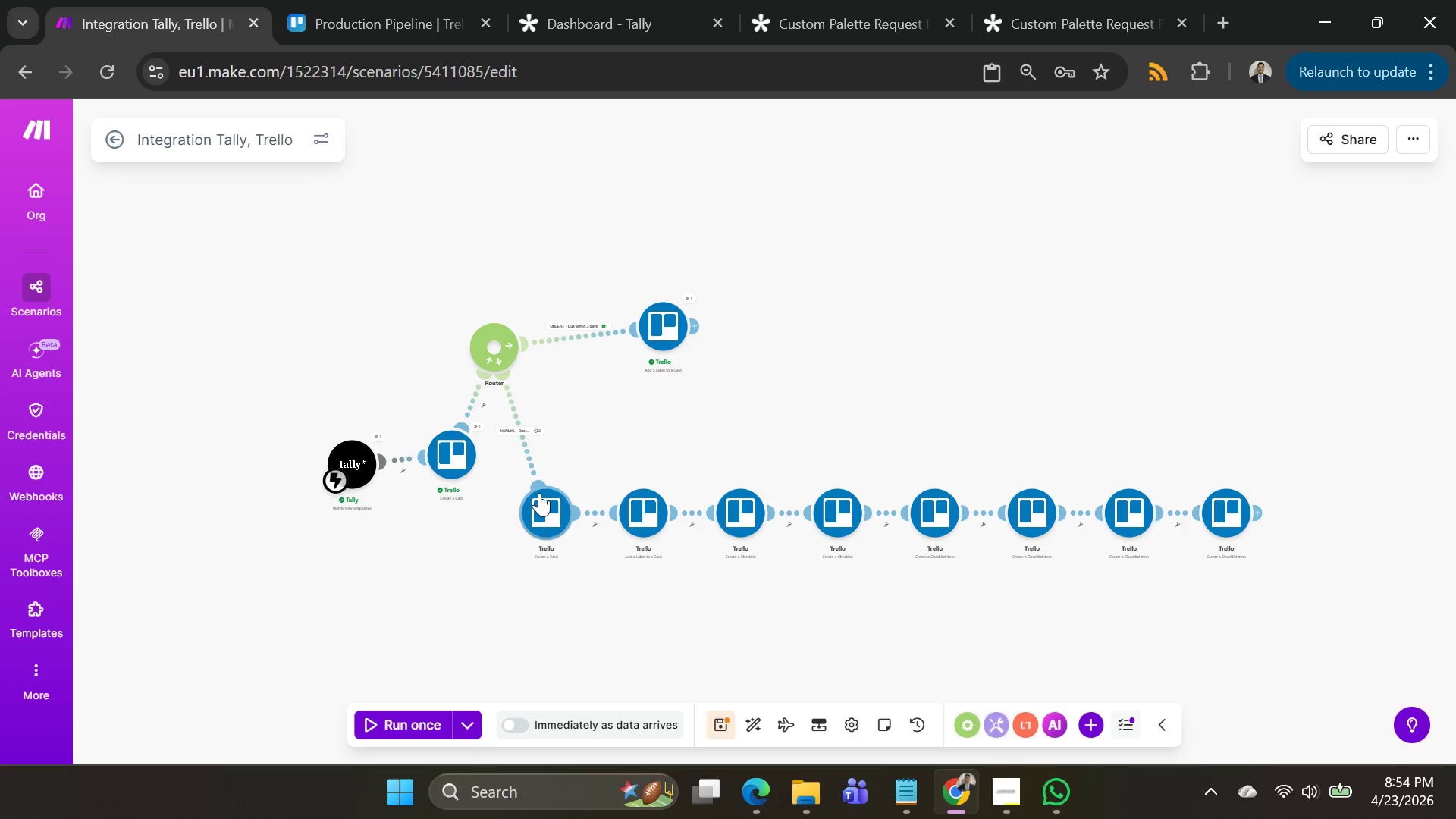 
left_click_drag(start_coordinate=[539, 494], to_coordinate=[676, 431])
 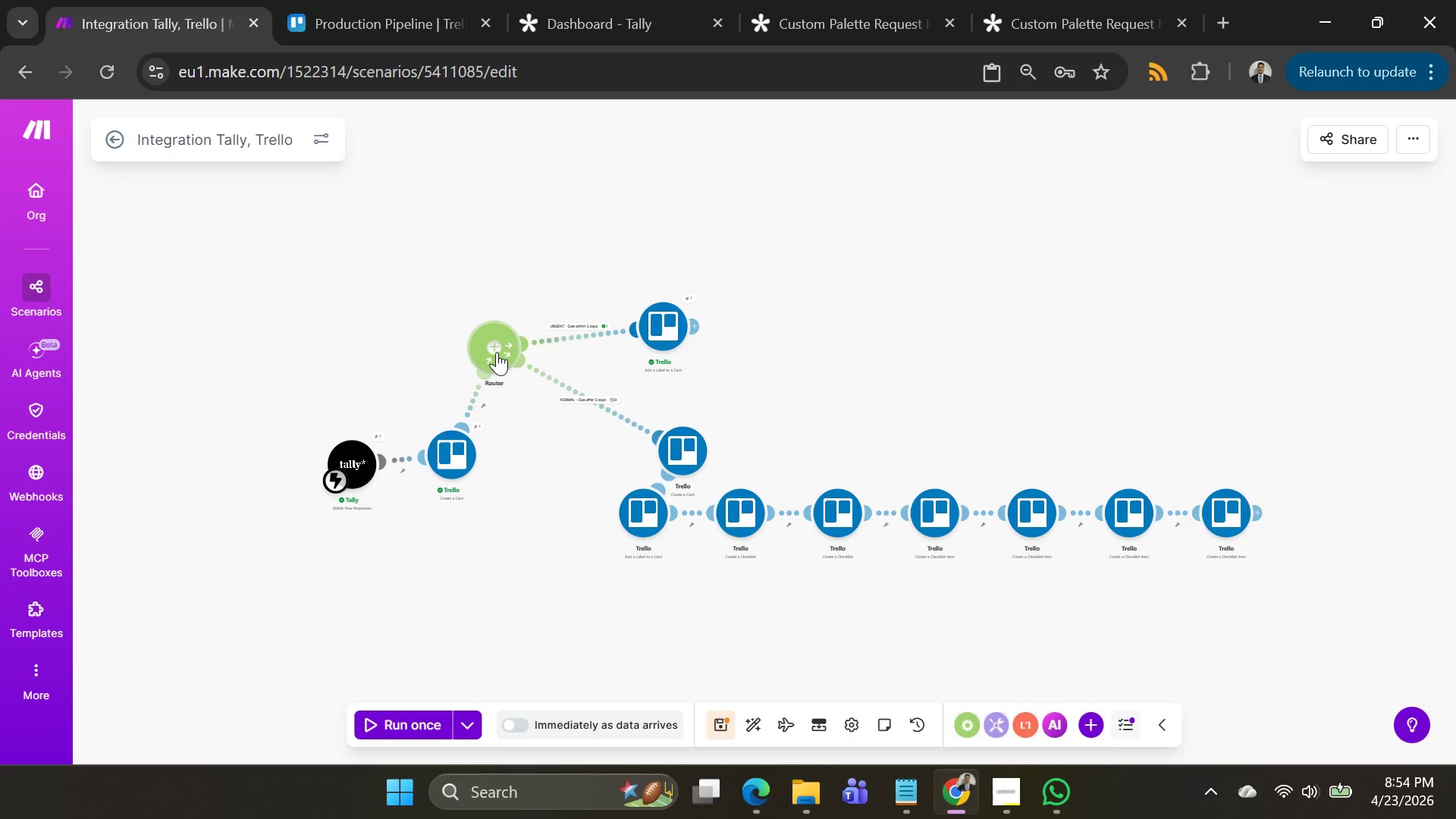 
left_click_drag(start_coordinate=[497, 352], to_coordinate=[543, 475])
 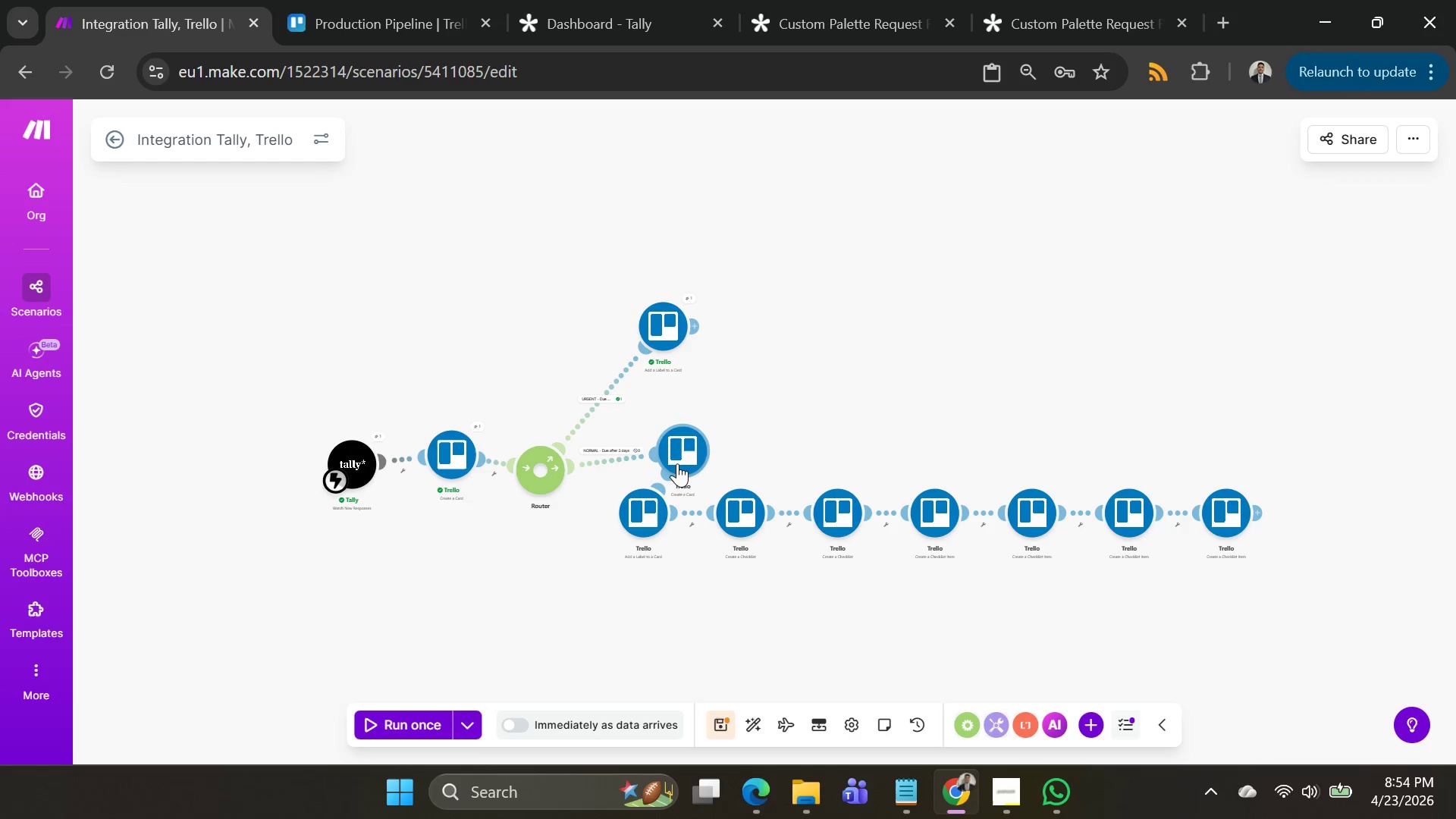 
left_click_drag(start_coordinate=[689, 454], to_coordinate=[923, 350])
 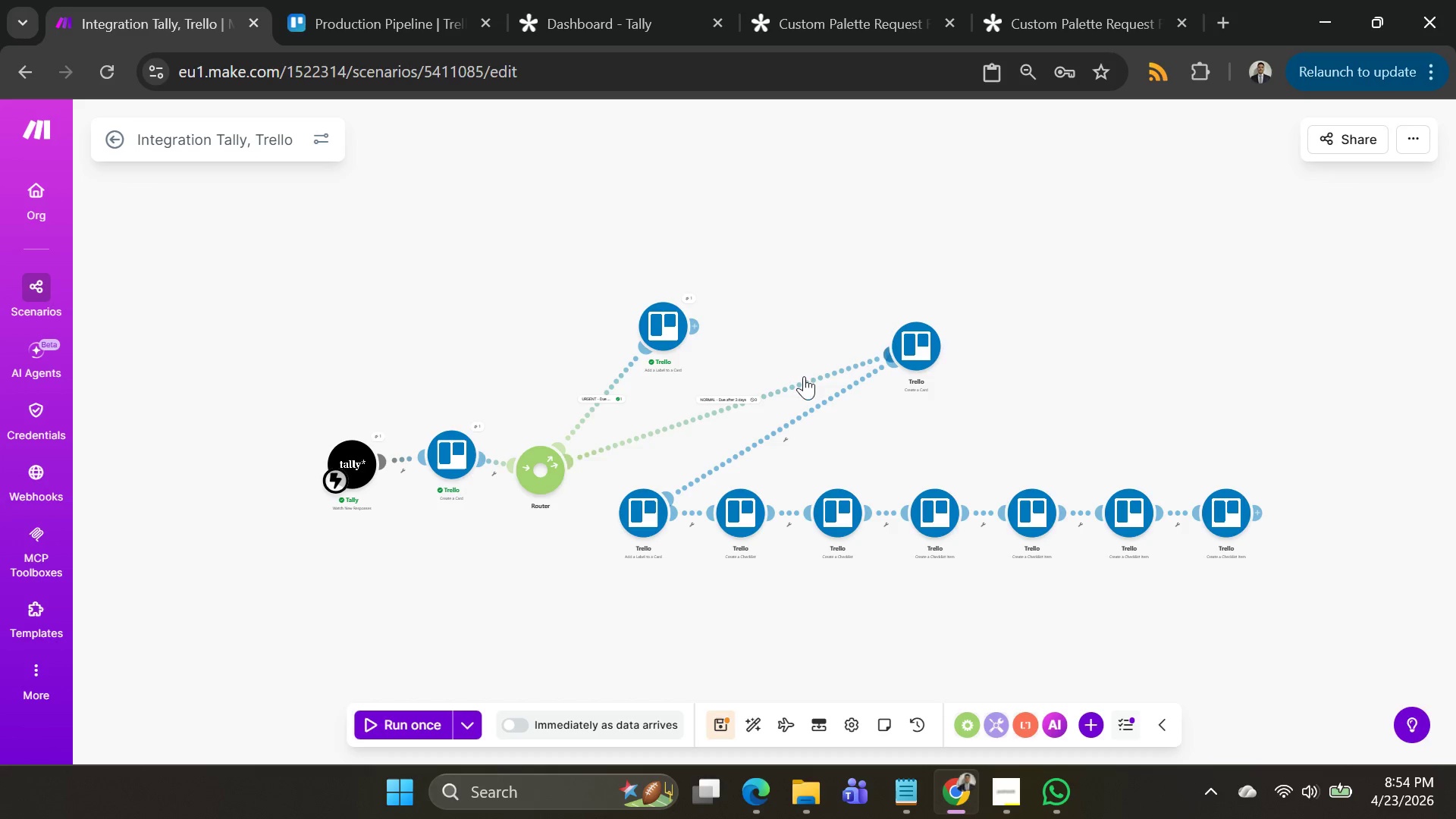 
right_click([805, 378])
 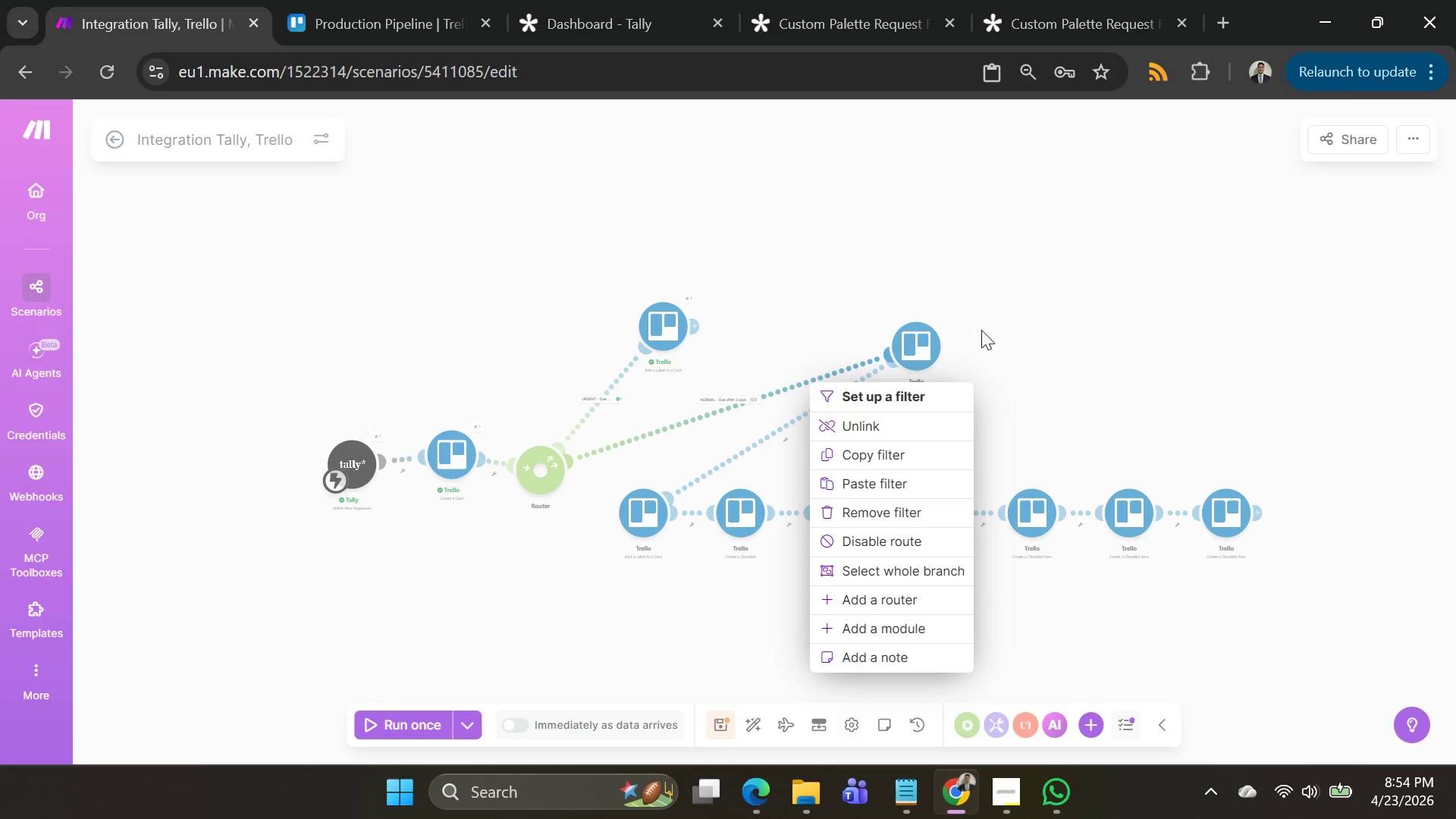 
left_click([1003, 326])
 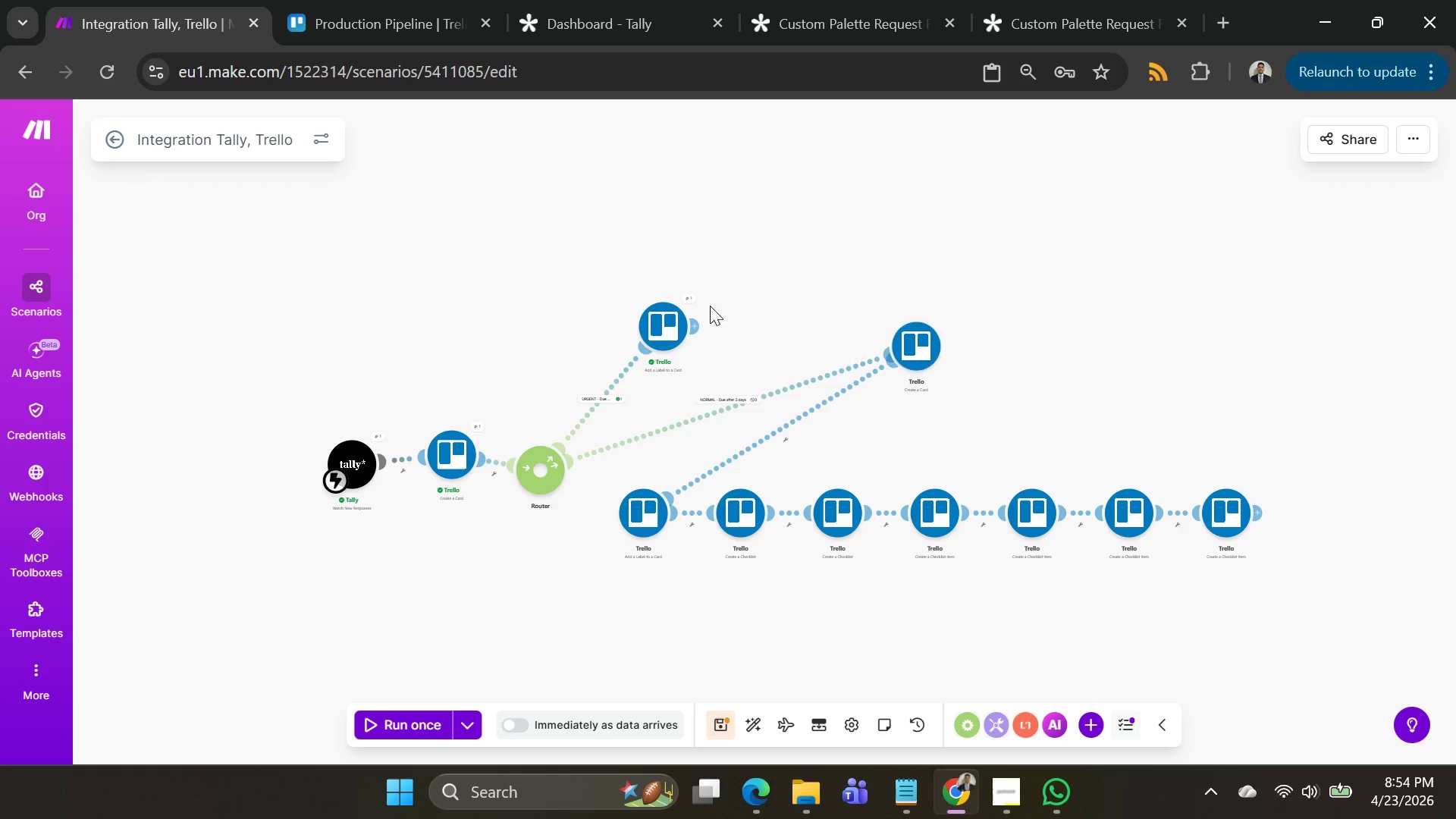 
left_click([664, 312])
 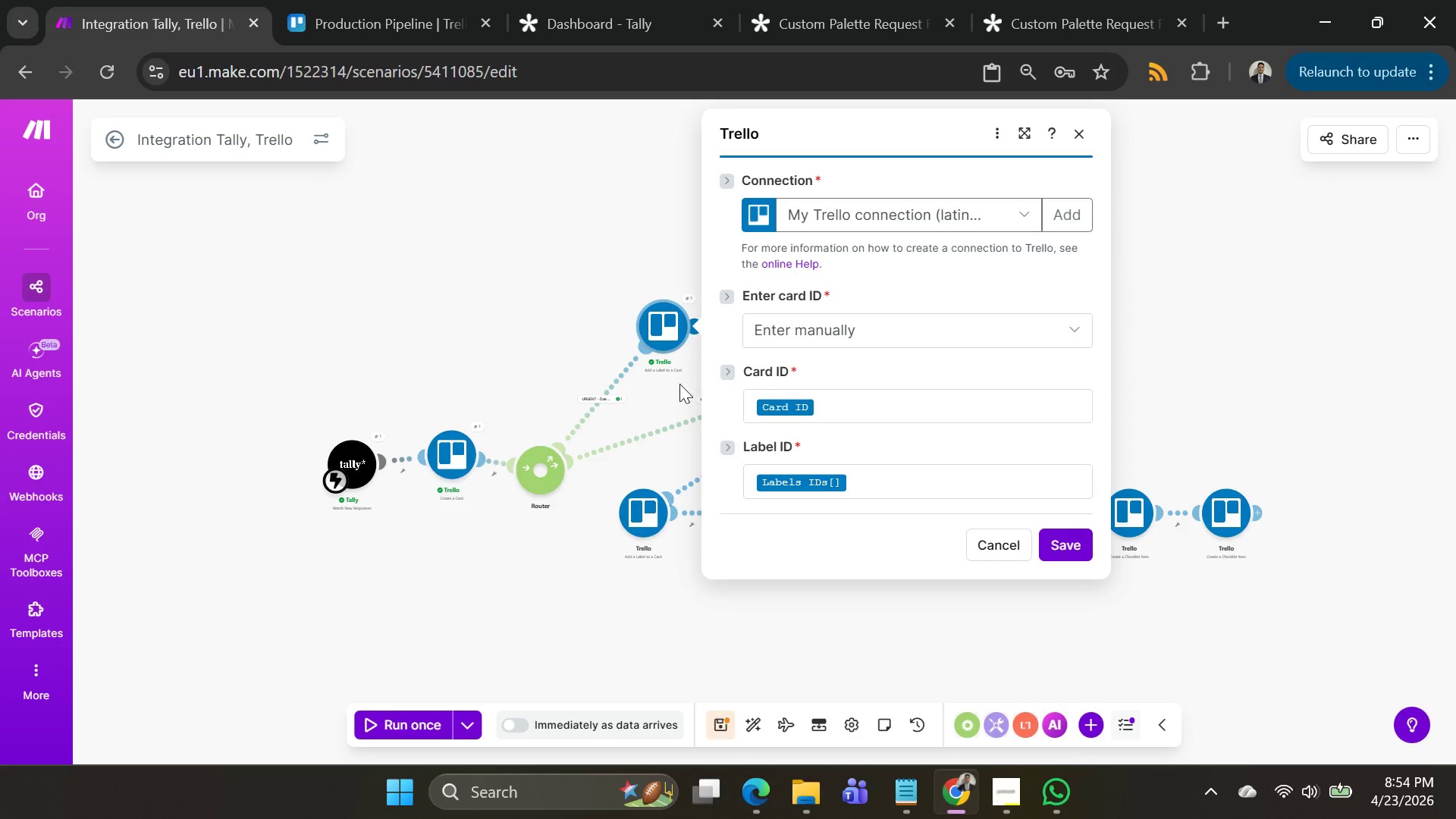 
left_click([557, 281])
 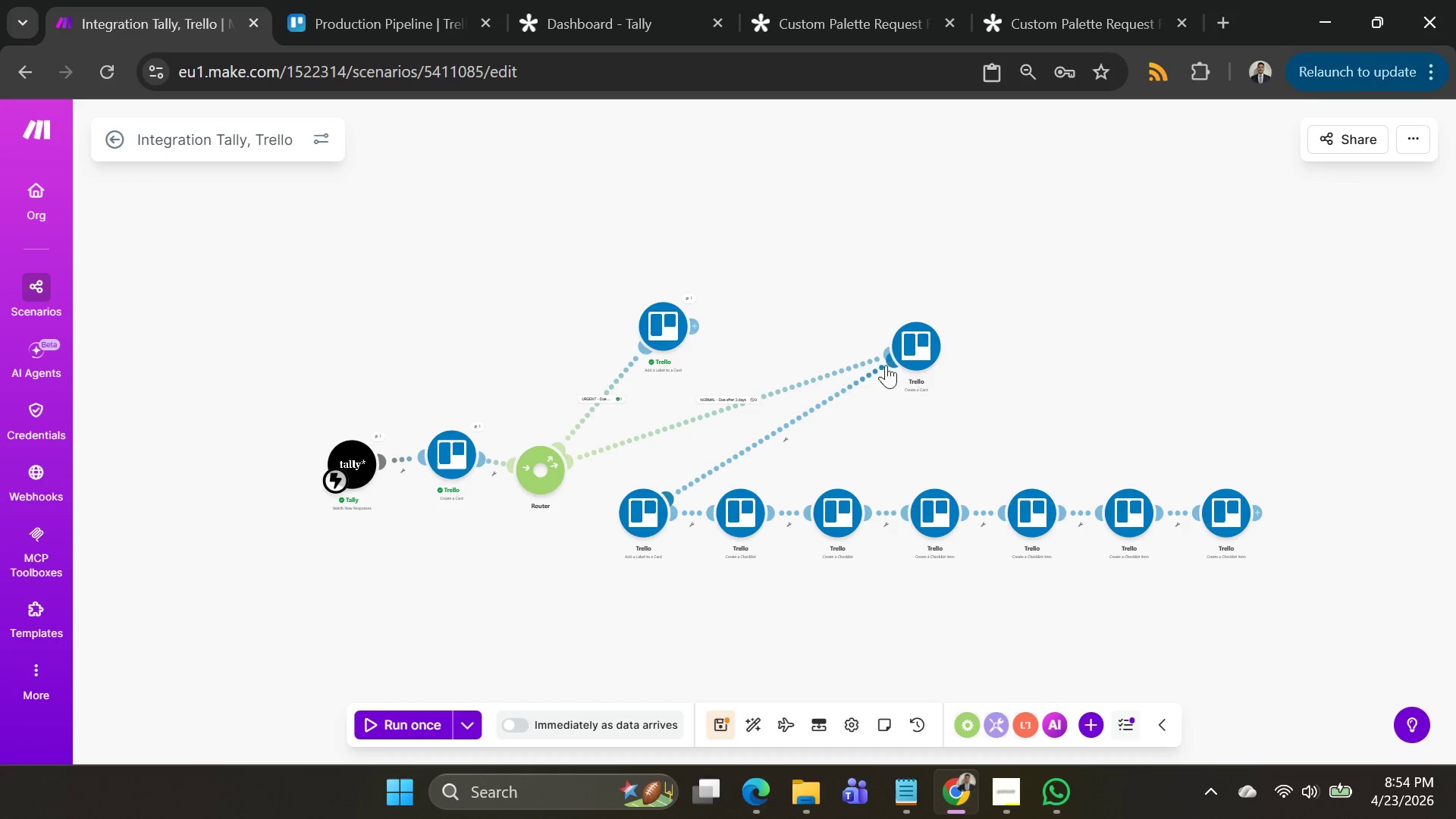 
left_click_drag(start_coordinate=[893, 350], to_coordinate=[544, 568])
 